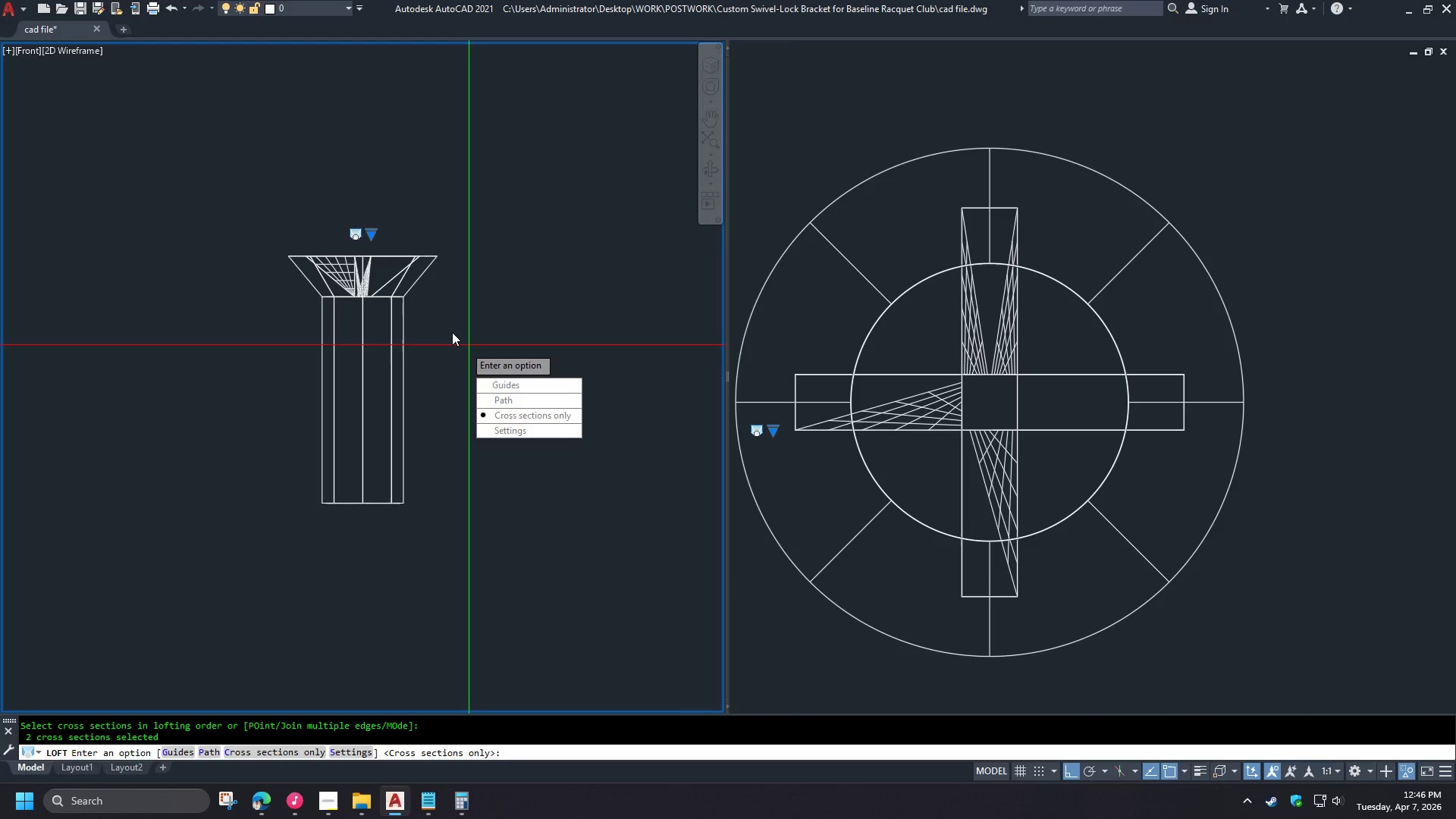 
key(Space)
 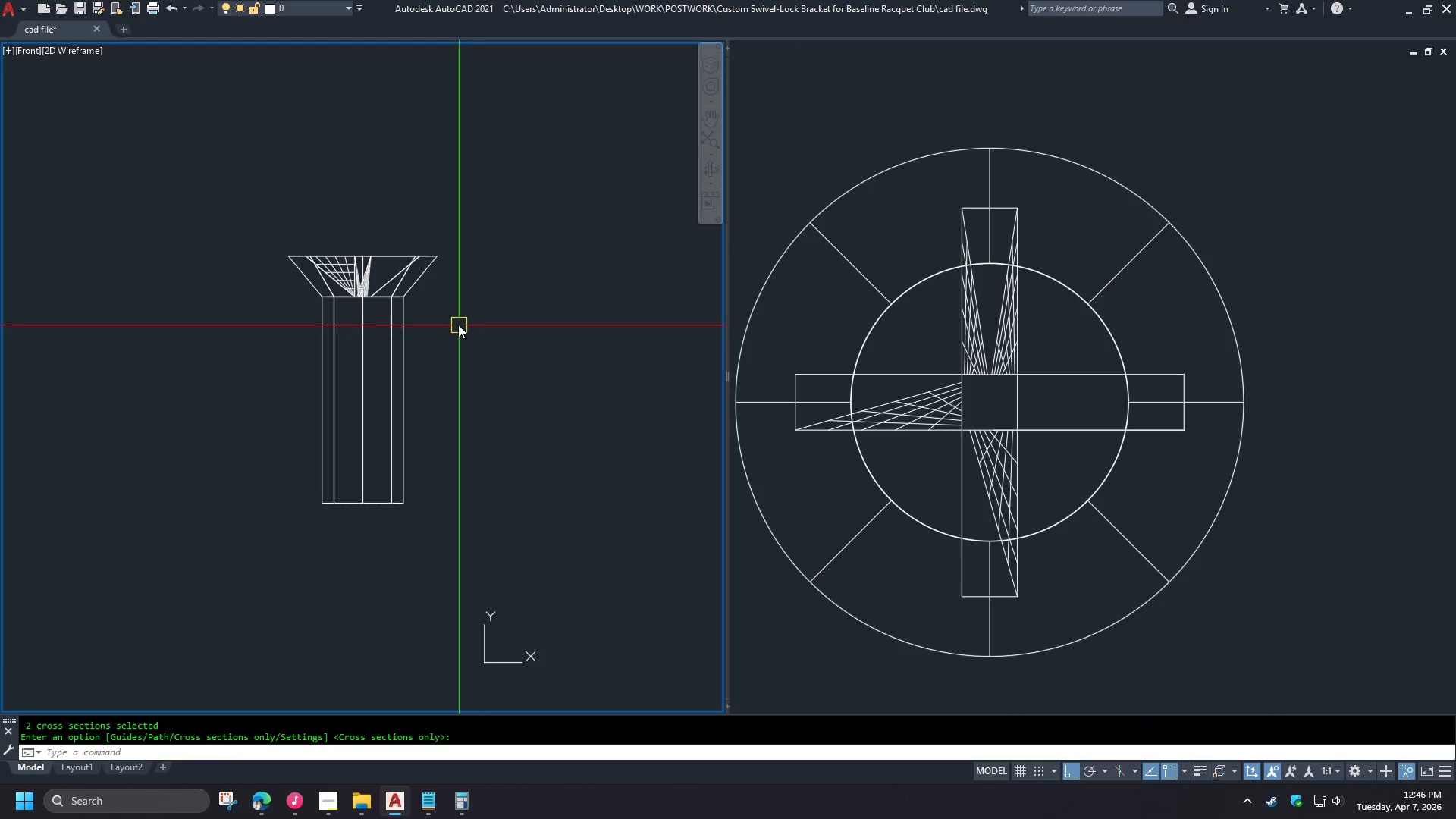 
wait(5.19)
 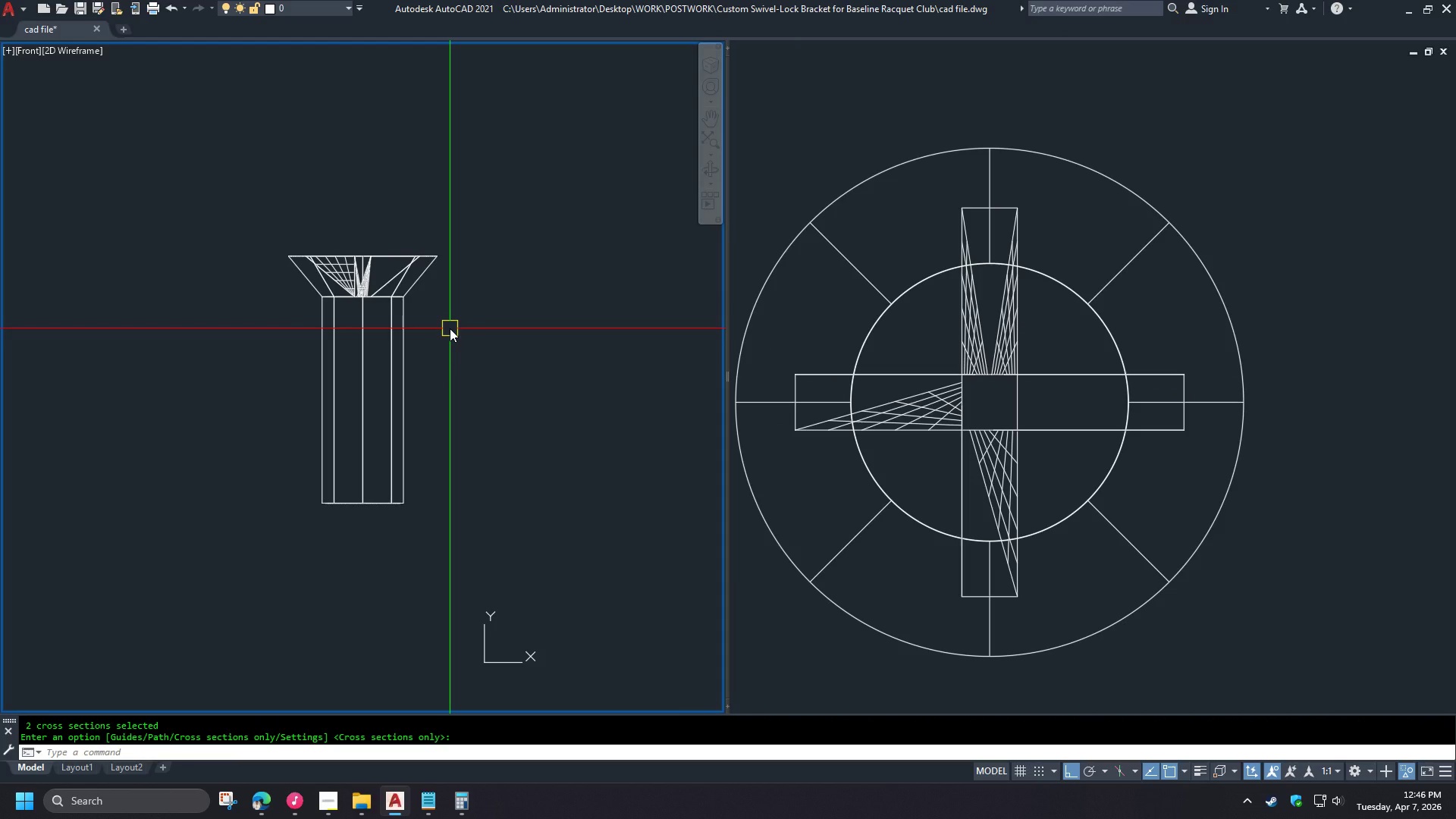 
left_click([384, 284])
 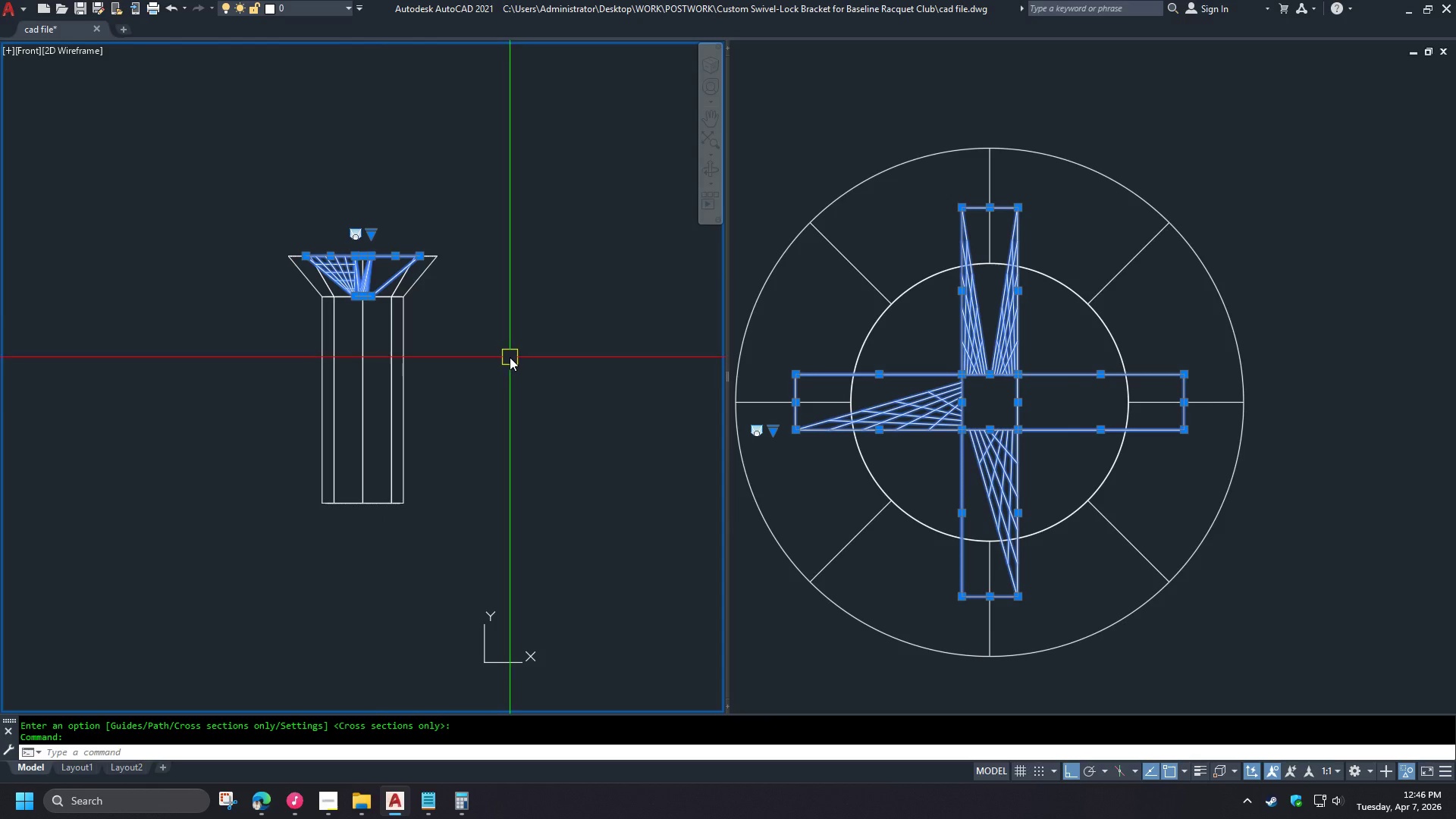 
key(Control+1)
 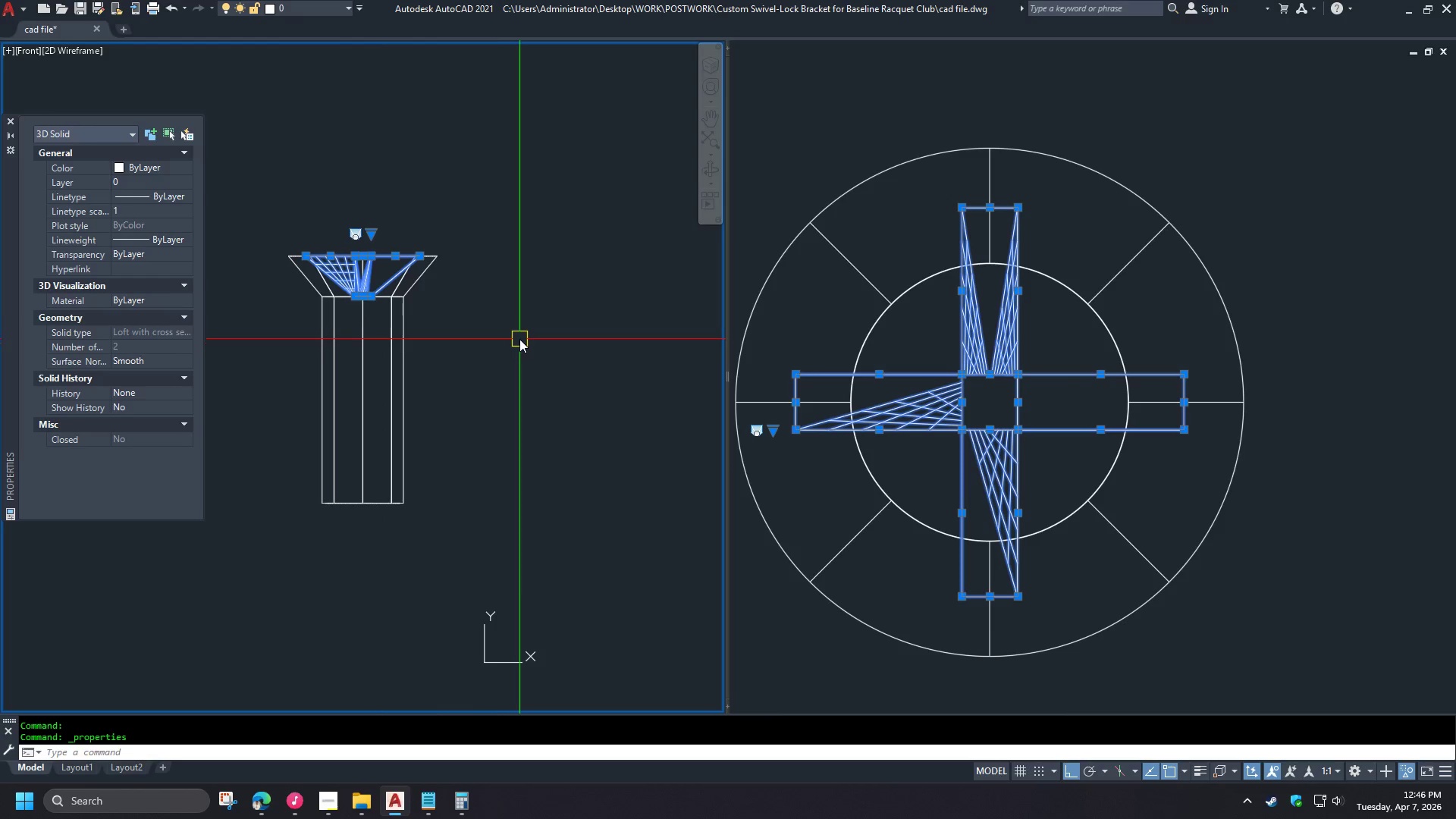 
key(Control+1)
 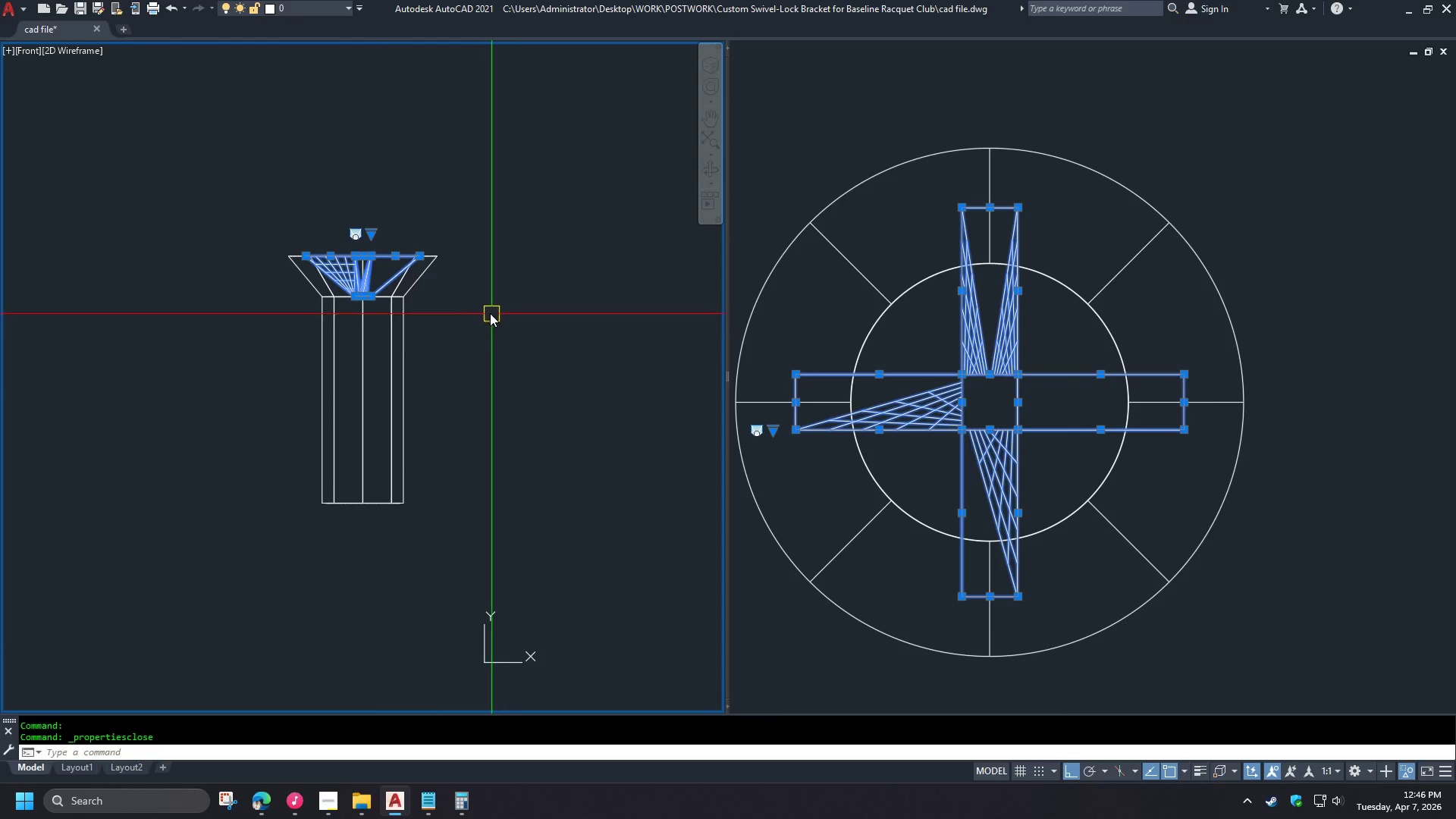 
key(Escape)
 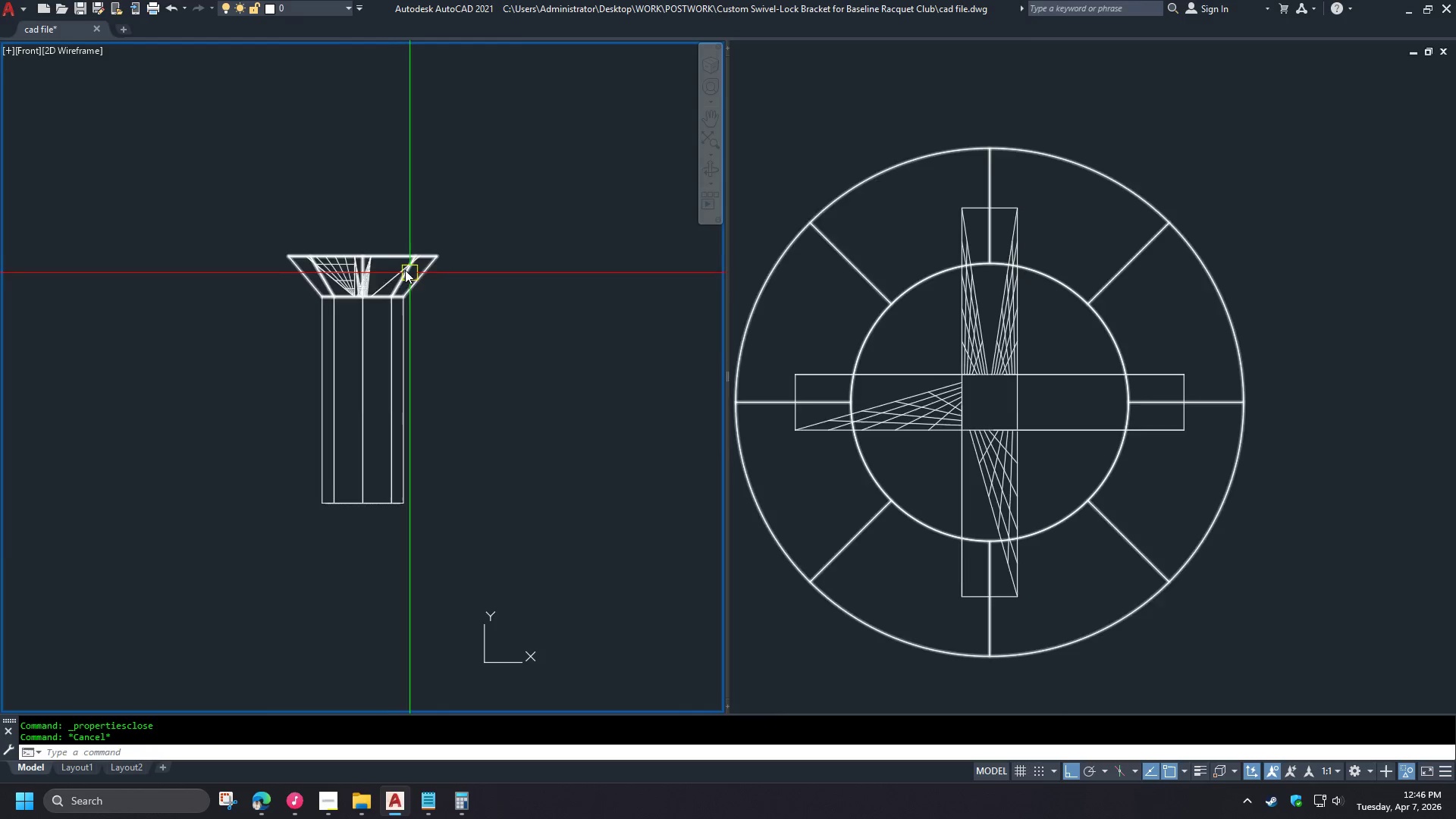 
scroll: coordinate [381, 246], scroll_direction: up, amount: 2.0
 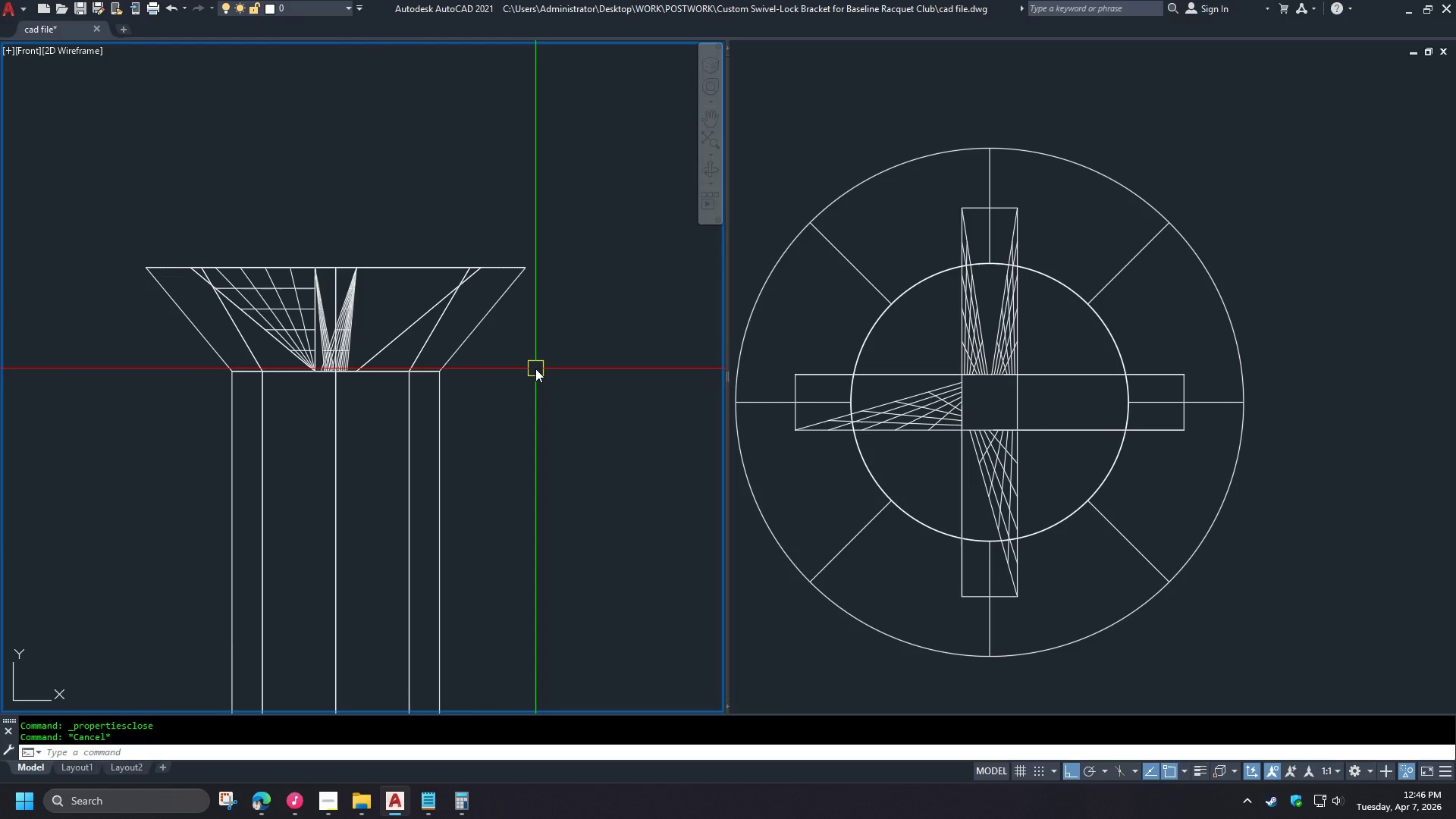 
type(uni )
 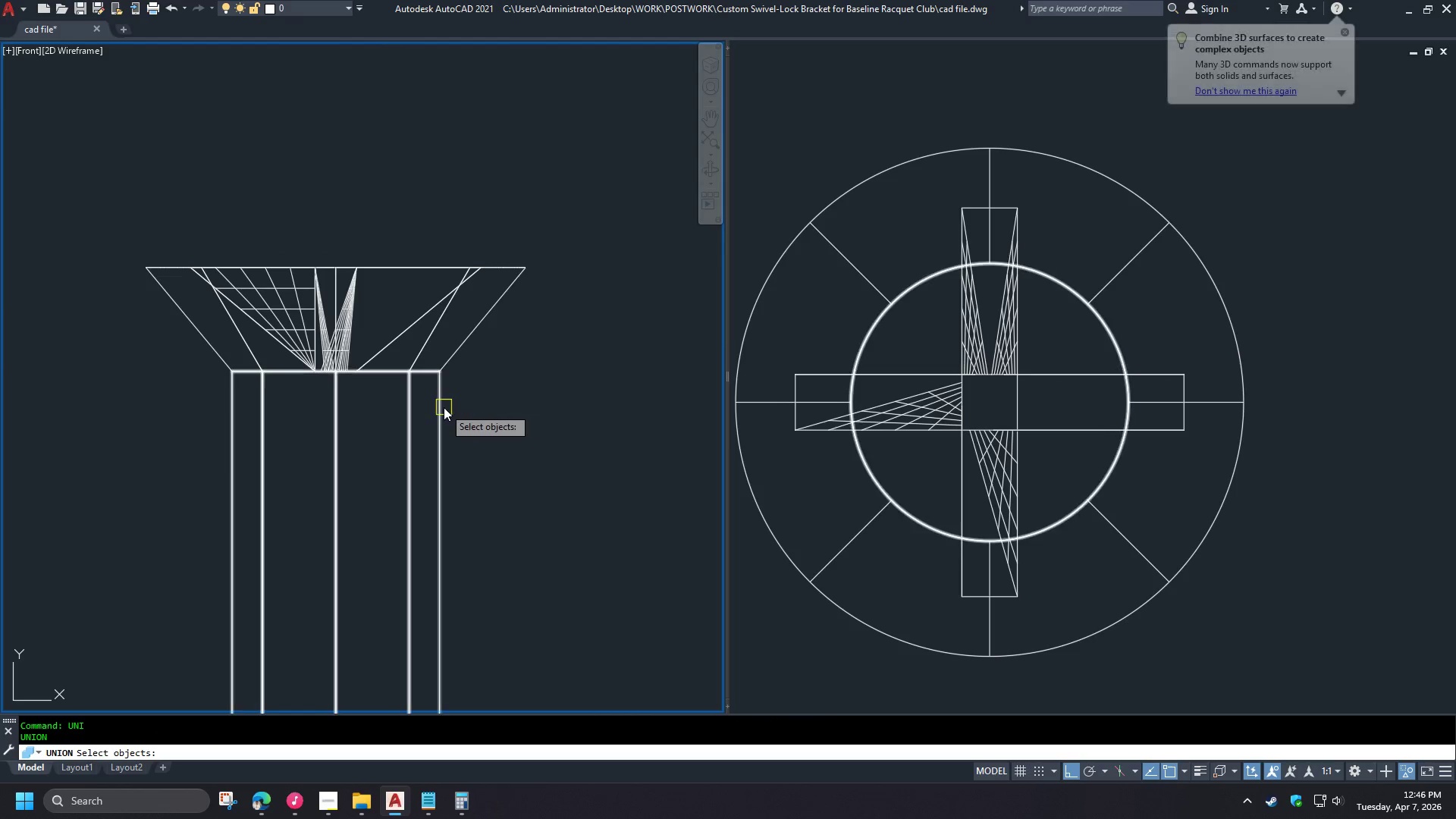 
left_click([443, 407])
 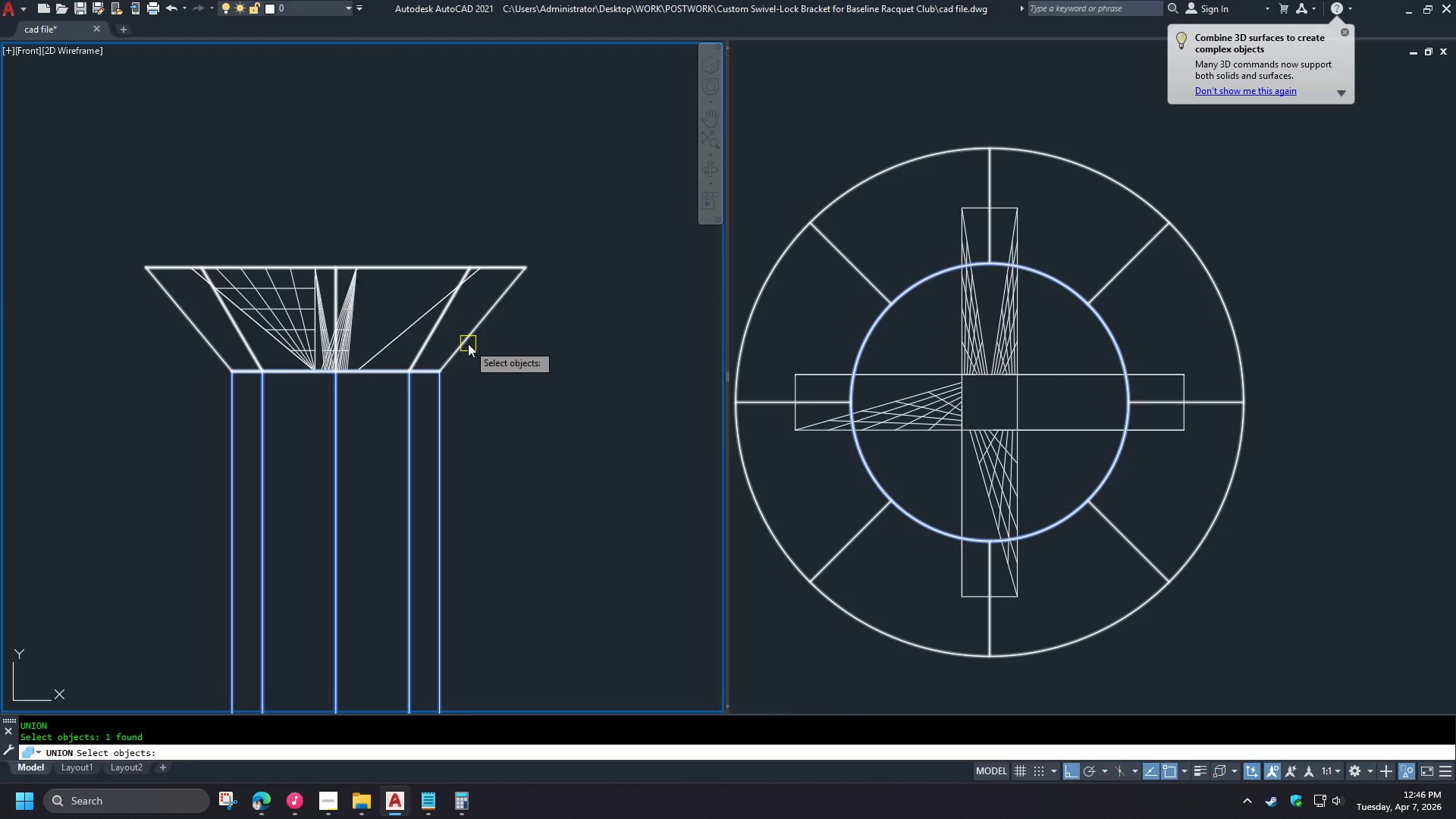 
left_click([468, 344])
 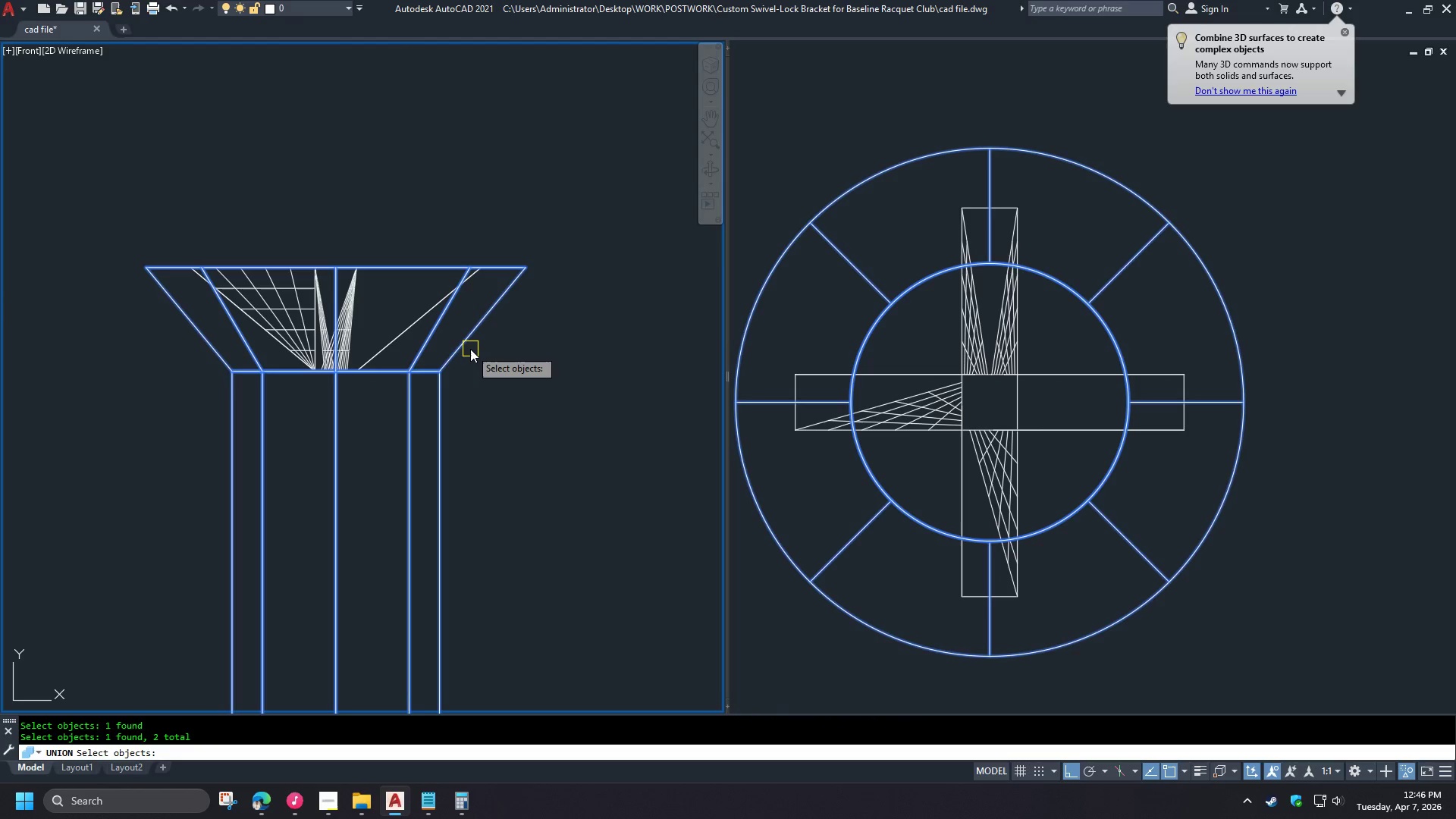 
type( su )
 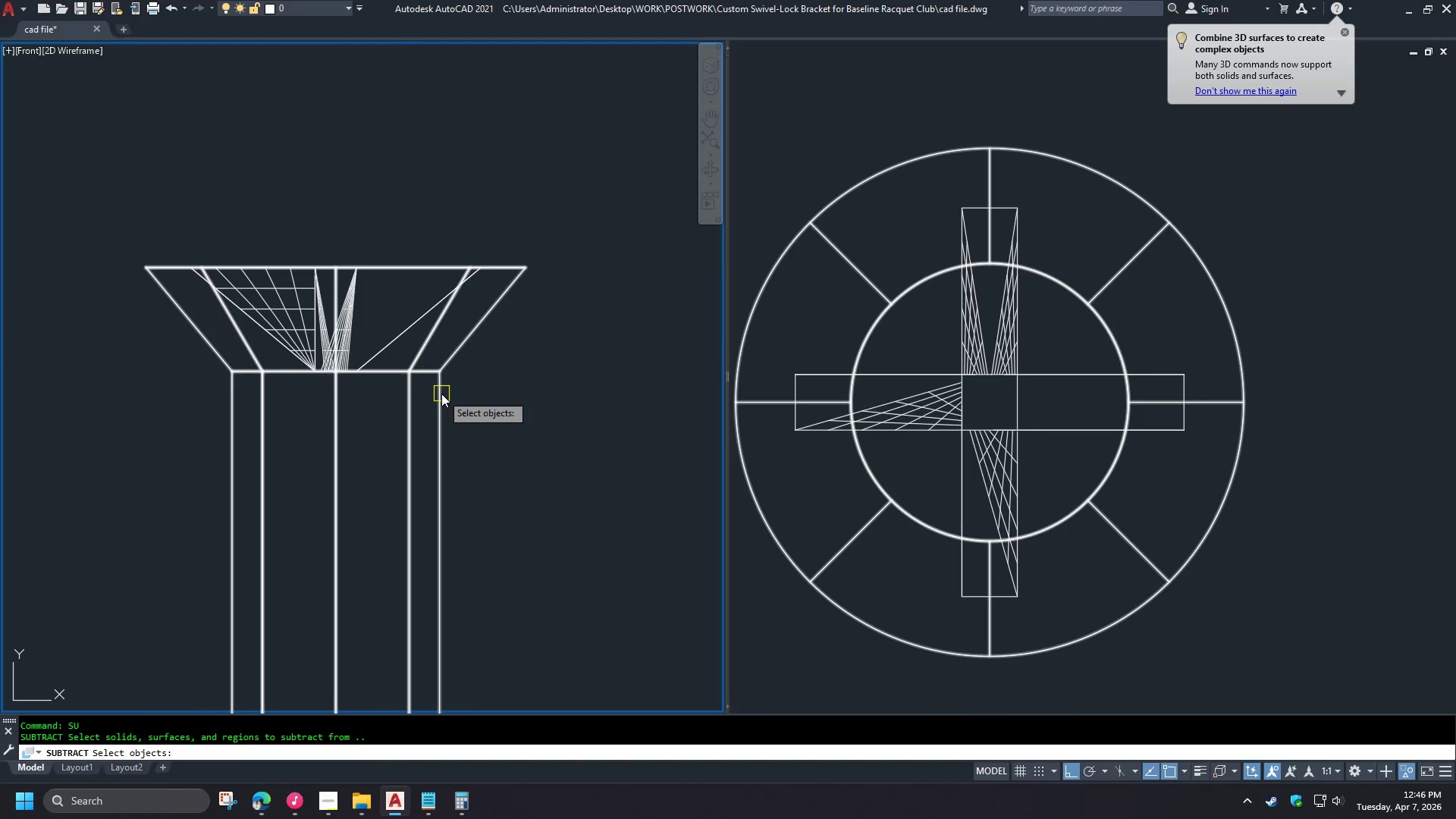 
left_click([441, 394])
 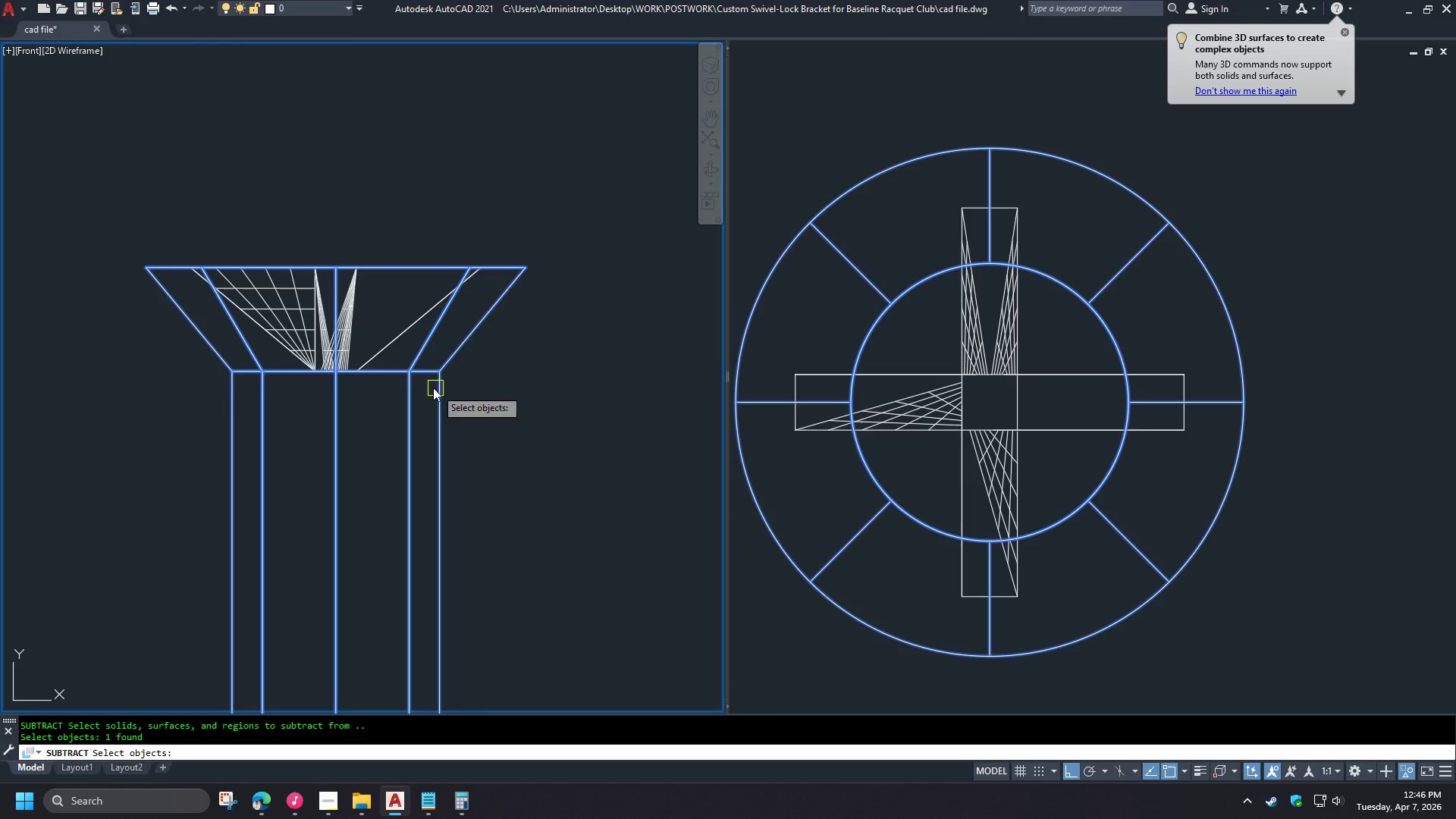 
key(Space)
 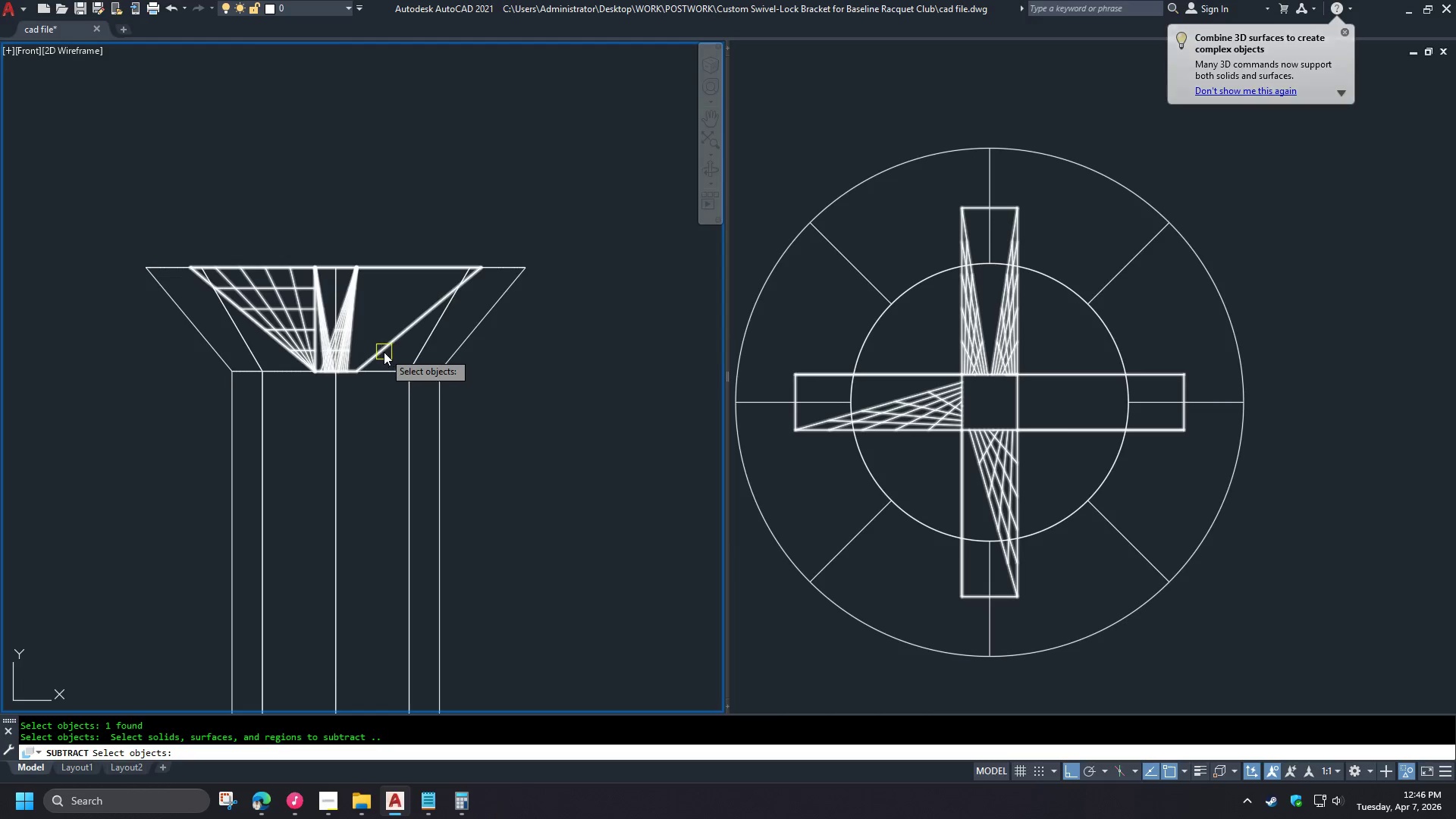 
left_click([384, 352])
 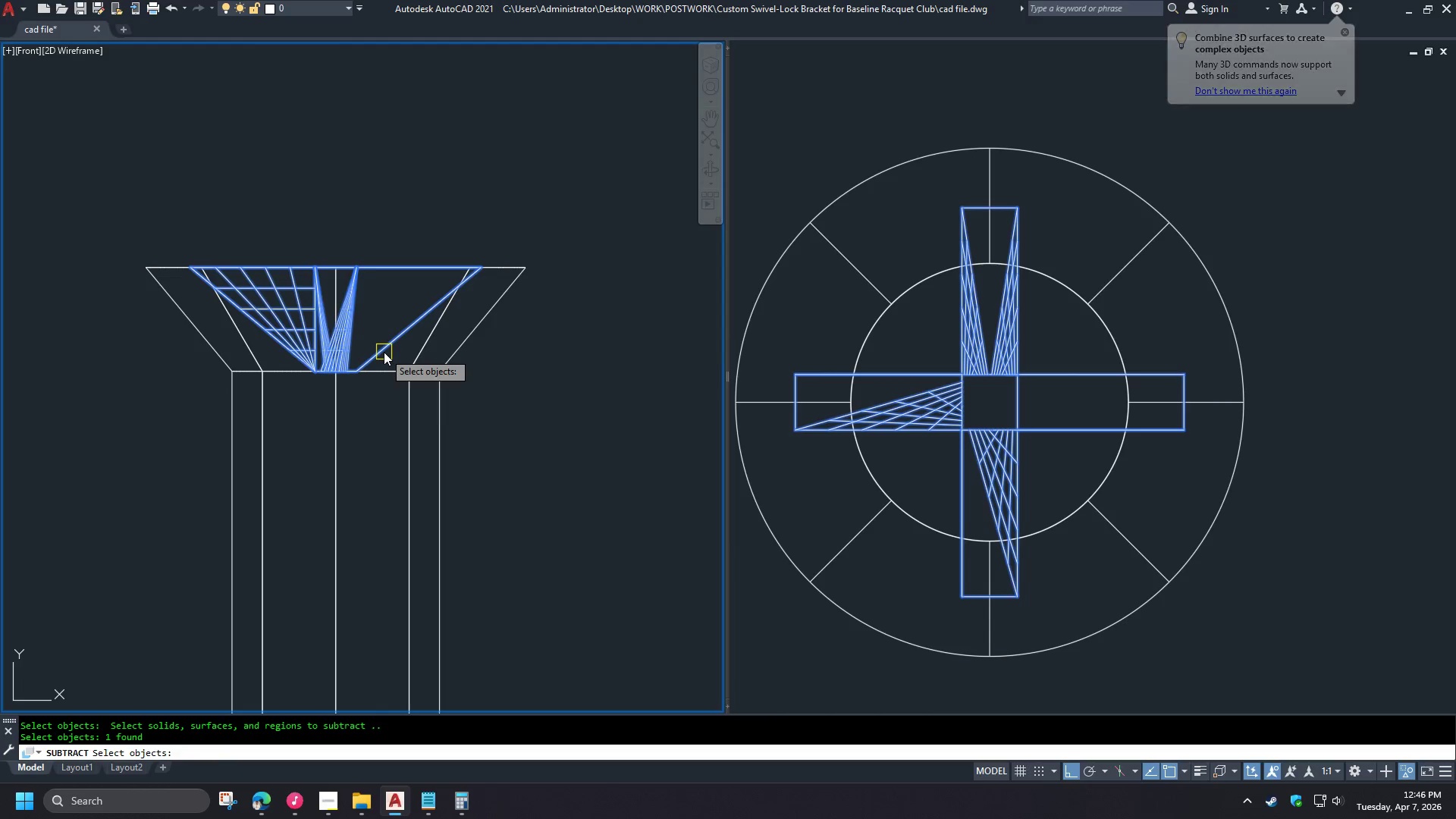 
key(Space)
 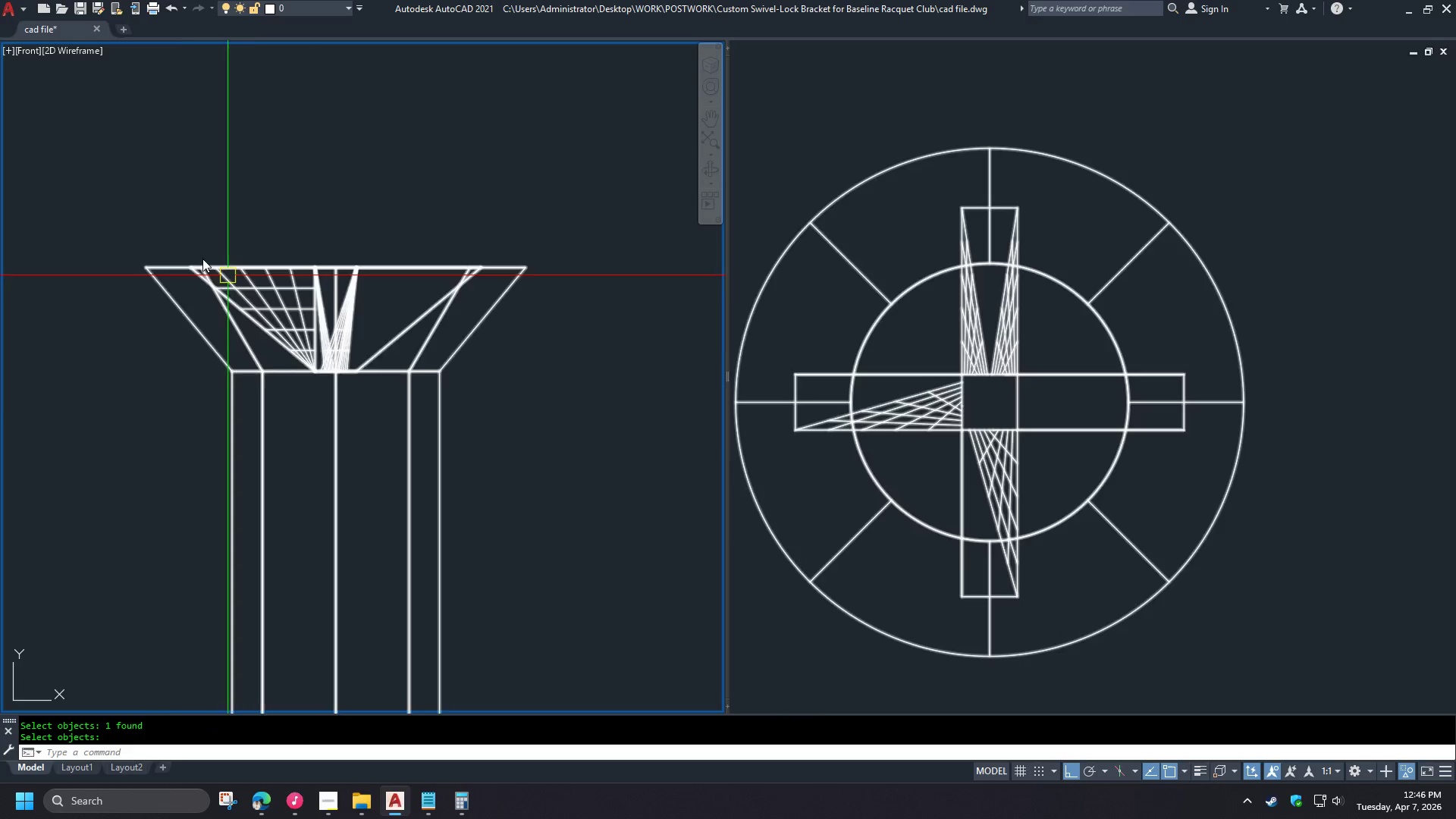 
left_click_drag(start_coordinate=[143, 198], to_coordinate=[199, 241])
 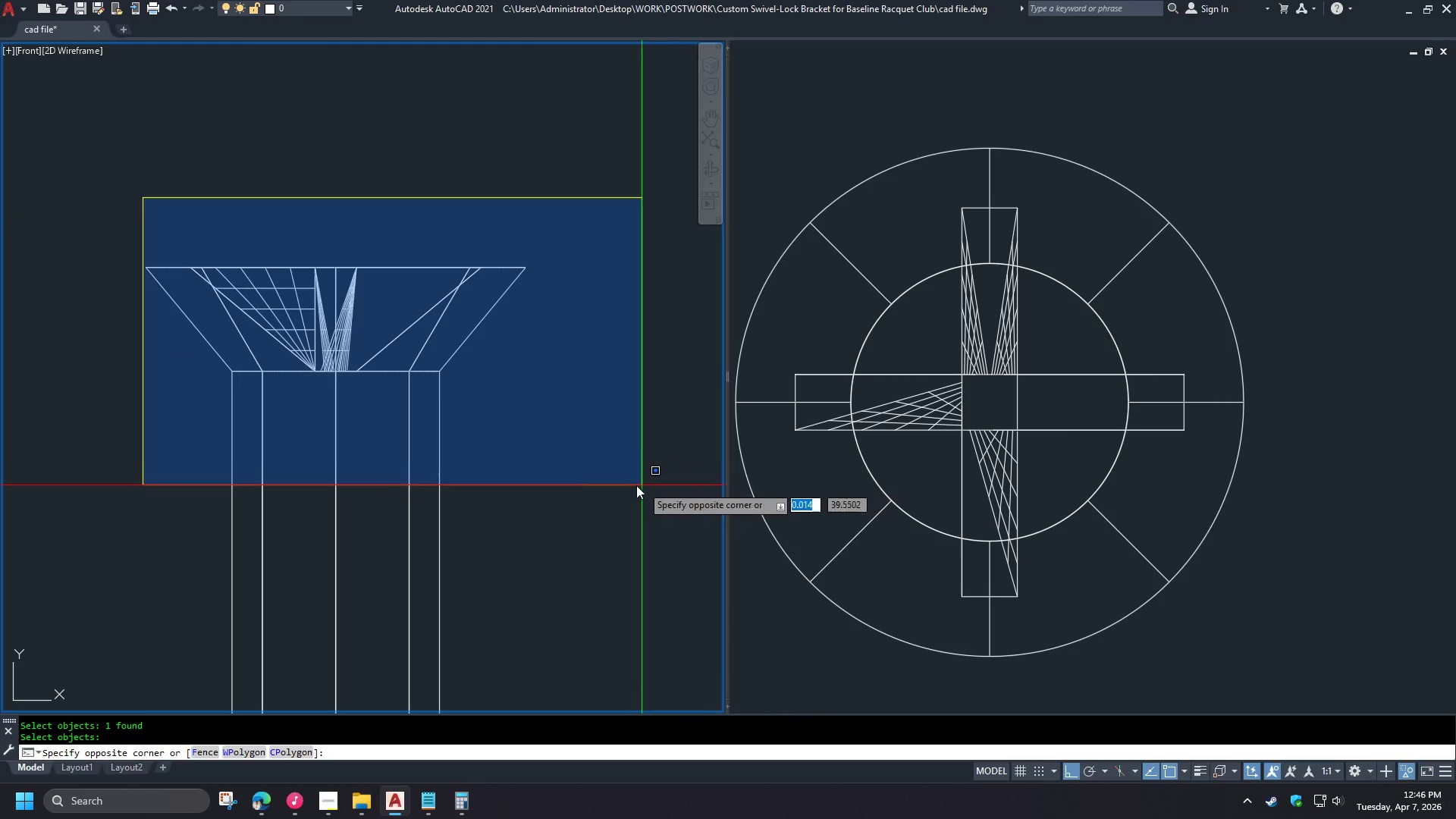 
left_click([569, 485])
 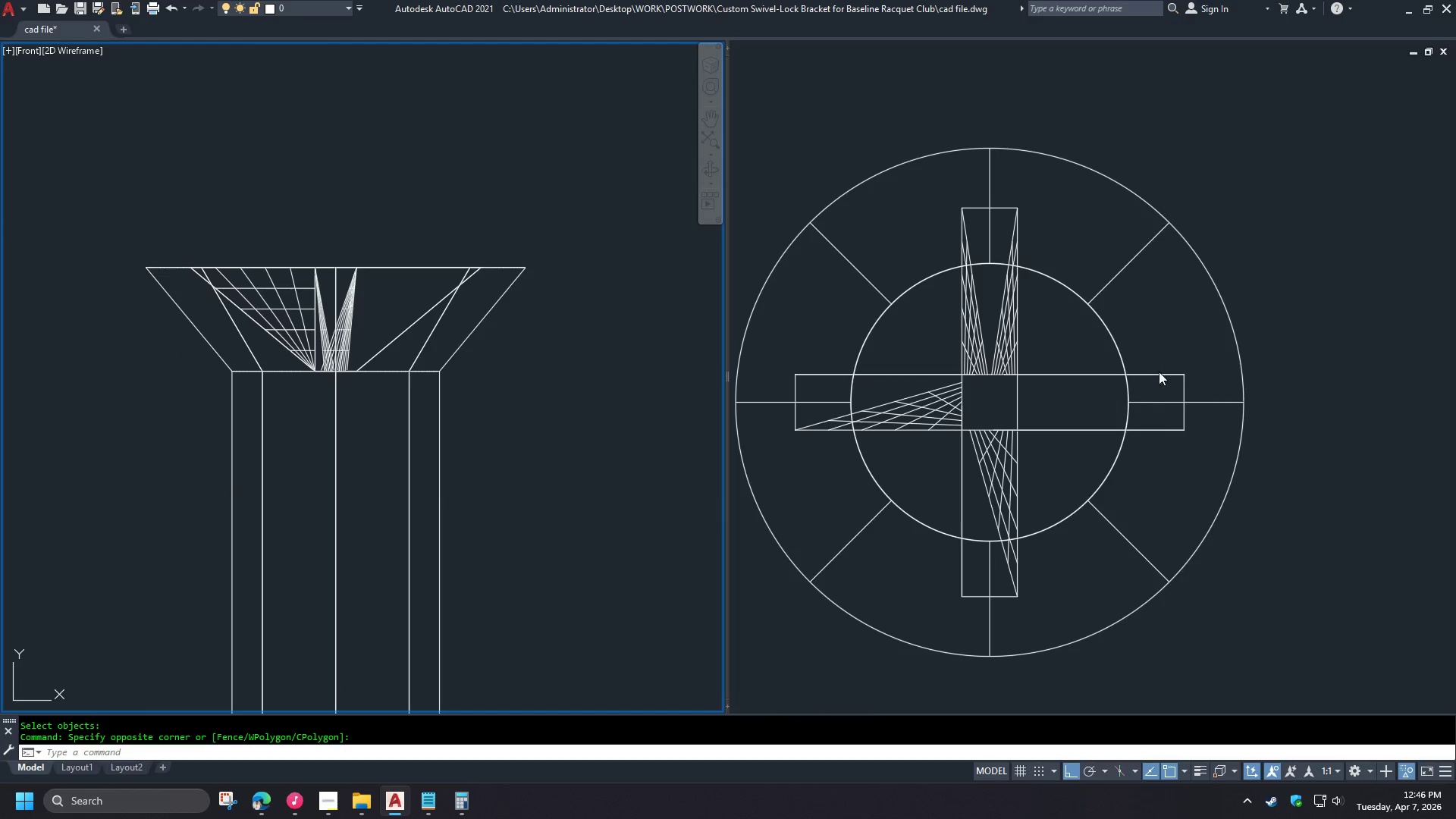 
left_click([1272, 334])
 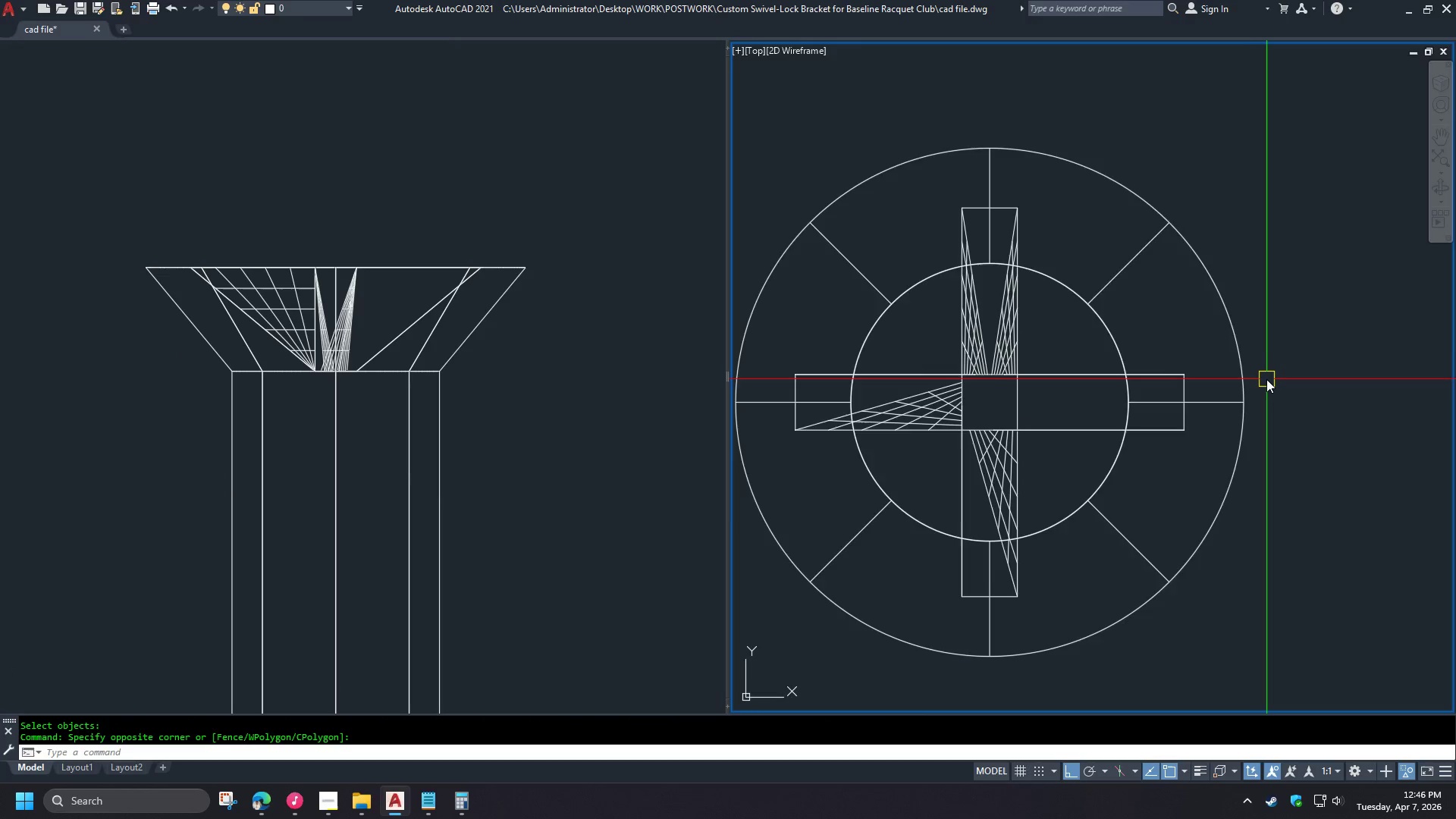 
key(Minus)
 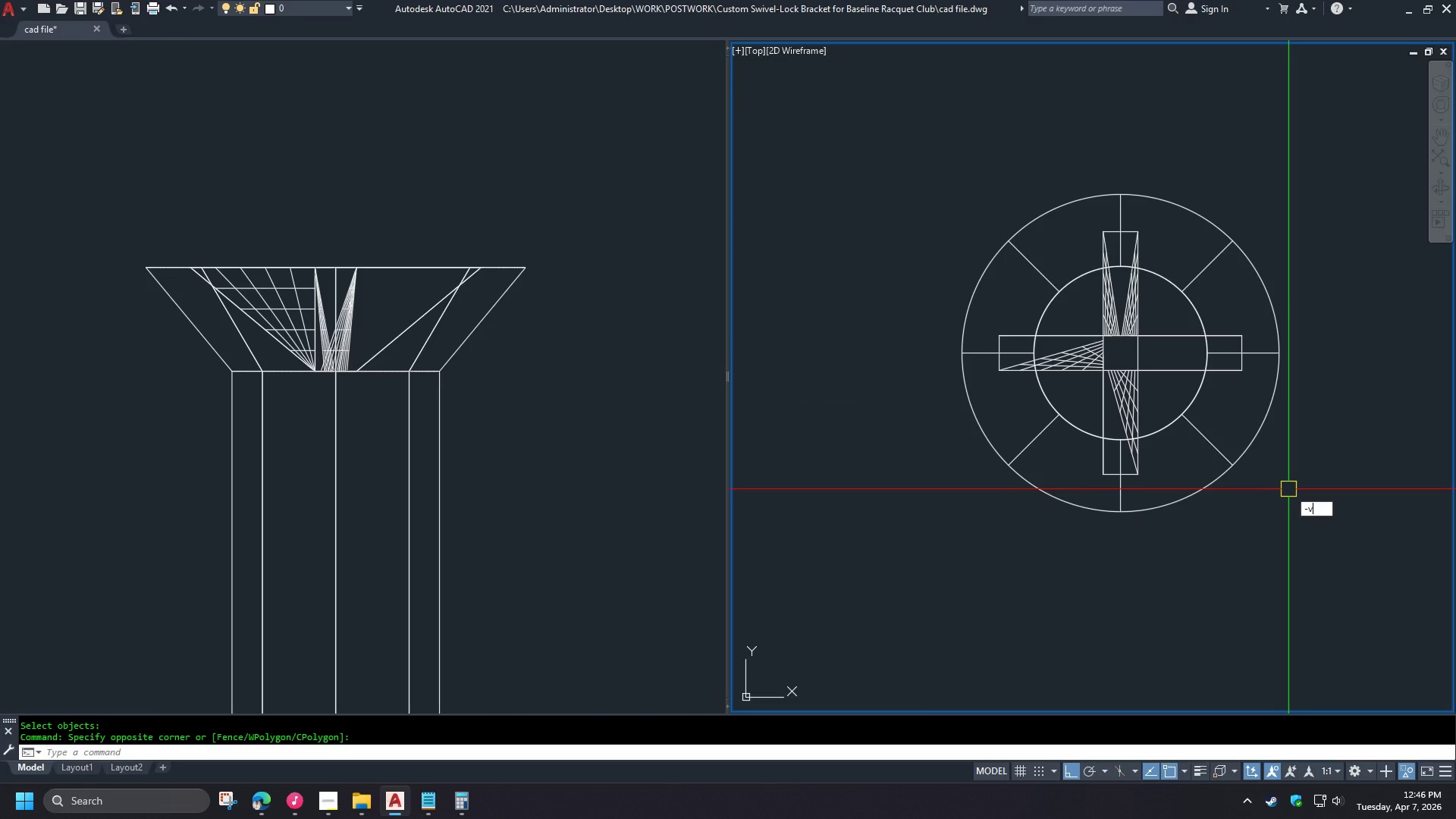 
key(V)
 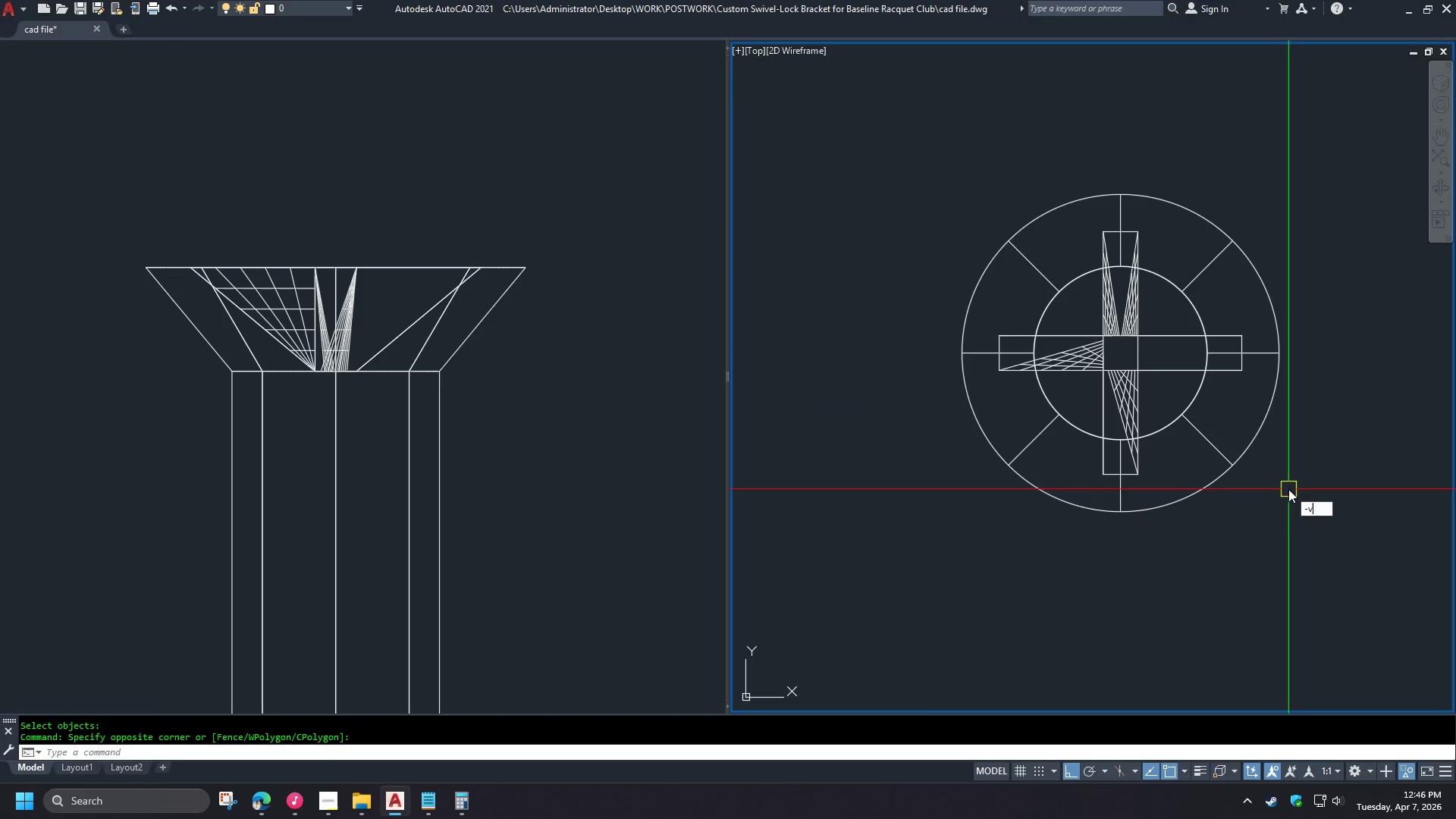 
key(Space)
 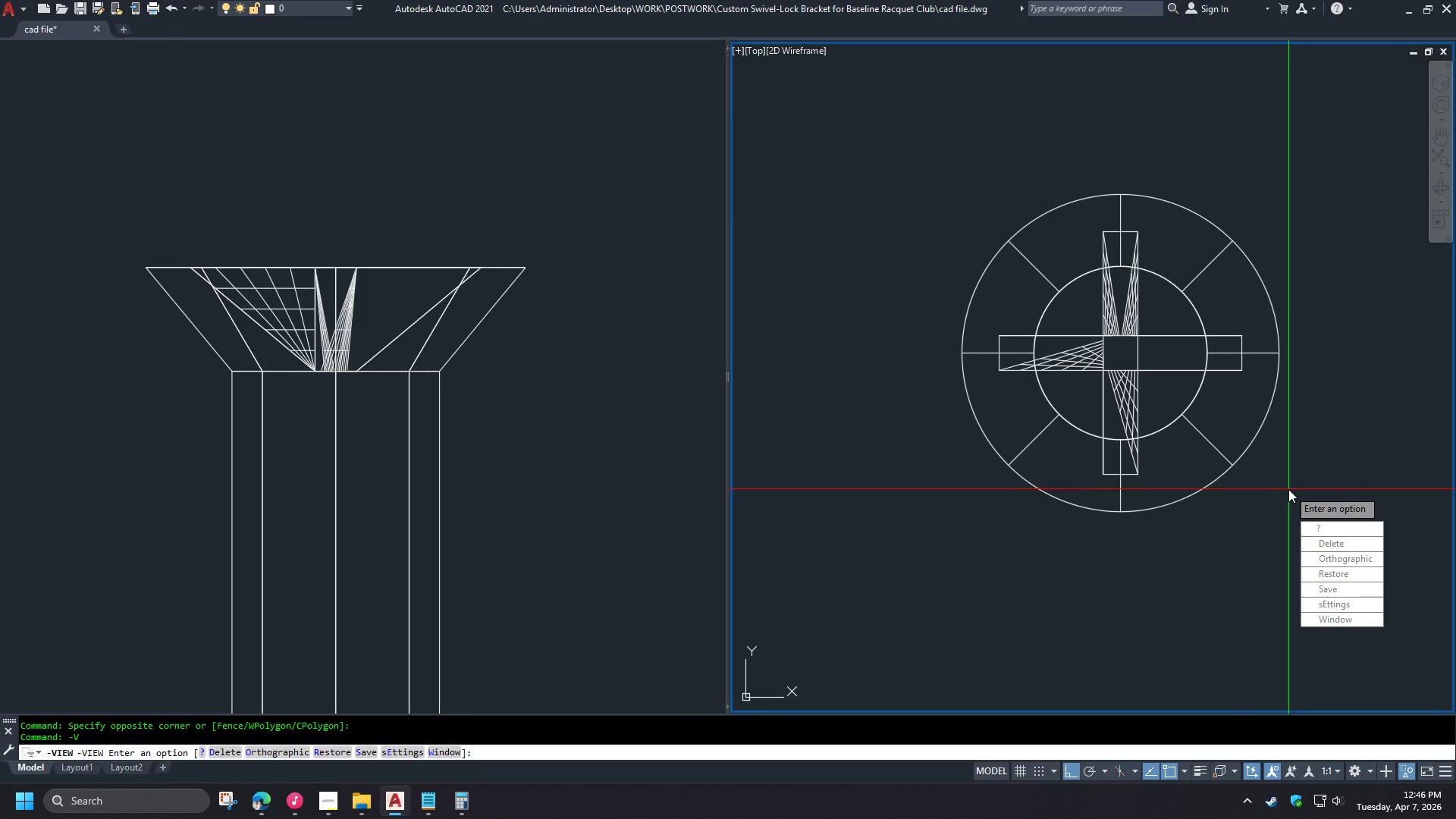 
scroll: coordinate [1266, 379], scroll_direction: down, amount: 2.0
 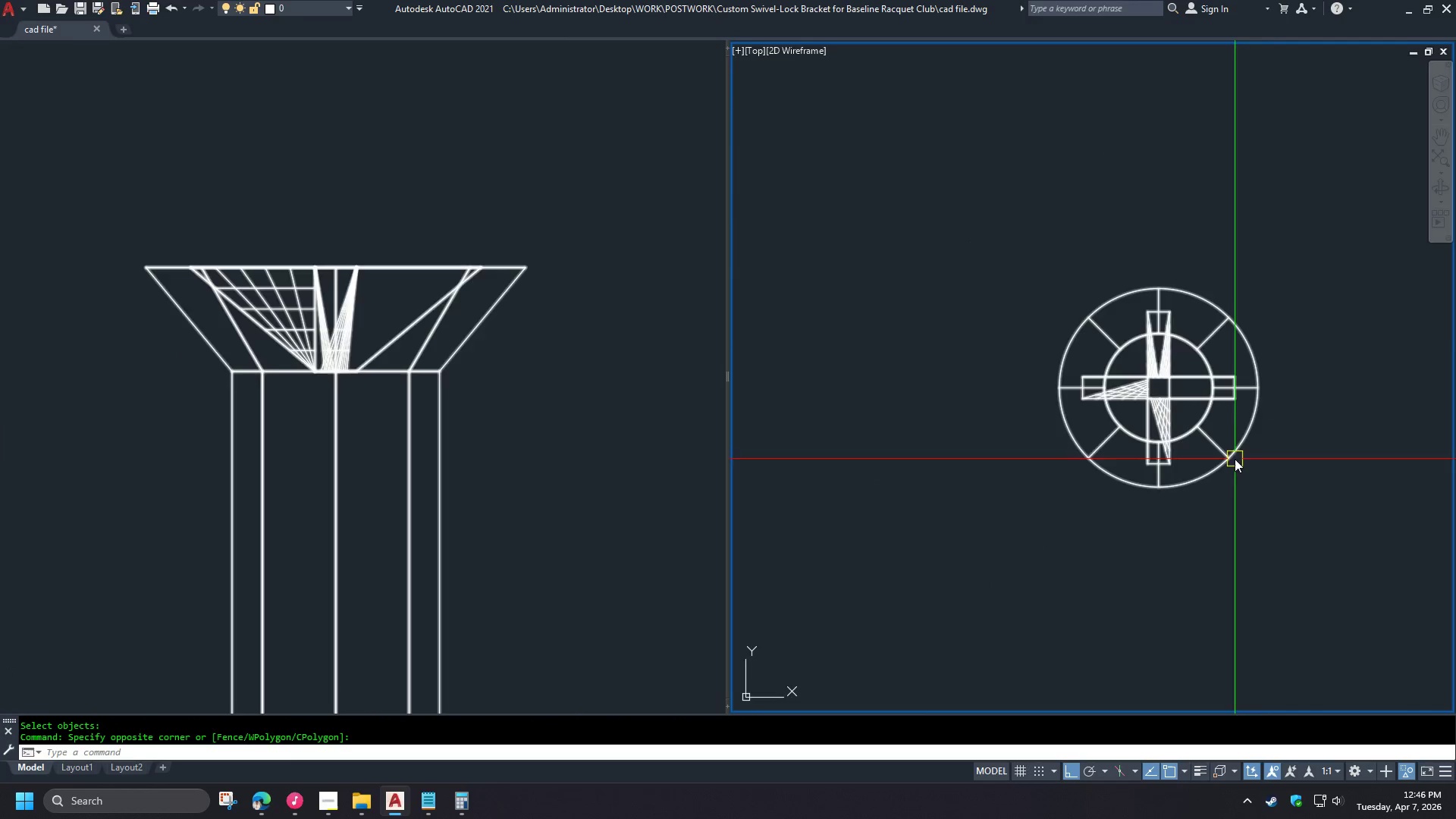 
scroll: coordinate [1222, 447], scroll_direction: up, amount: 1.0
 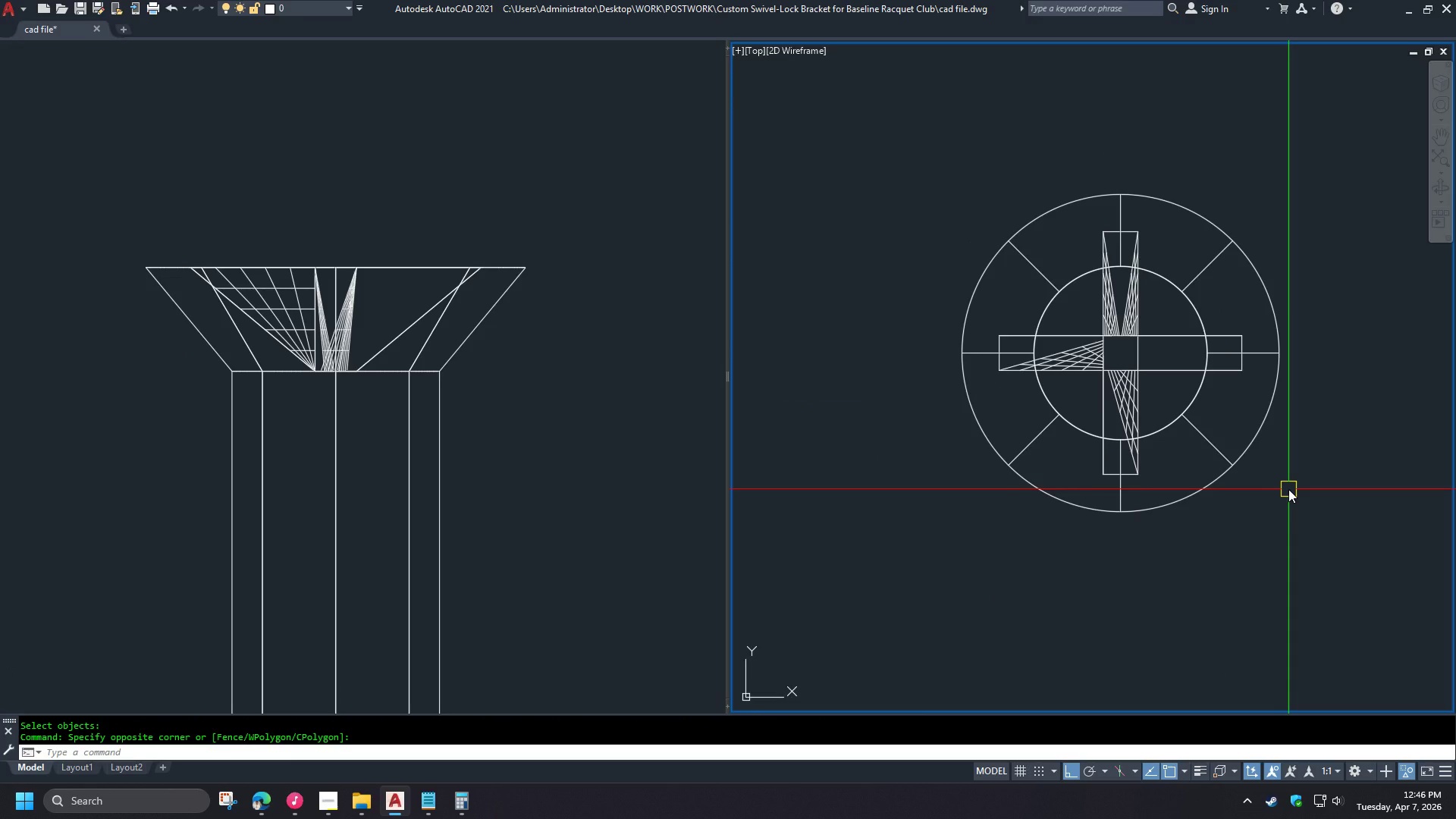 
key(Escape)
type(vs )
 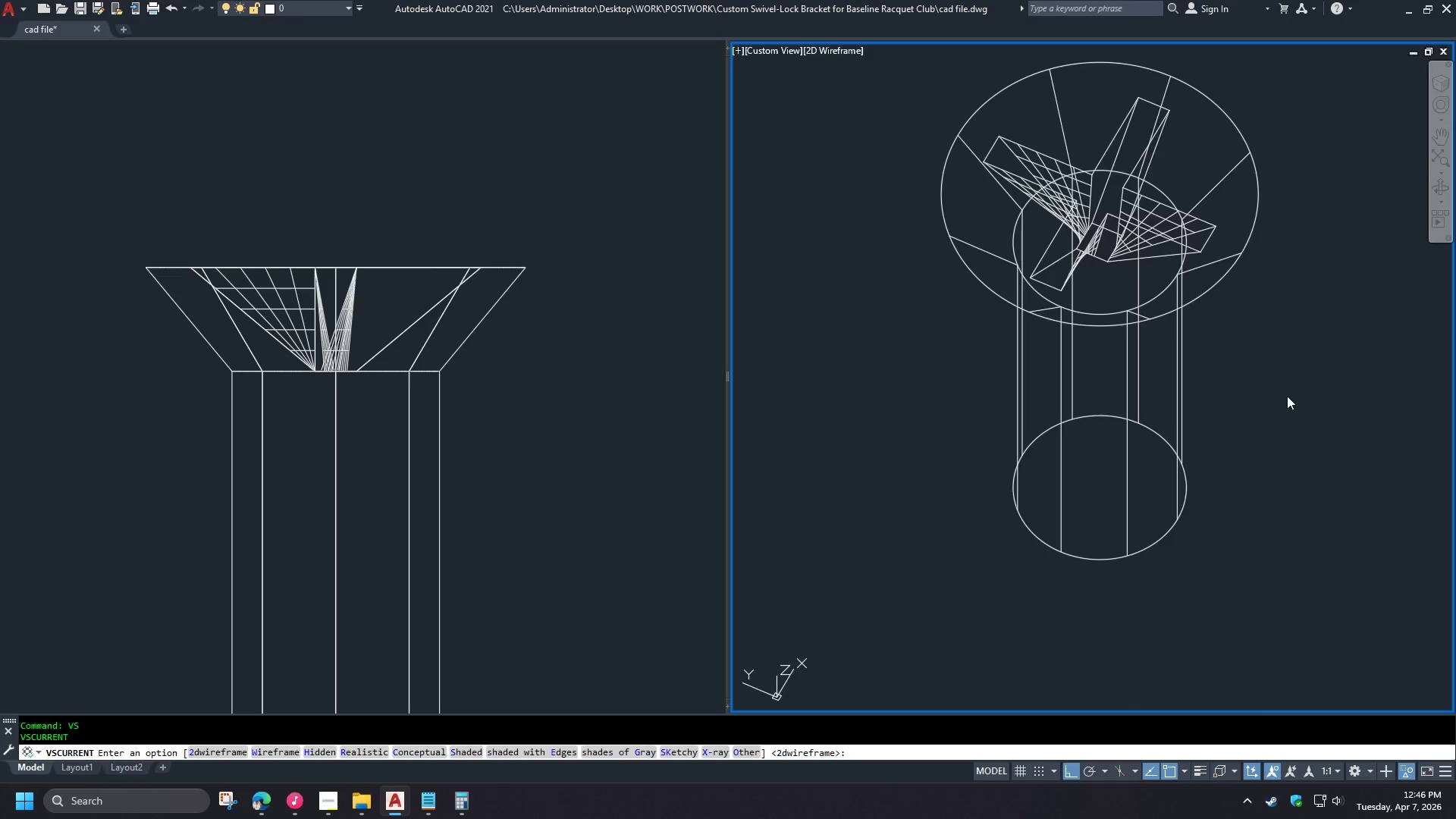 
 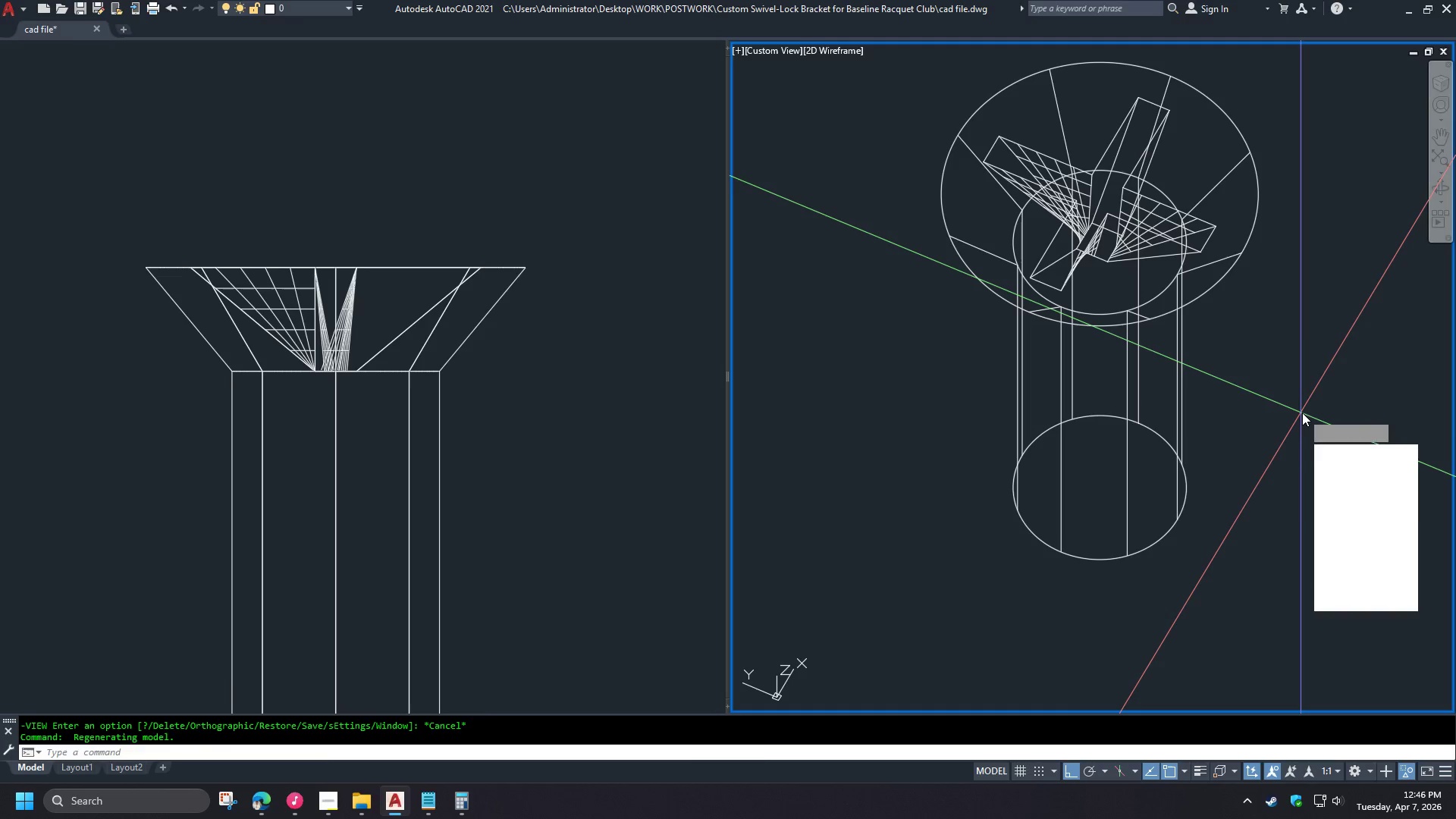 
key(S)
 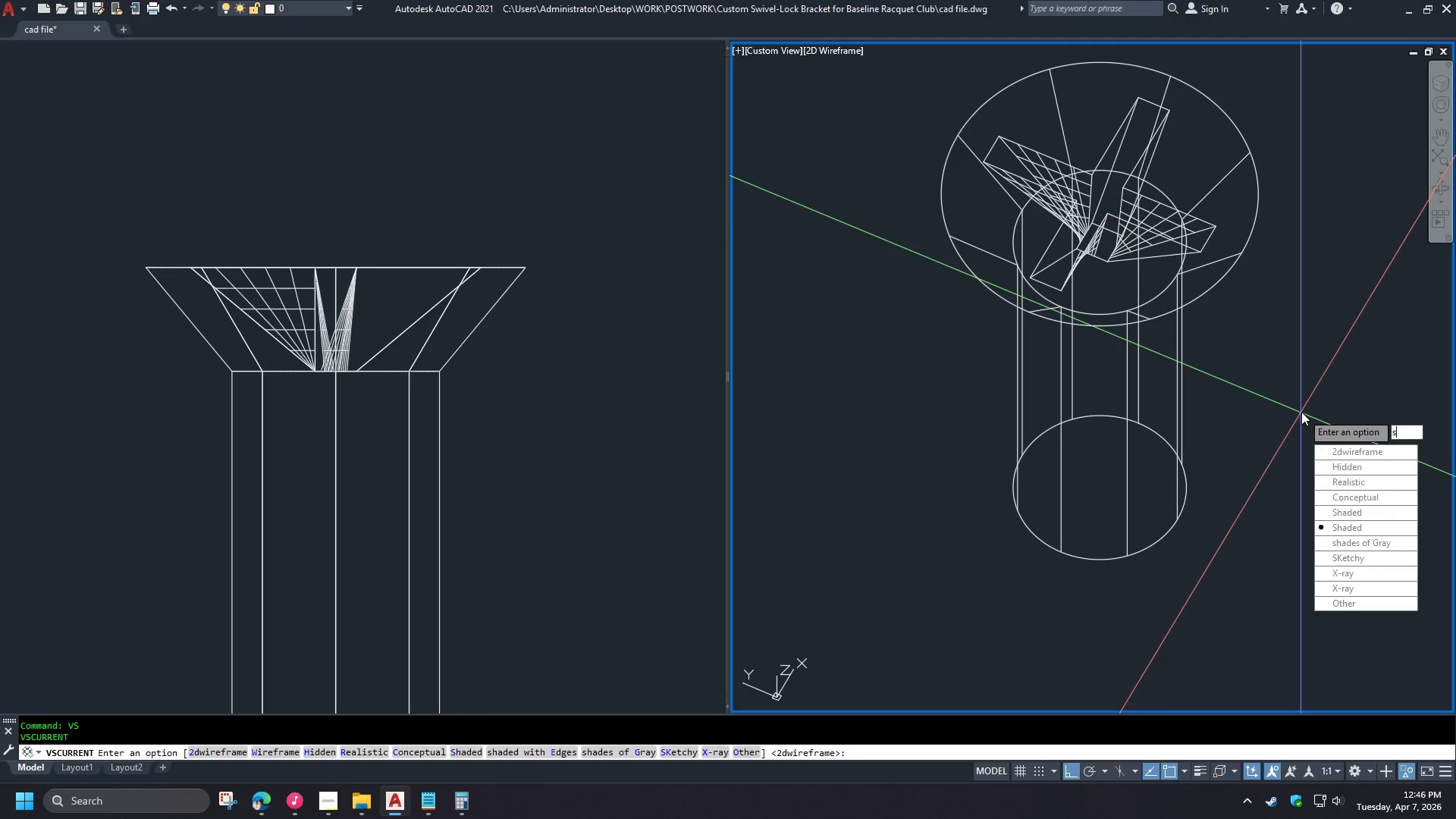 
key(Space)
 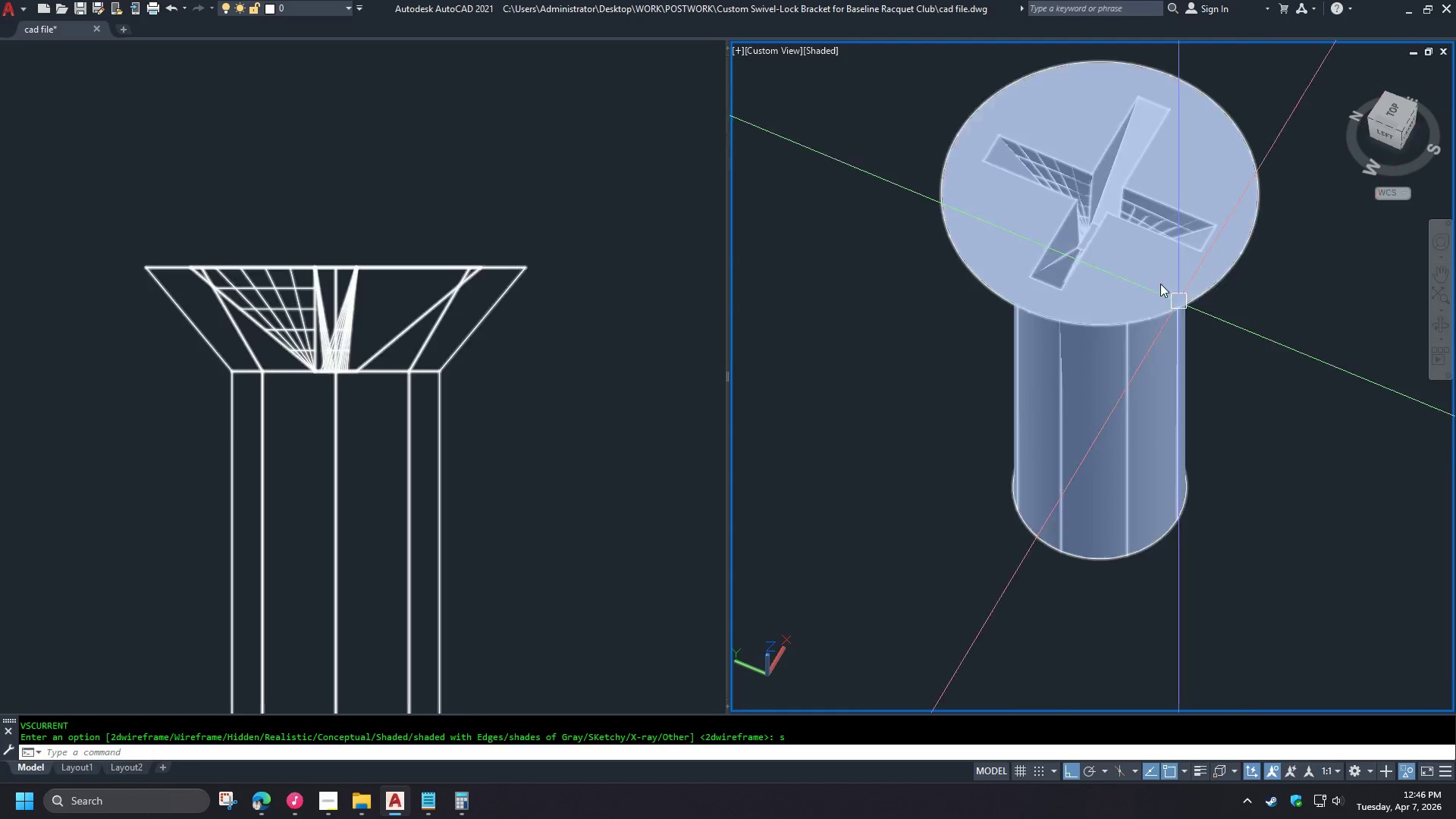 
hold_key(key=ShiftLeft, duration=1.52)
 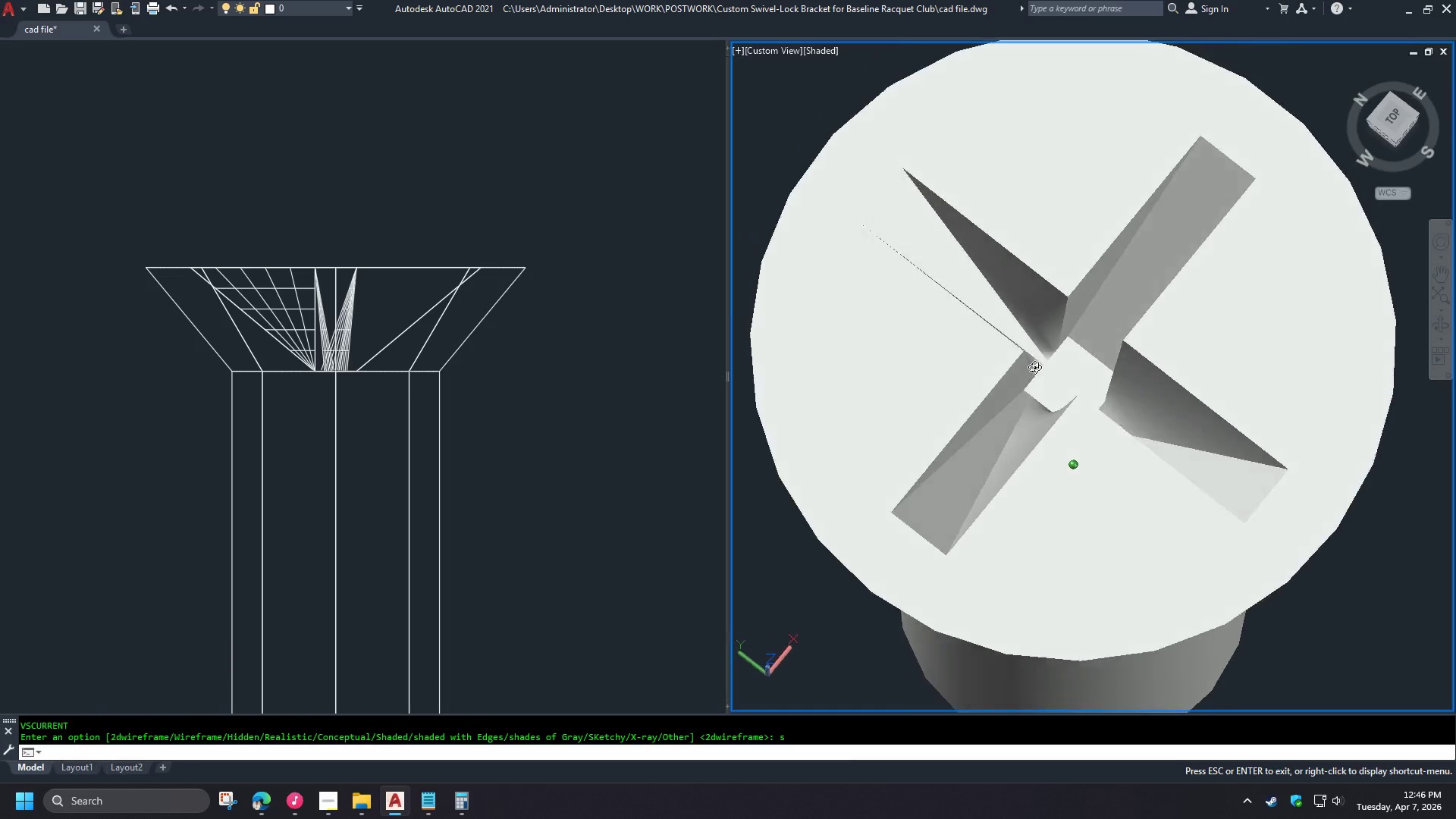 
hold_key(key=ShiftLeft, duration=1.51)
 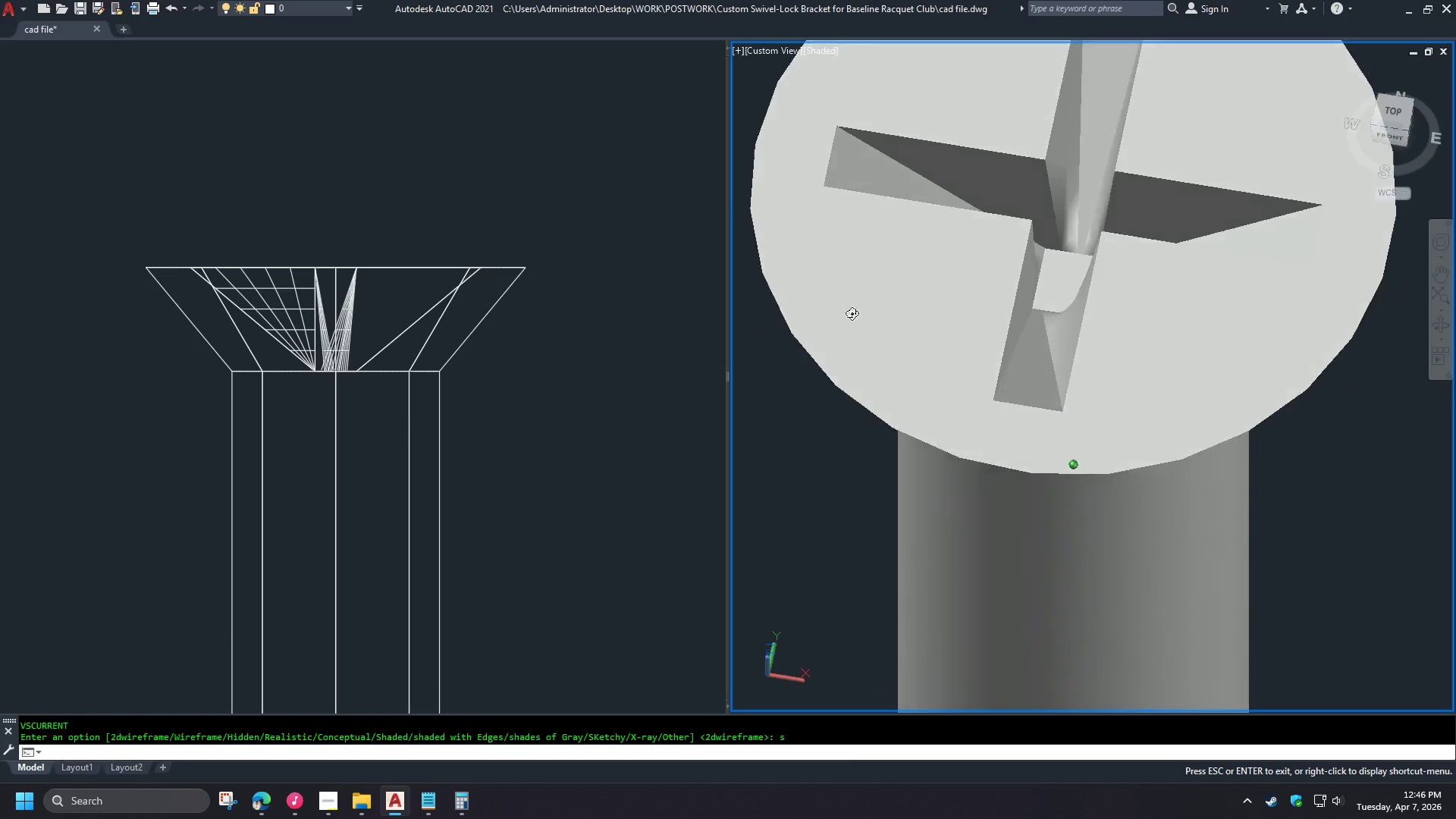 
scroll: coordinate [1125, 221], scroll_direction: up, amount: 2.0
 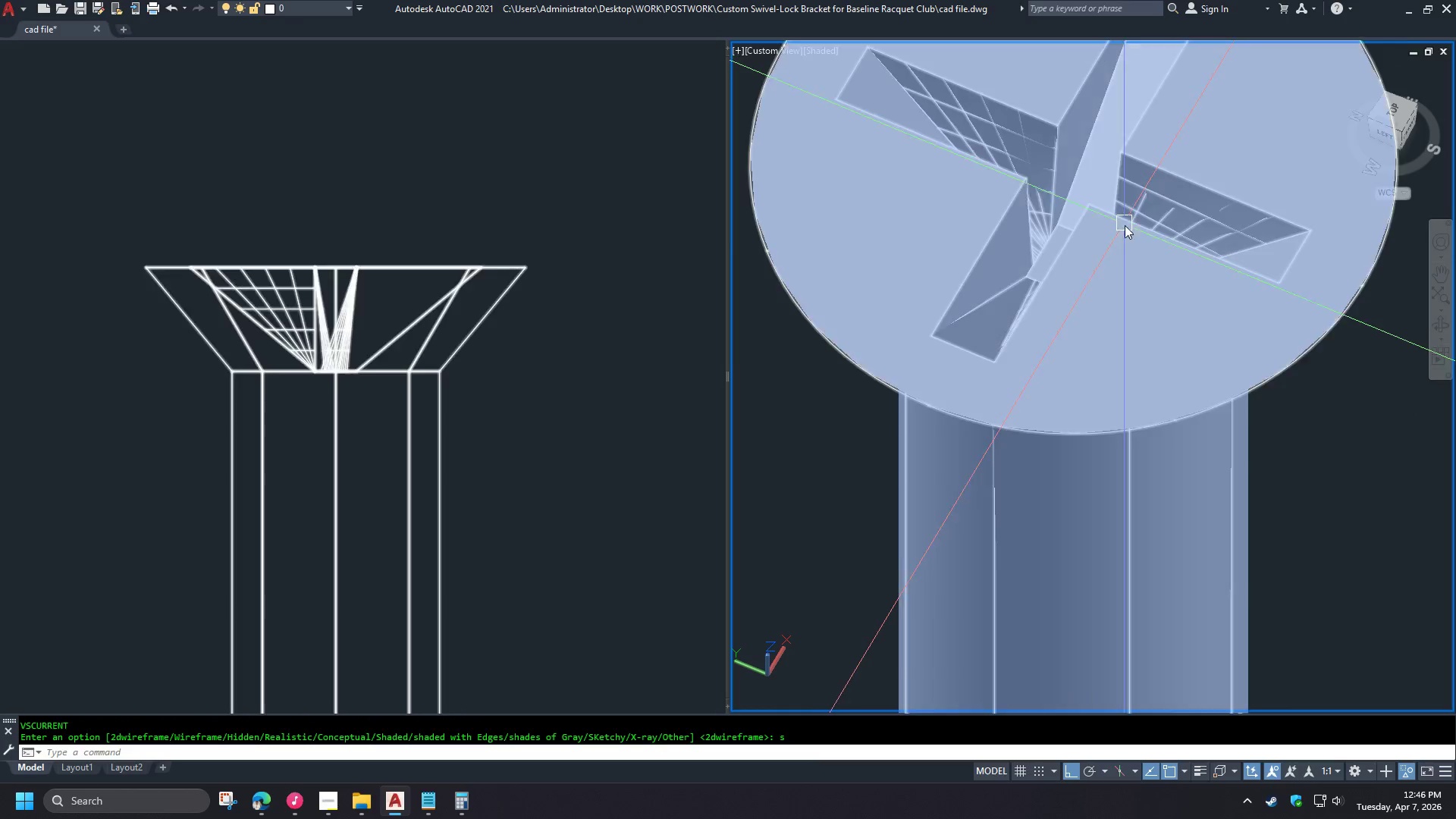 
hold_key(key=ShiftLeft, duration=1.5)
 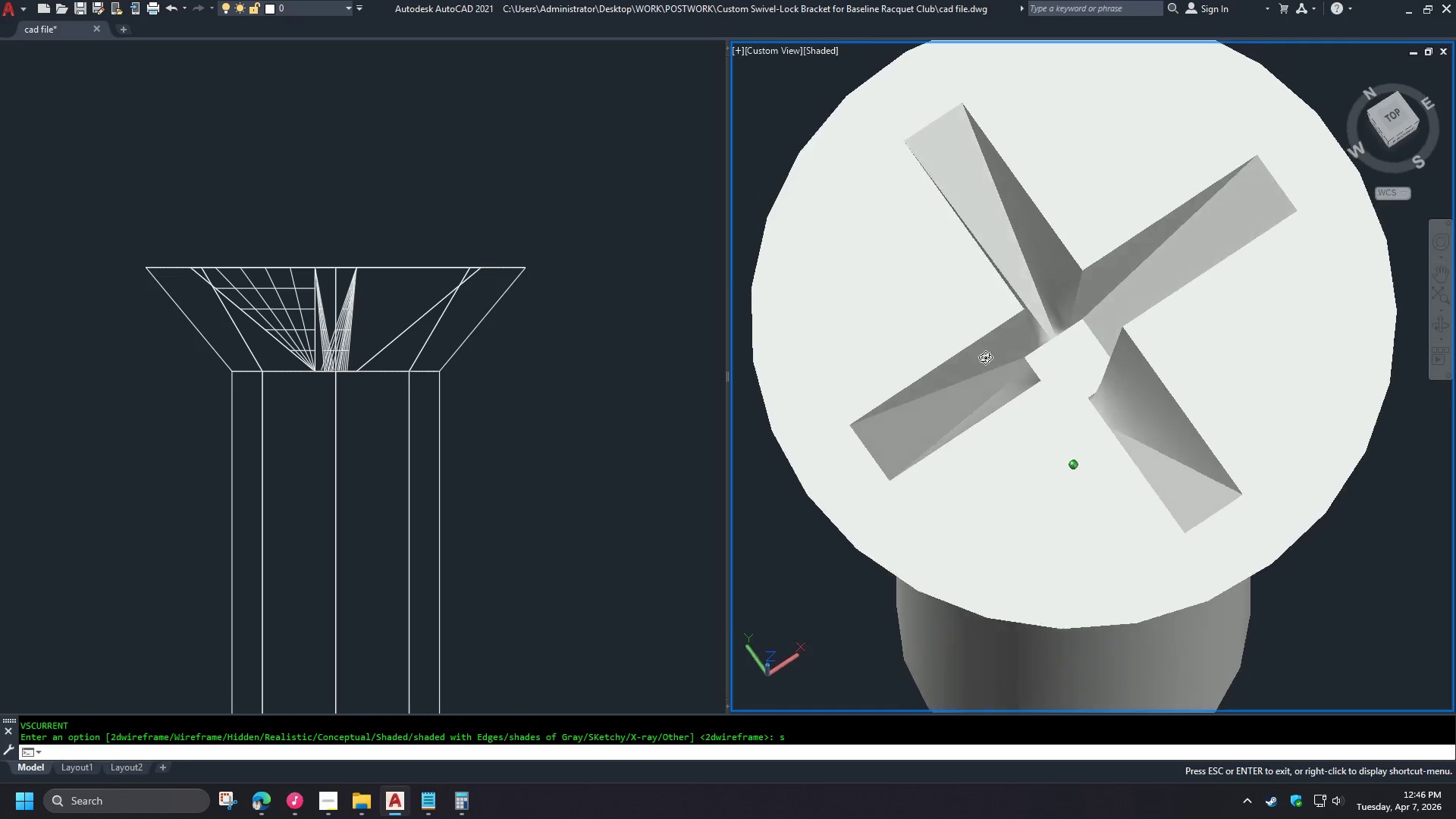 
hold_key(key=ShiftLeft, duration=1.0)
 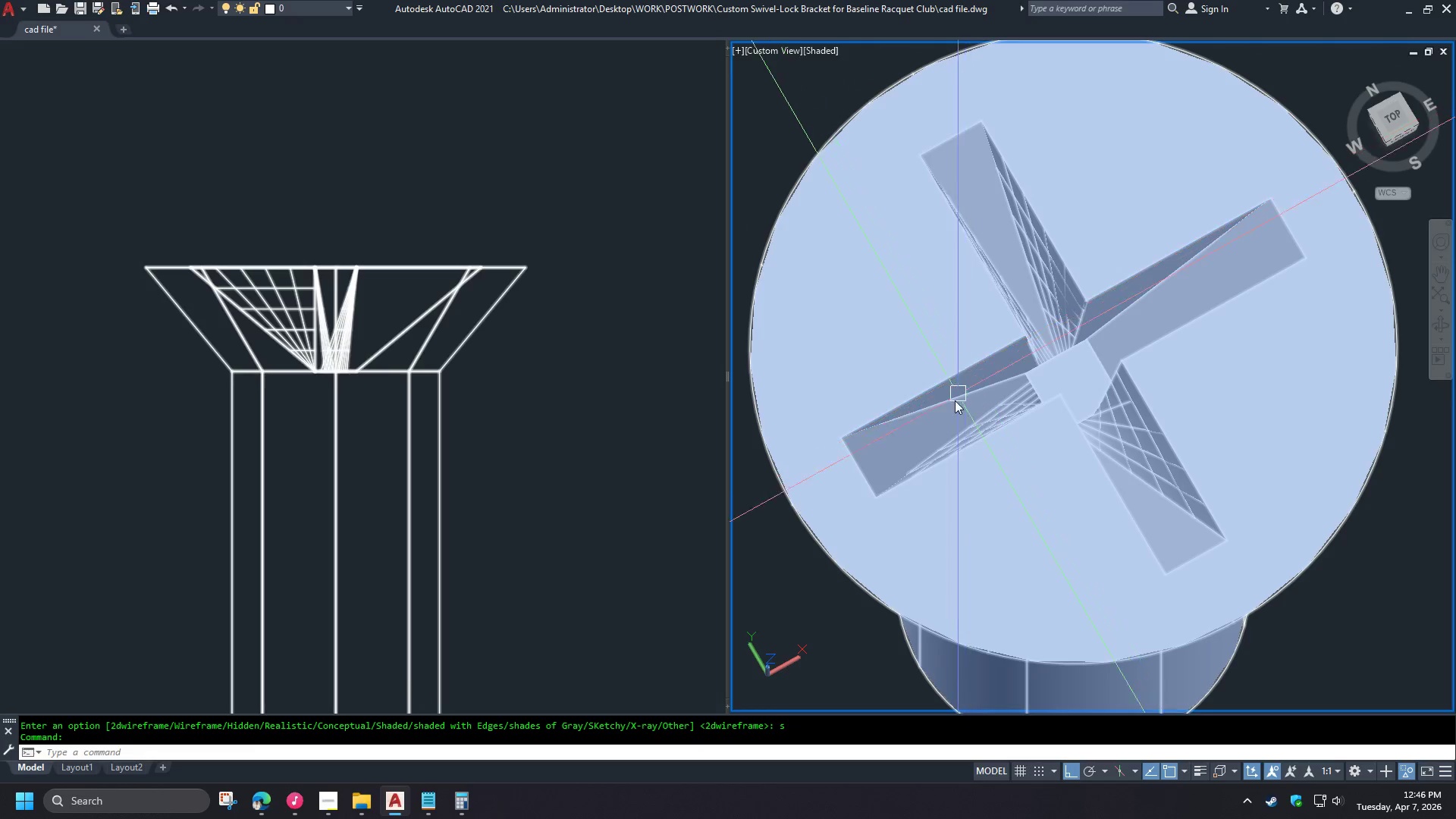 
wait(6.97)
 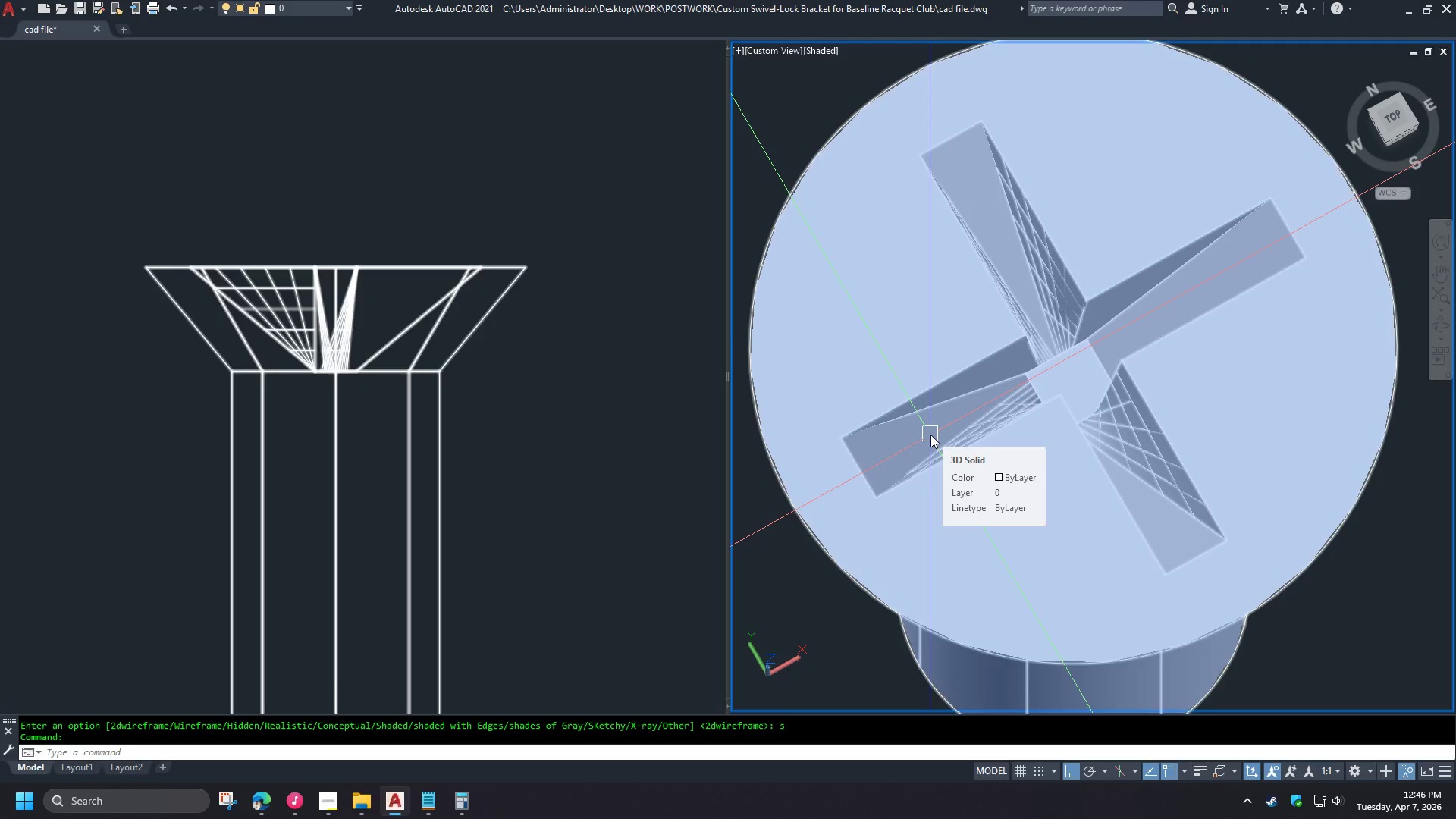 
key(Control+Z)
 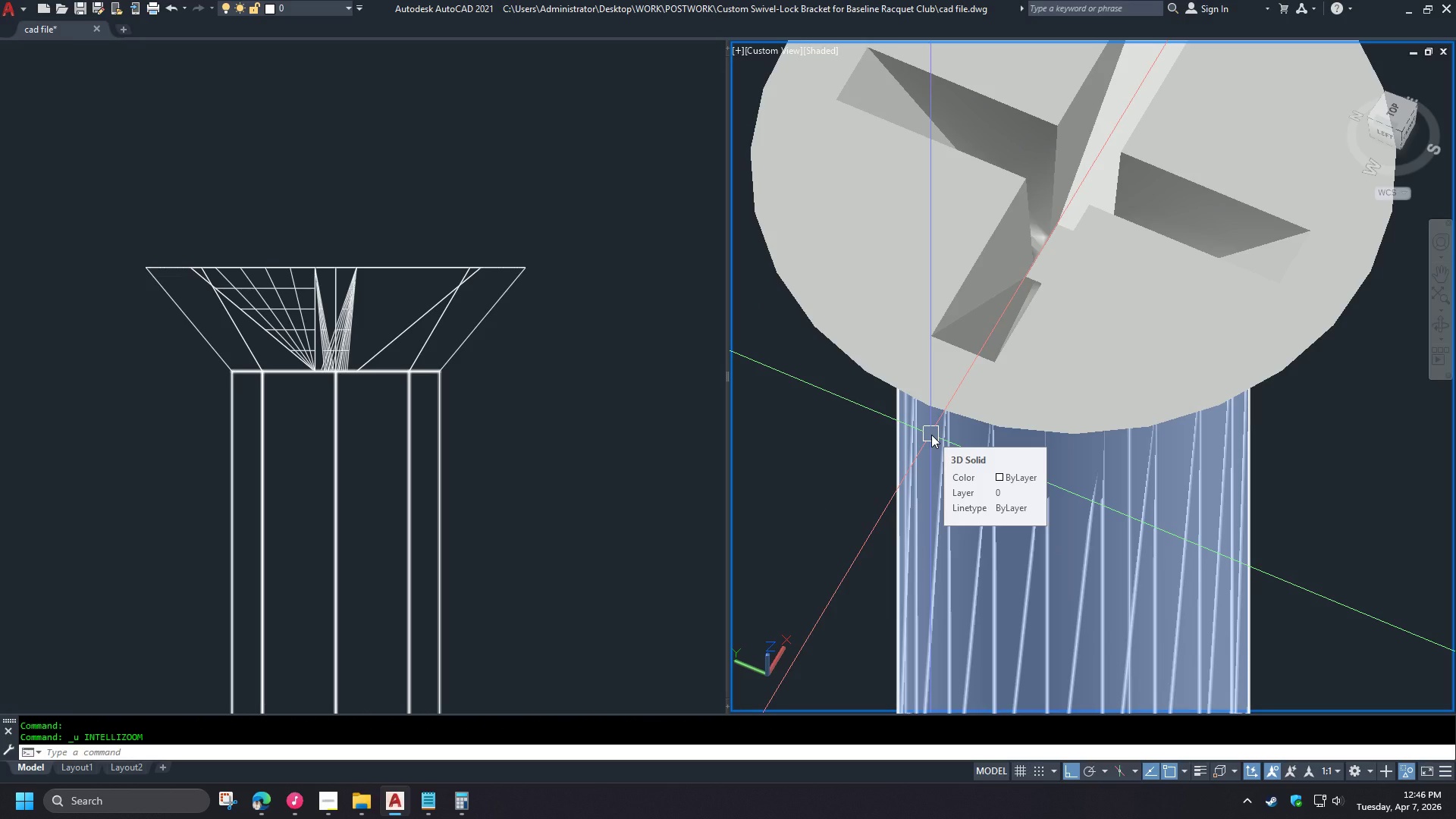 
key(Control+Z)
 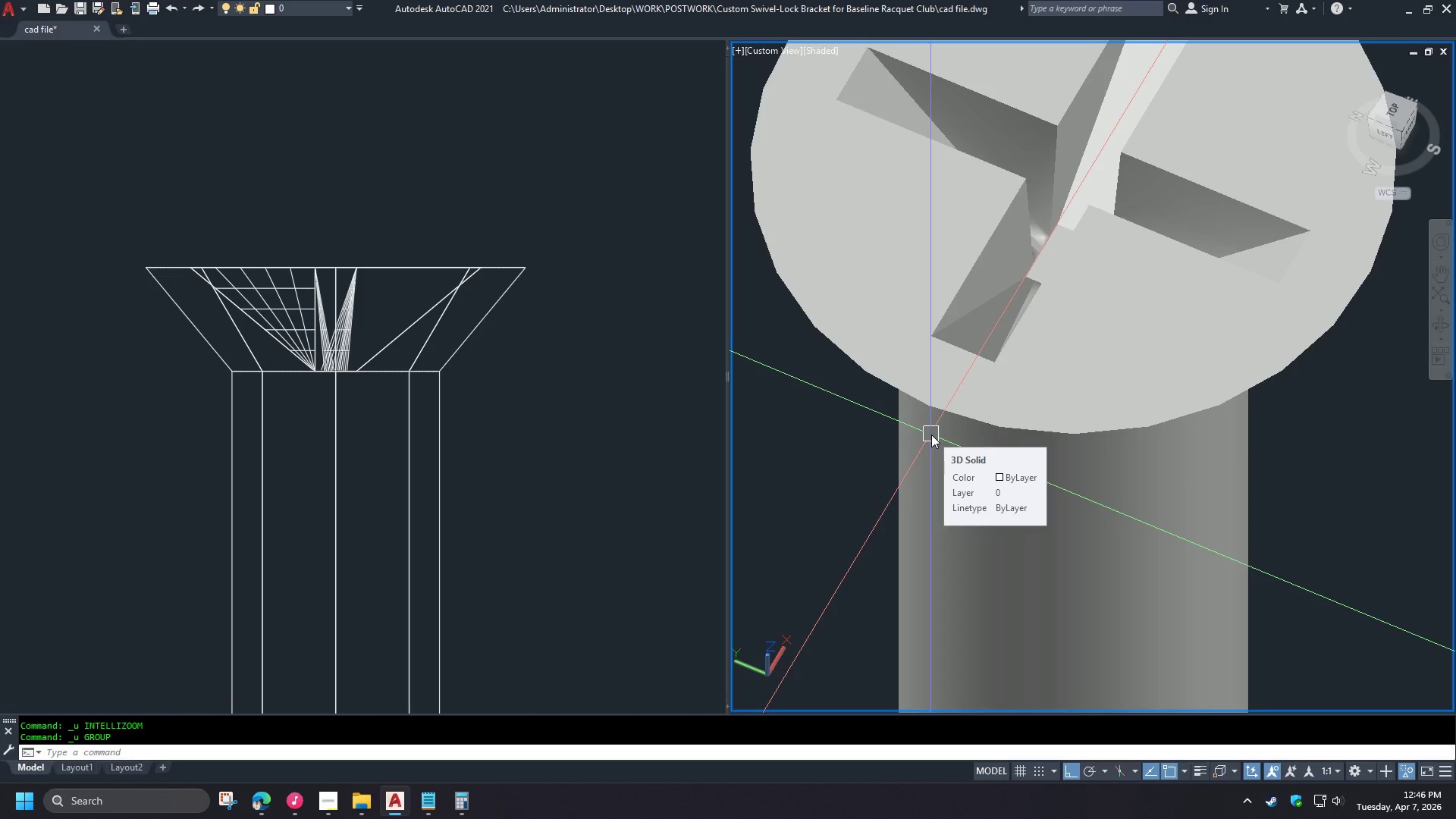 
key(Control+Z)
 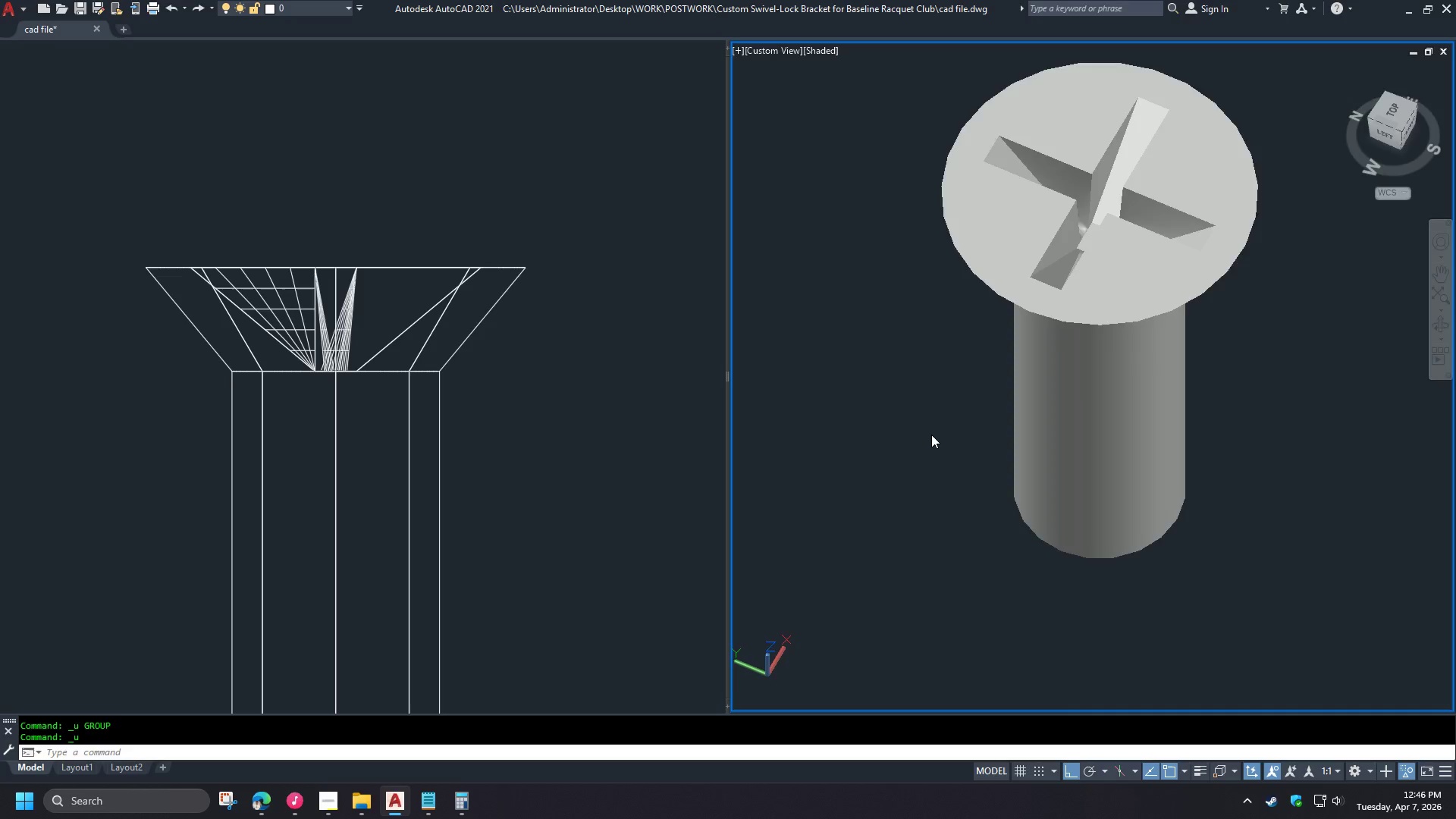 
key(Control+Z)
 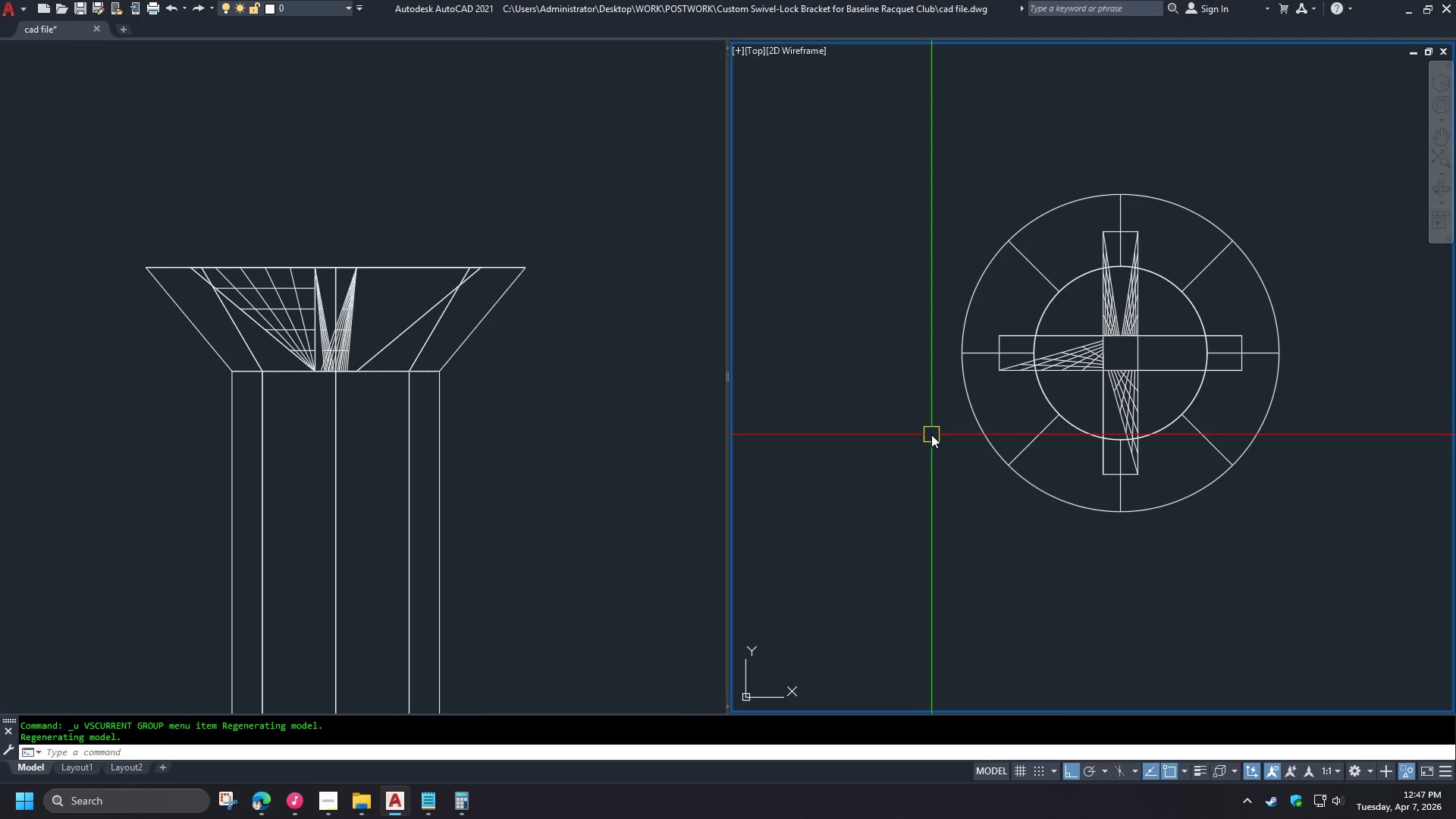 
key(Control+Z)
 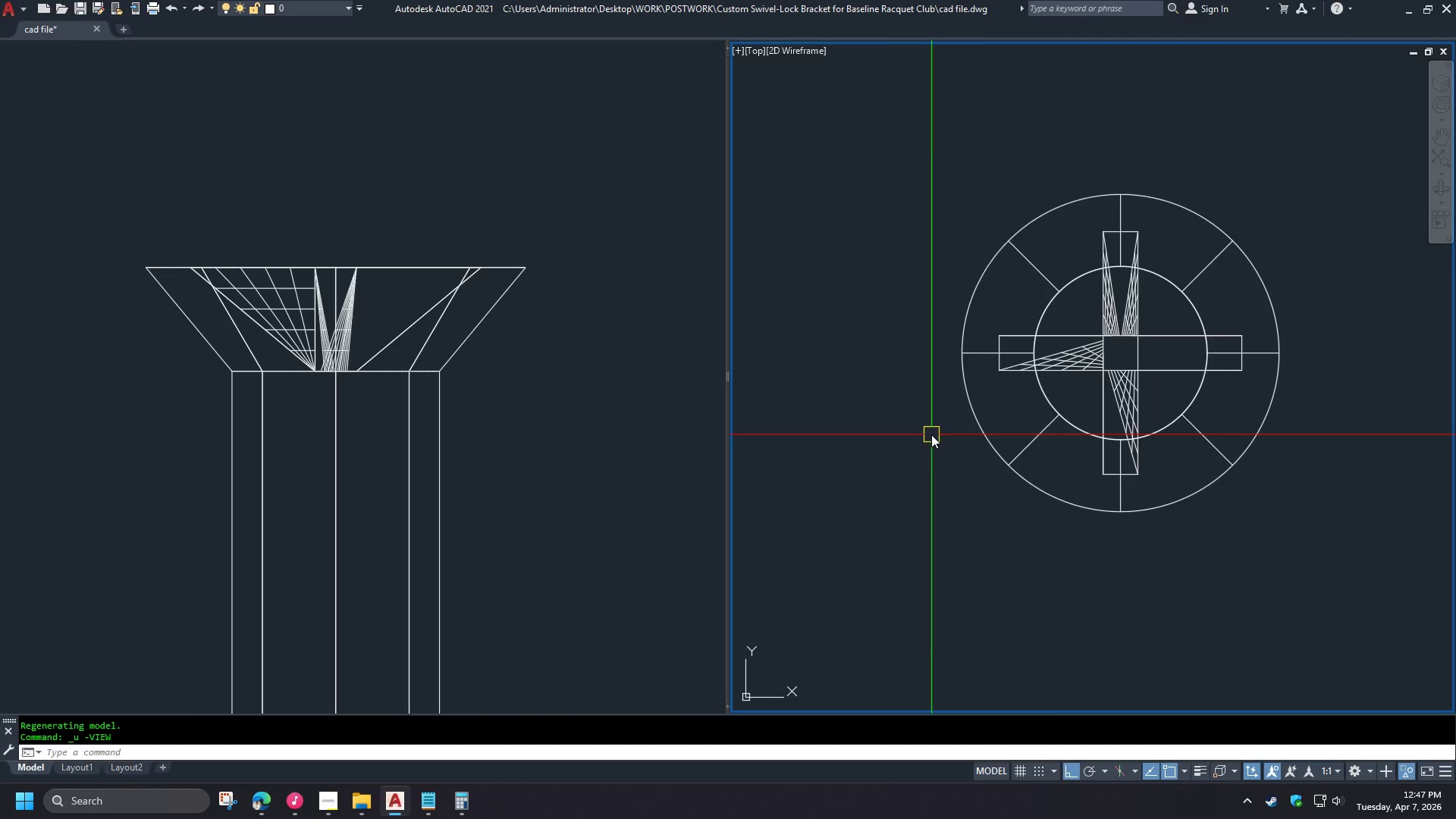 
key(Control+Z)
 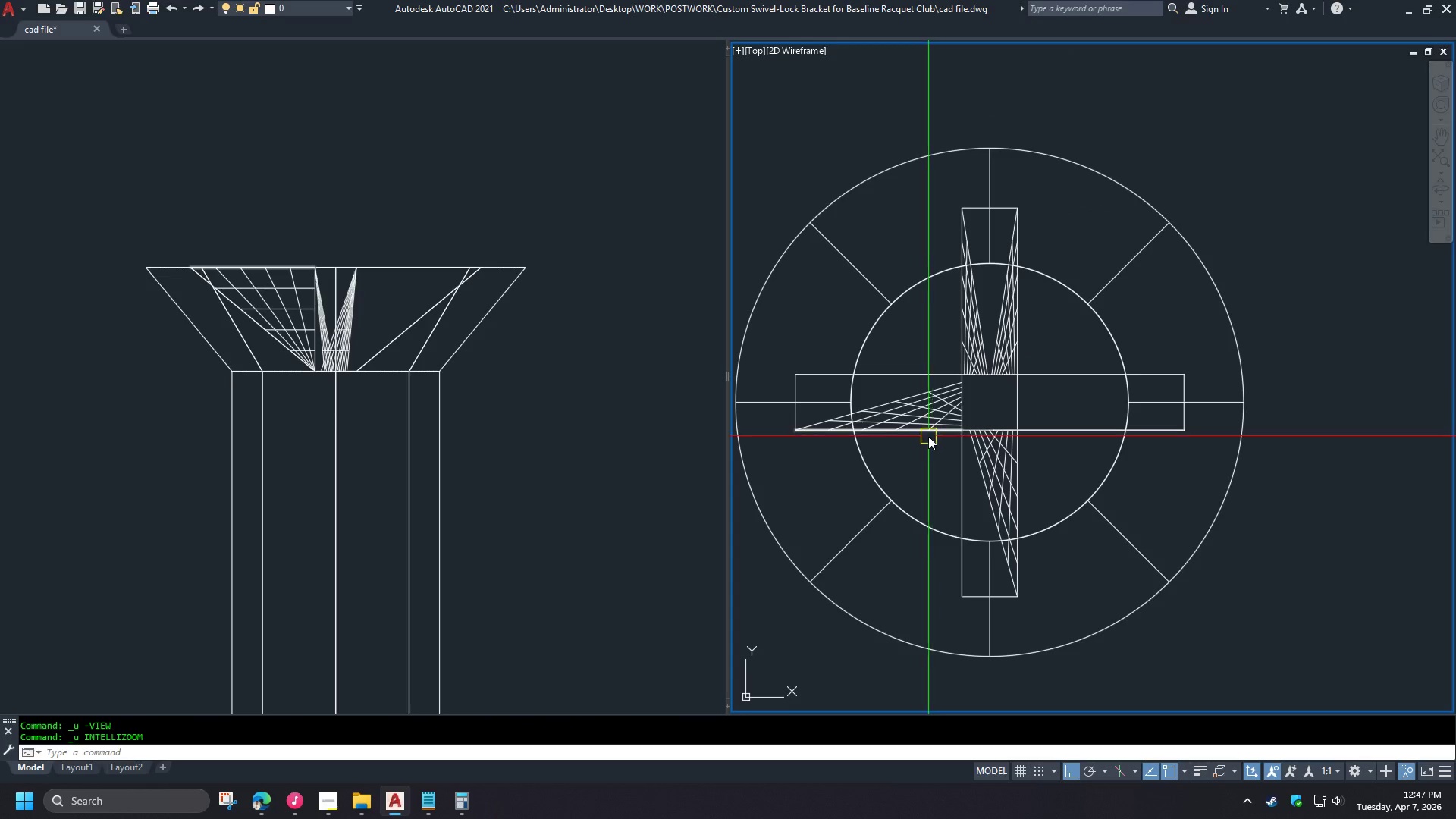 
key(Control+Z)
 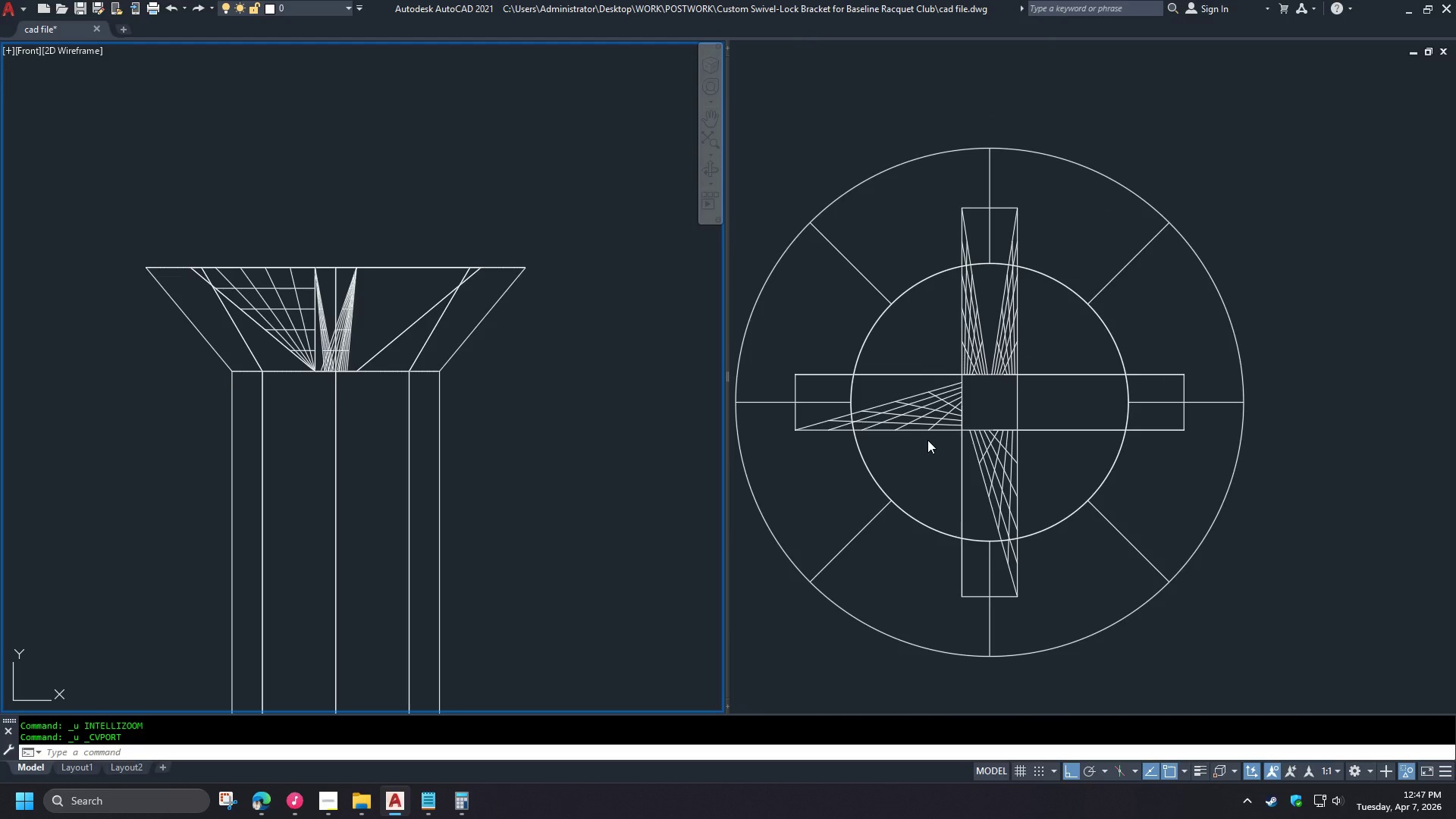 
key(Control+Z)
 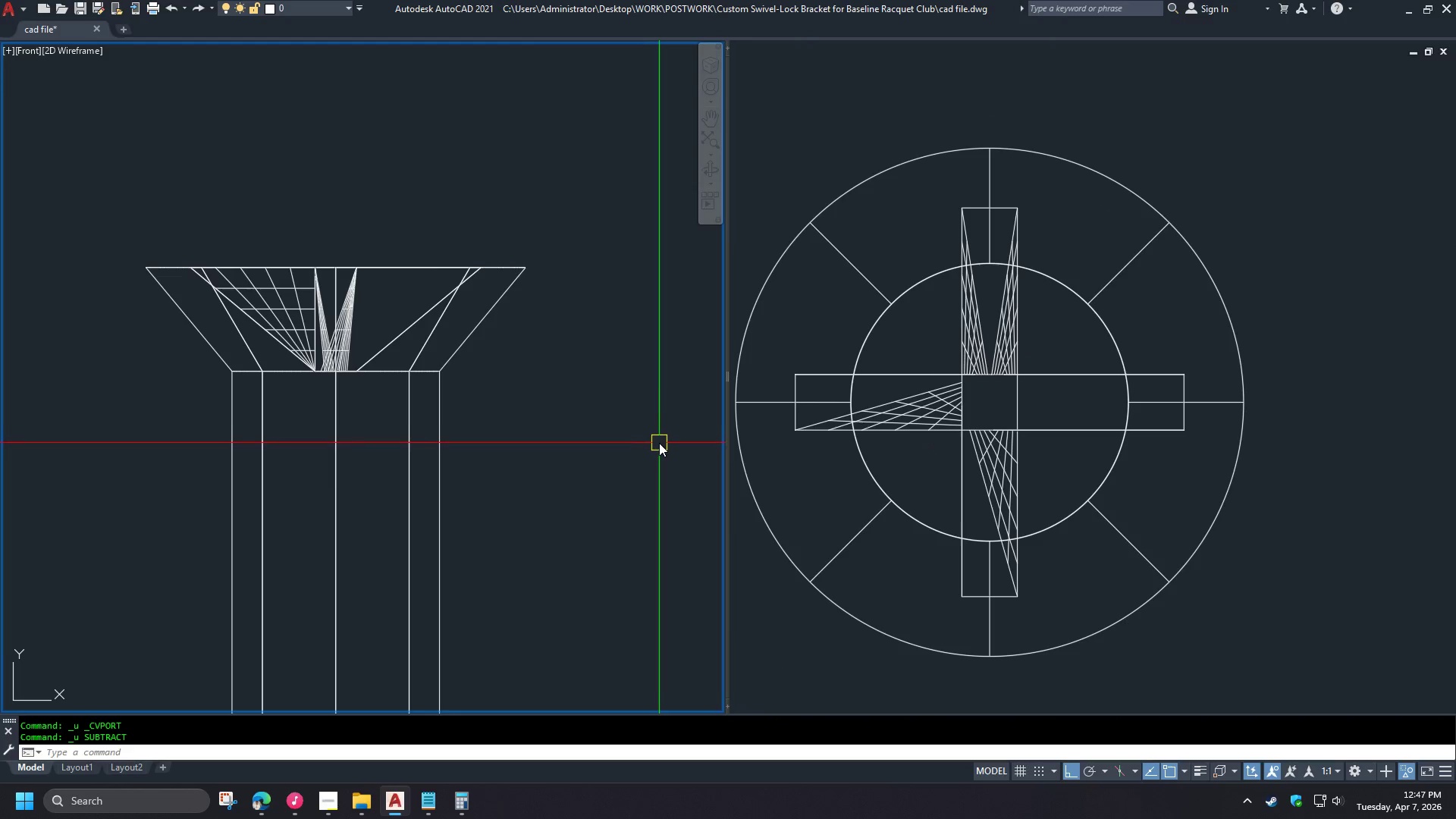 
key(Control+Z)
 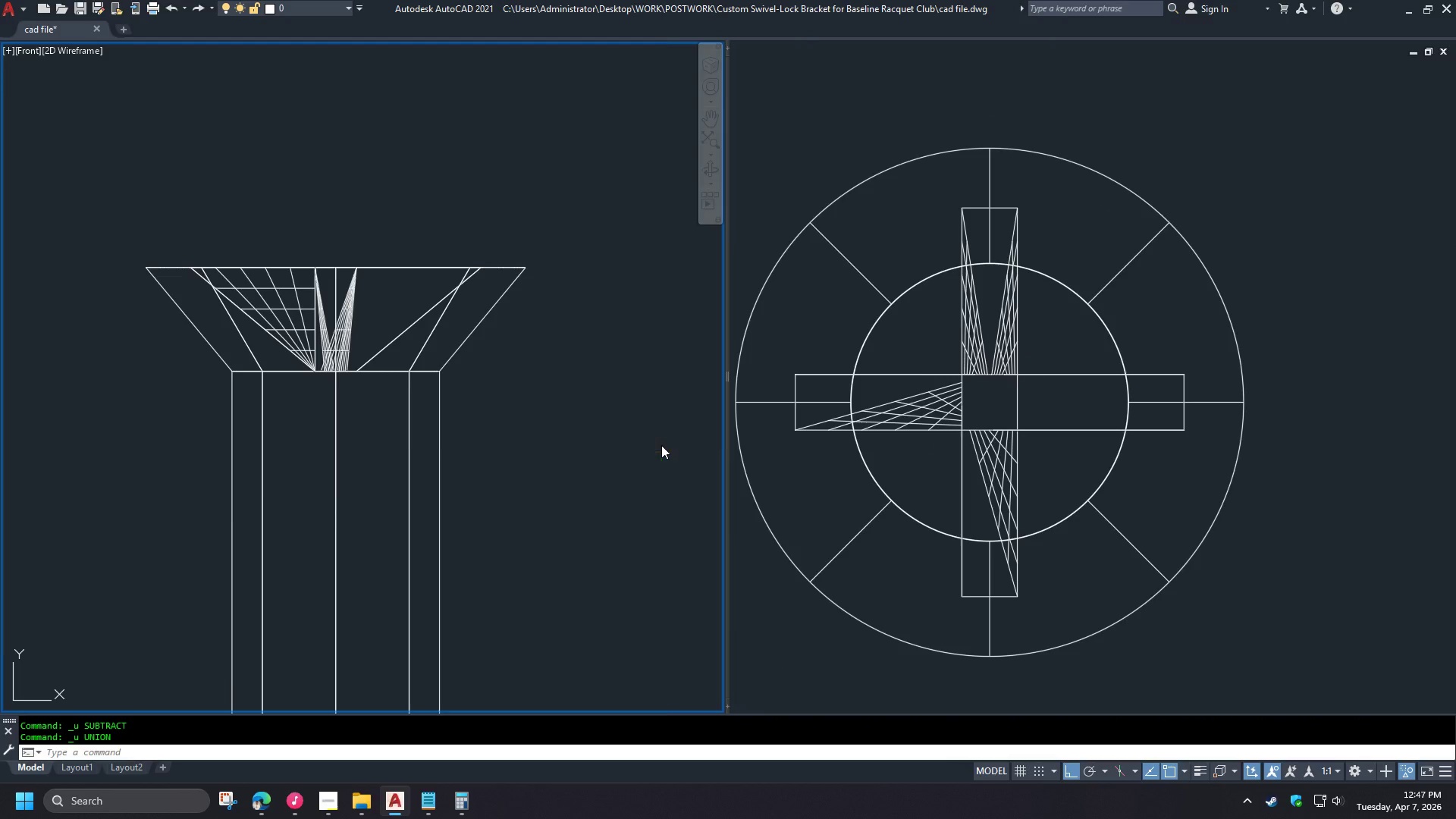 
key(Control+Z)
 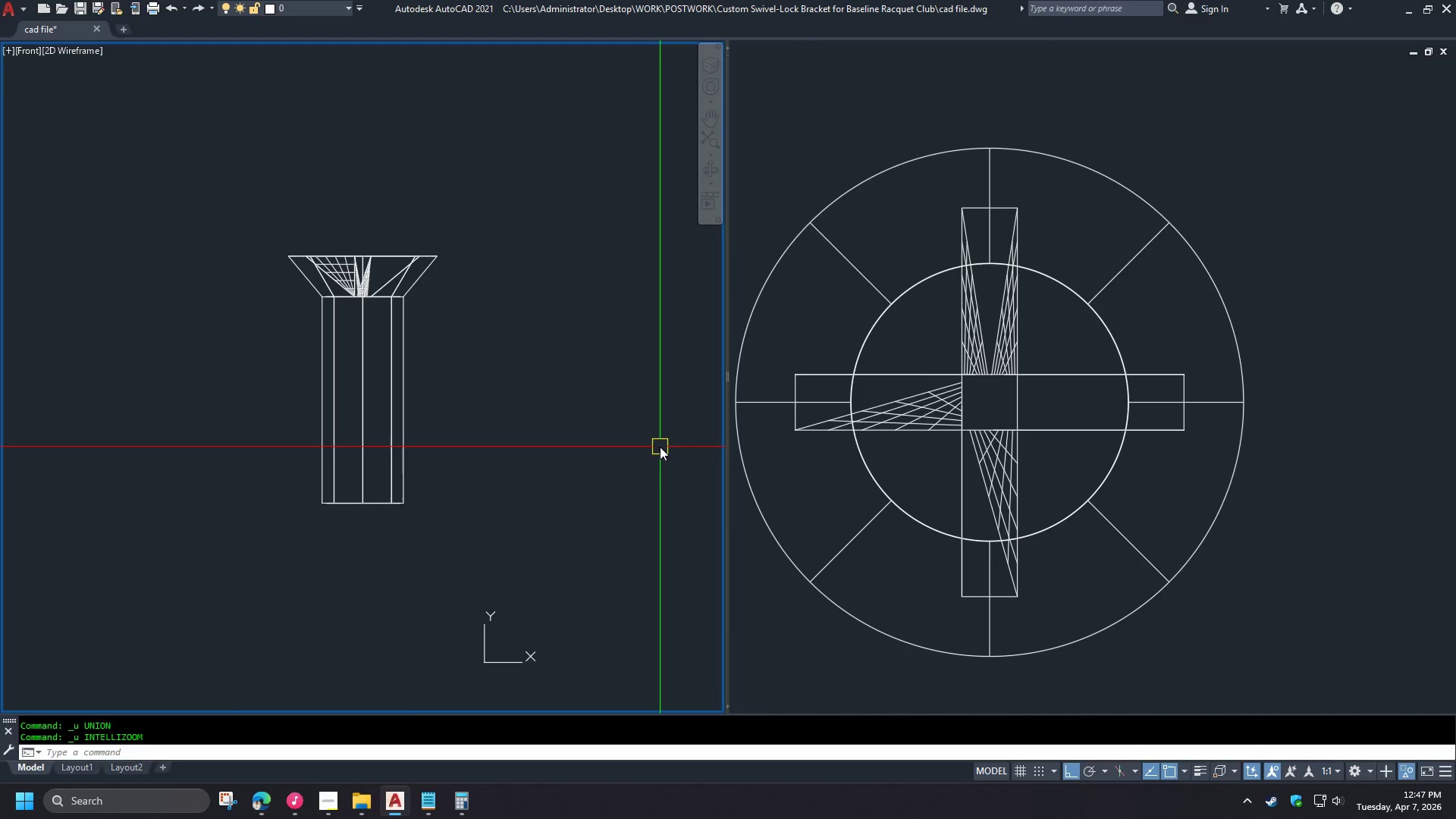 
key(Control+Z)
 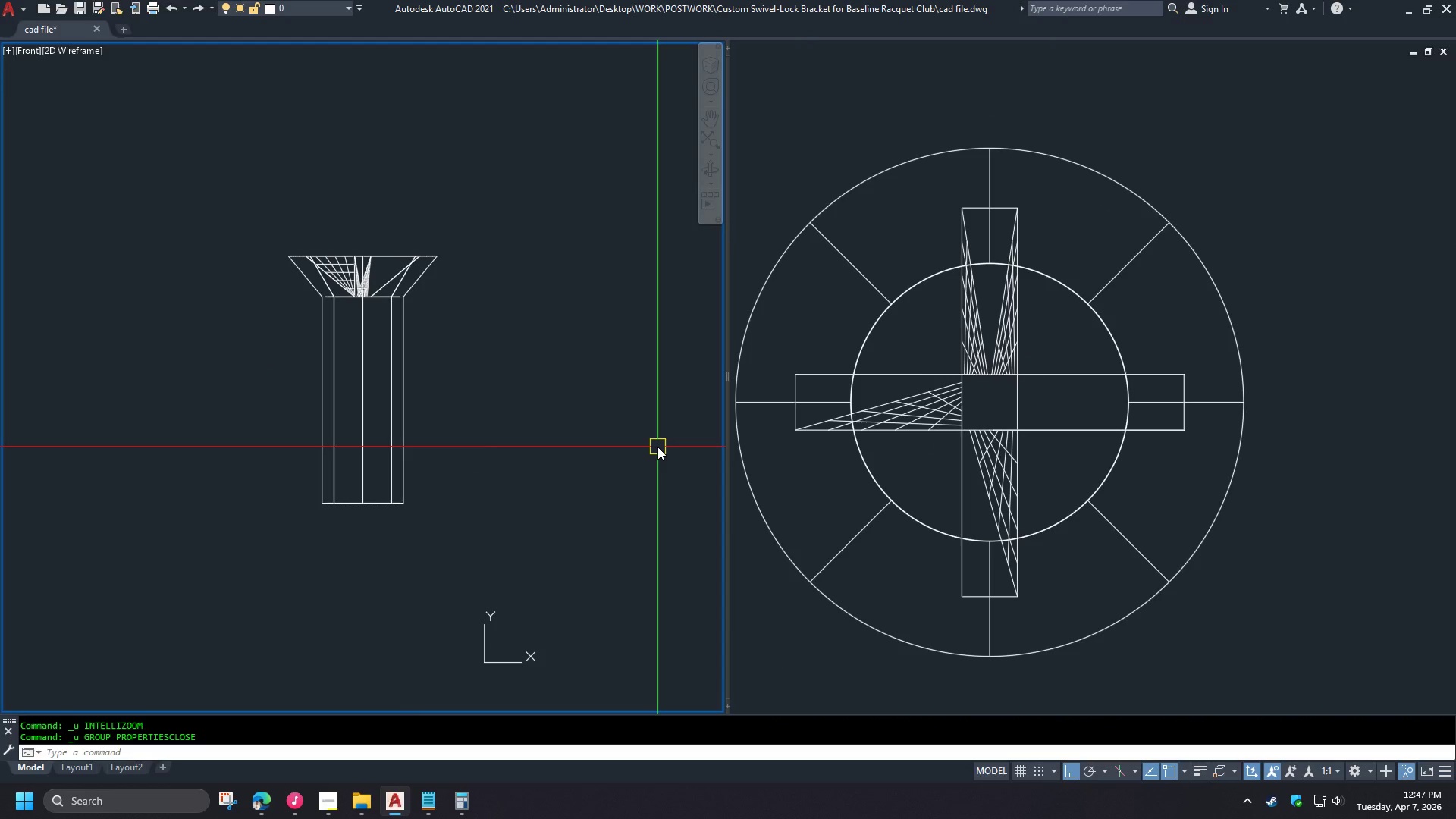 
key(Control+Z)
 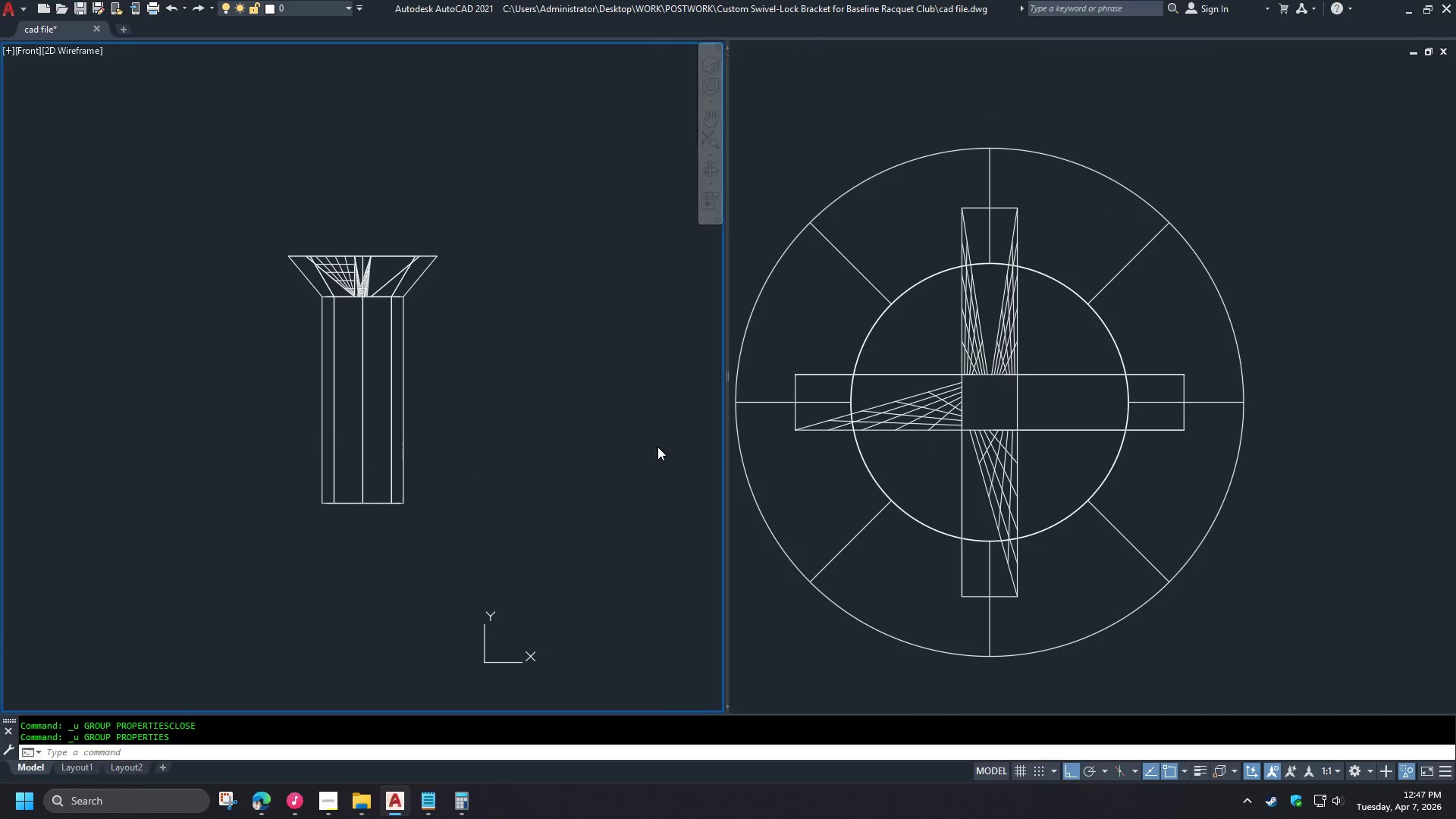 
key(Control+Z)
 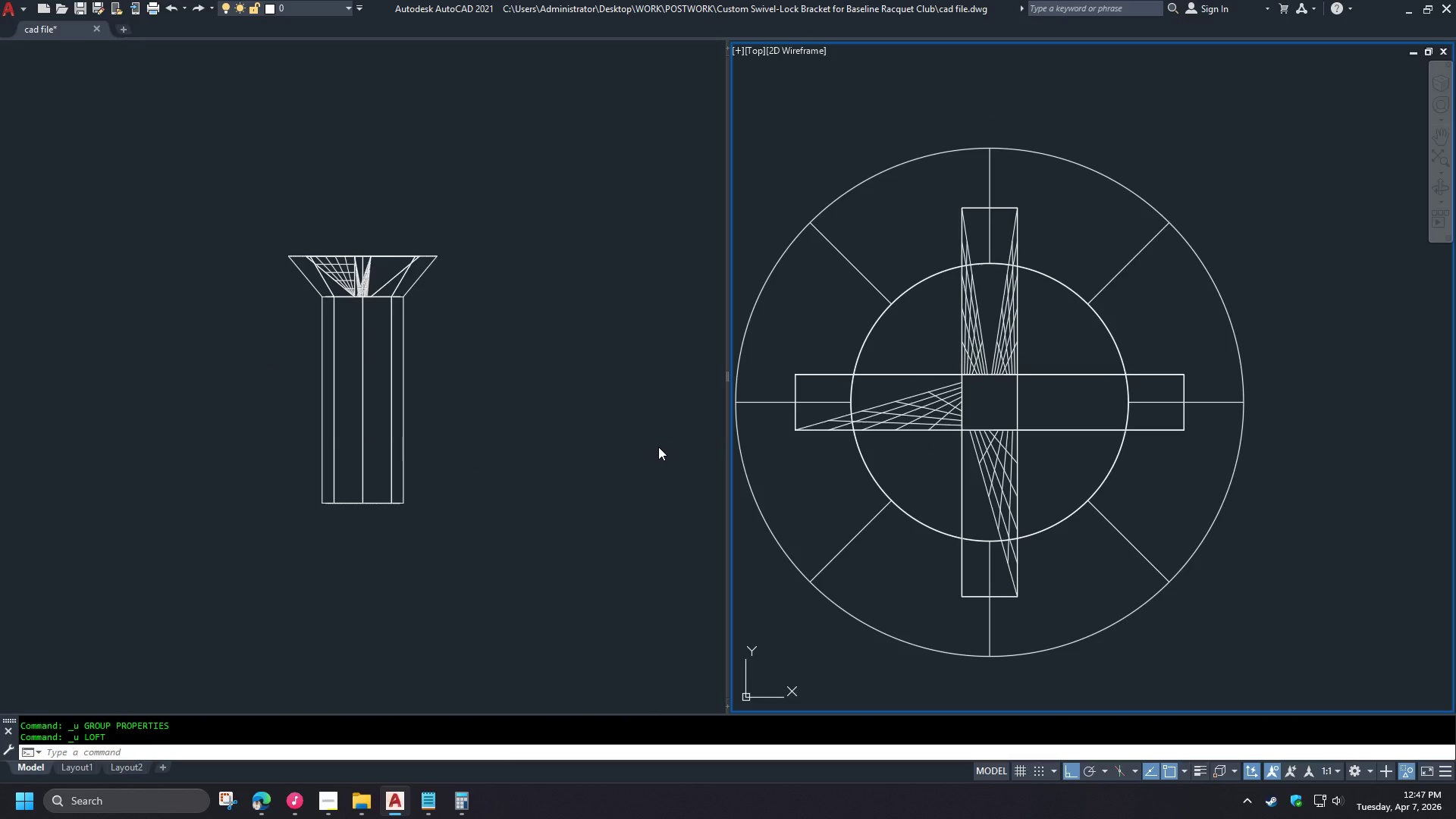 
key(Control+Z)
 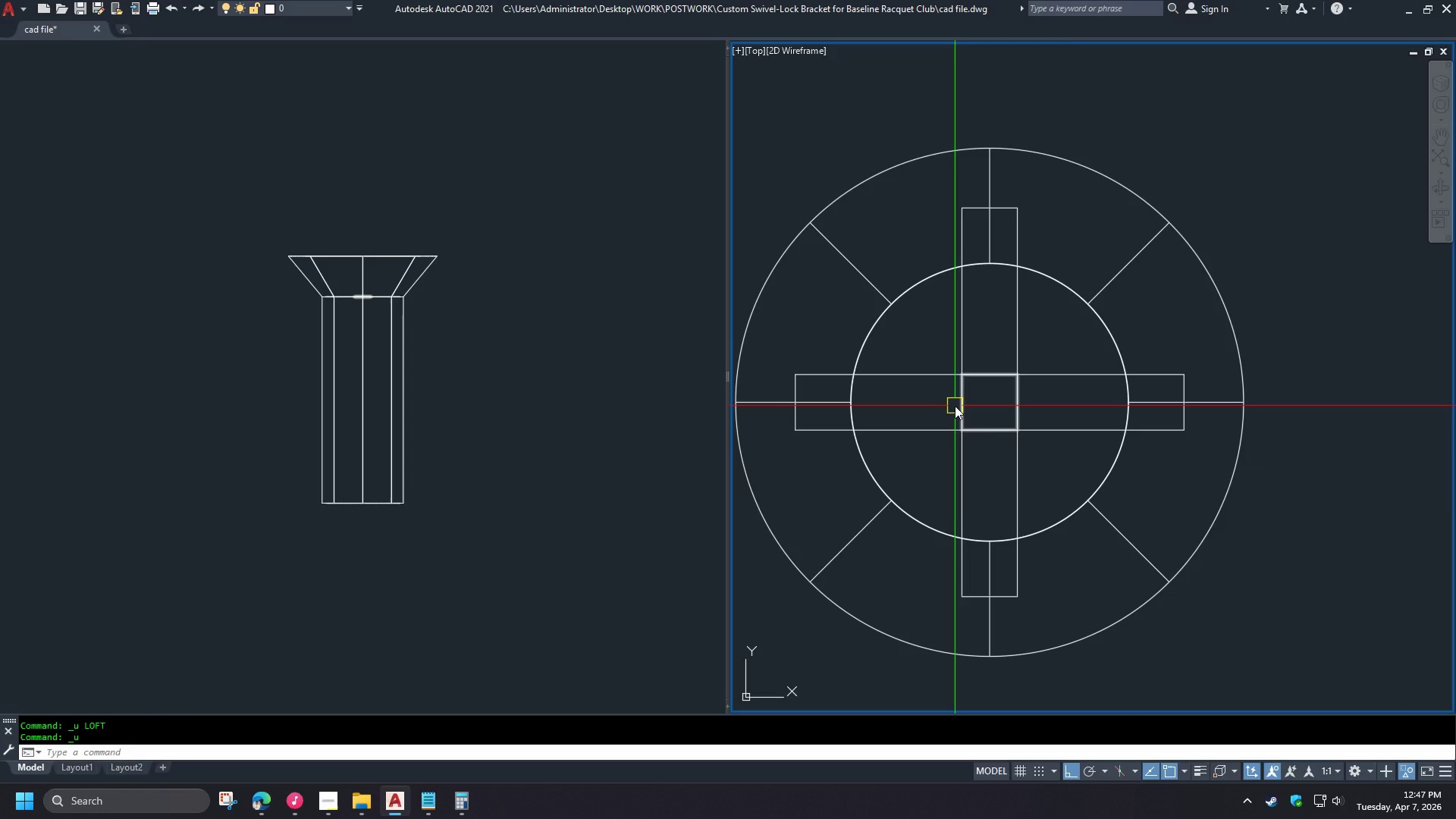 
wait(33.34)
 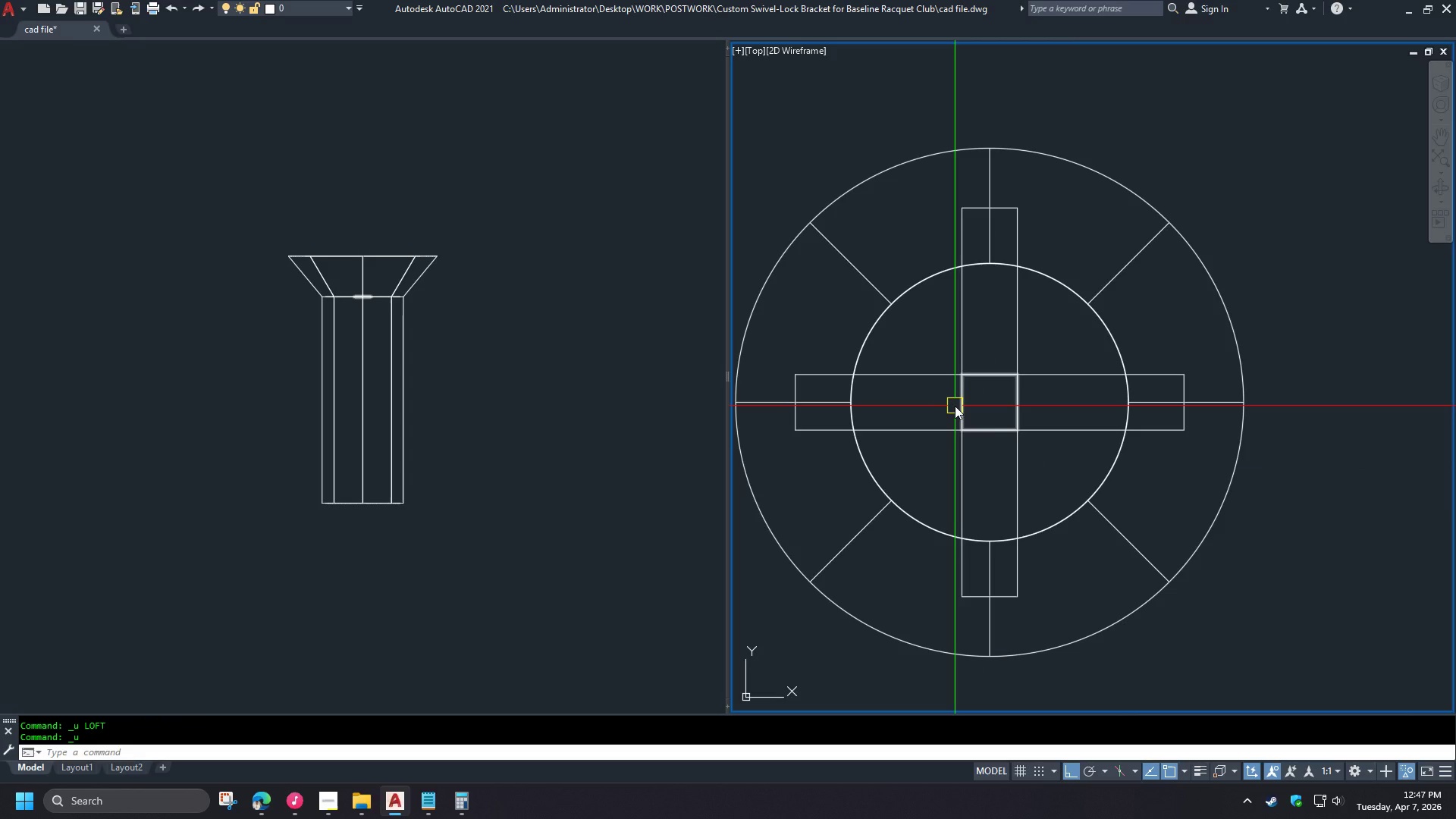 
type(rcy )
 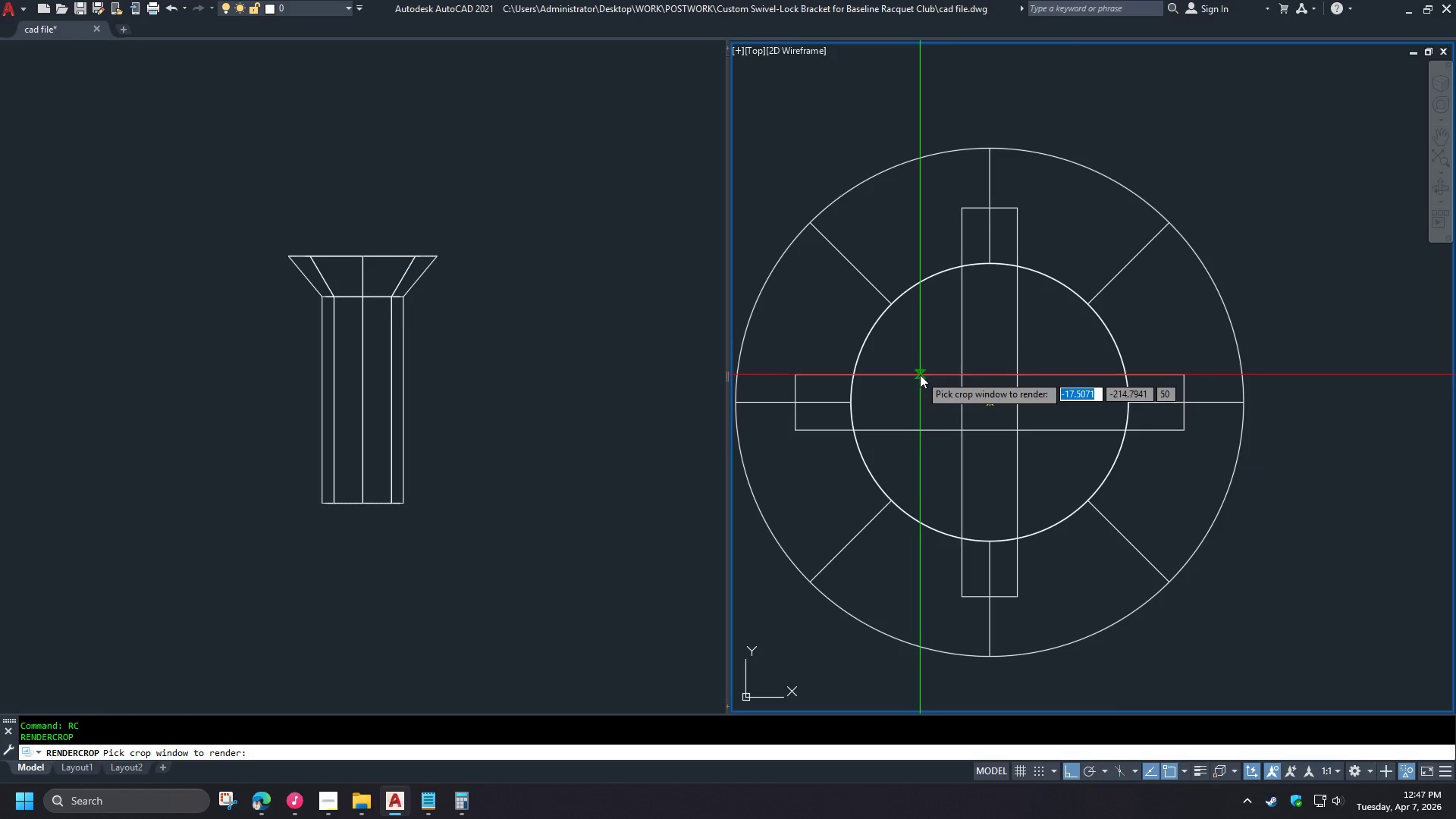 
left_click([920, 375])
 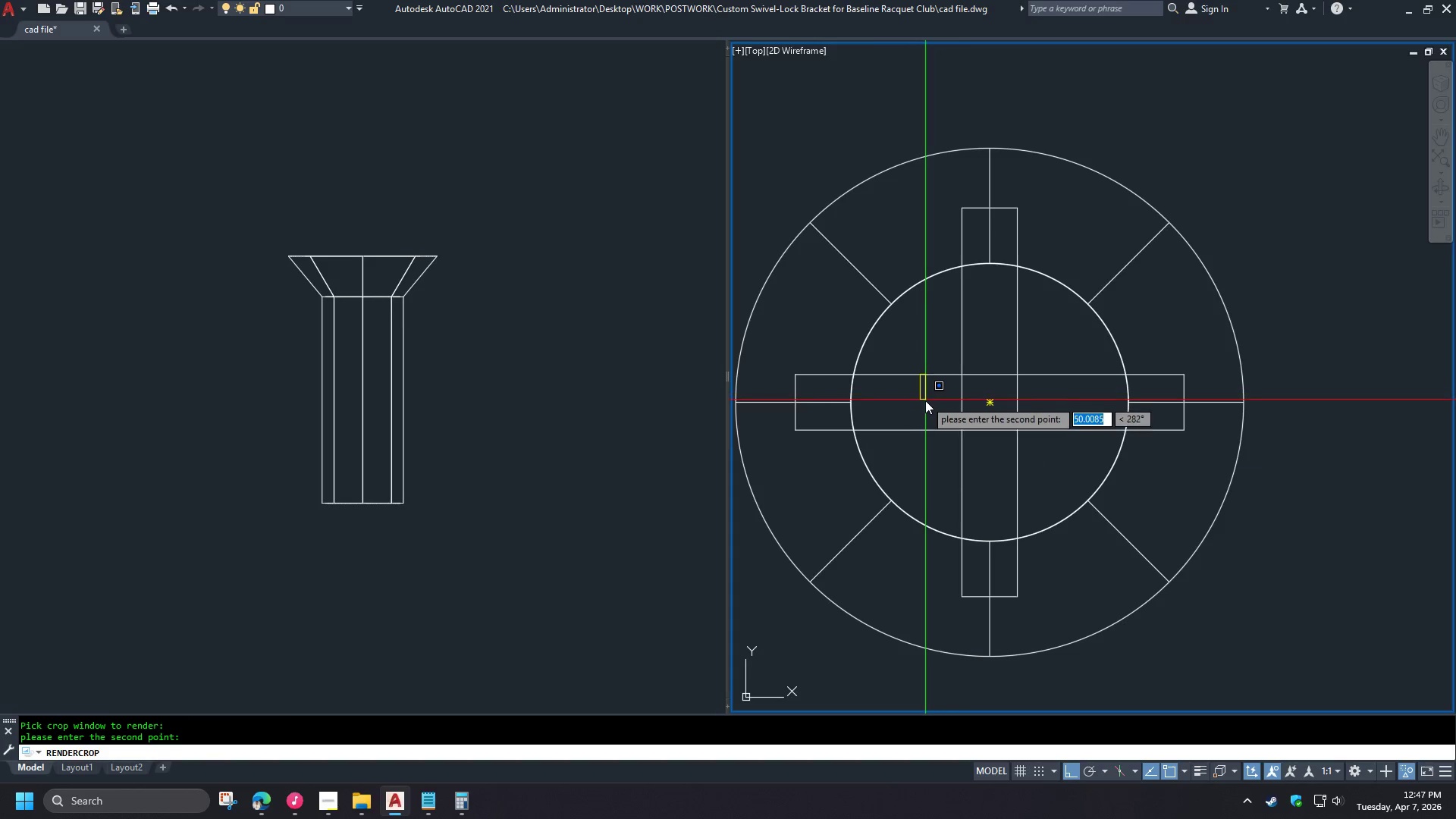 
key(F1)
 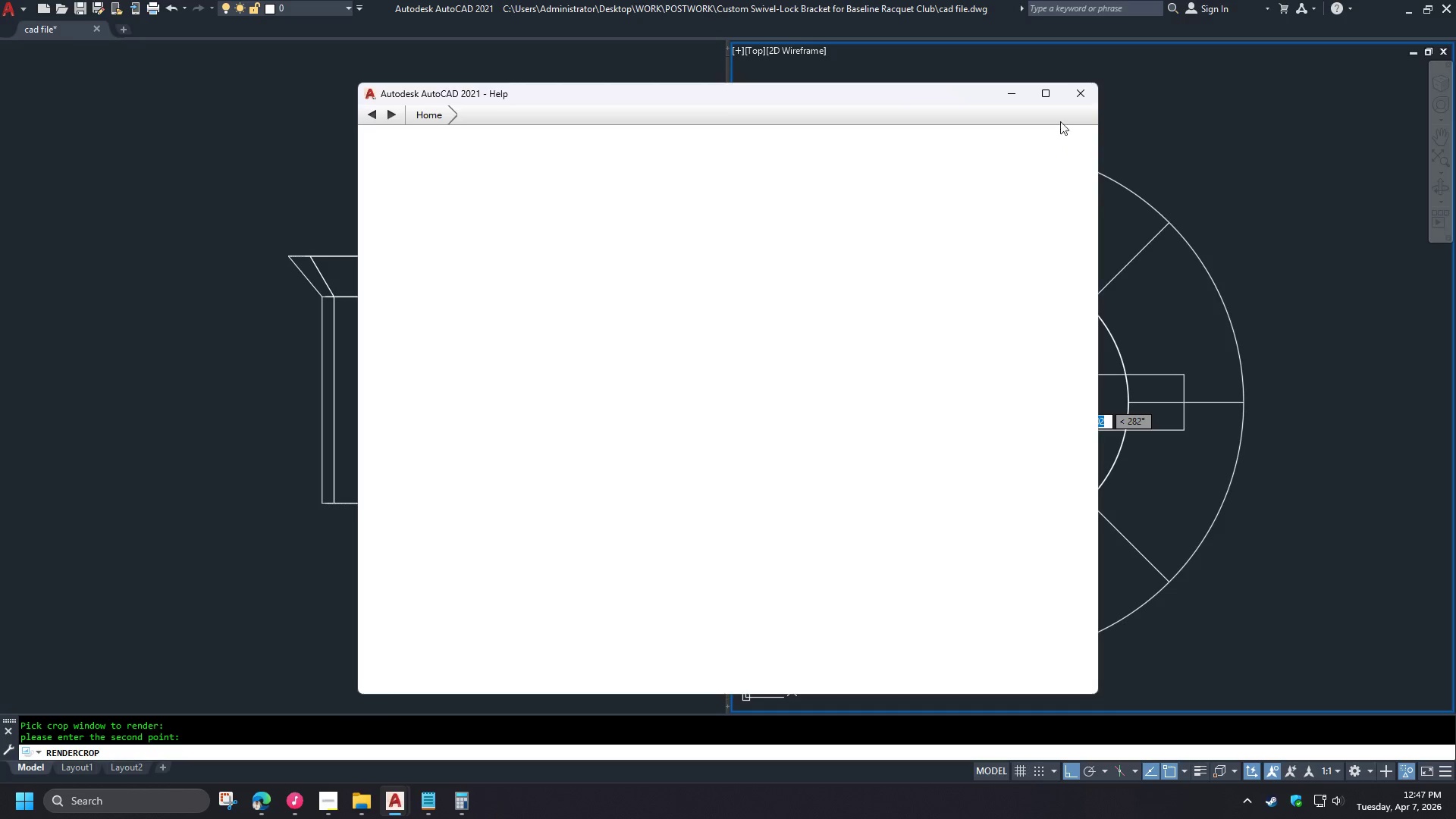 
left_click([1080, 100])
 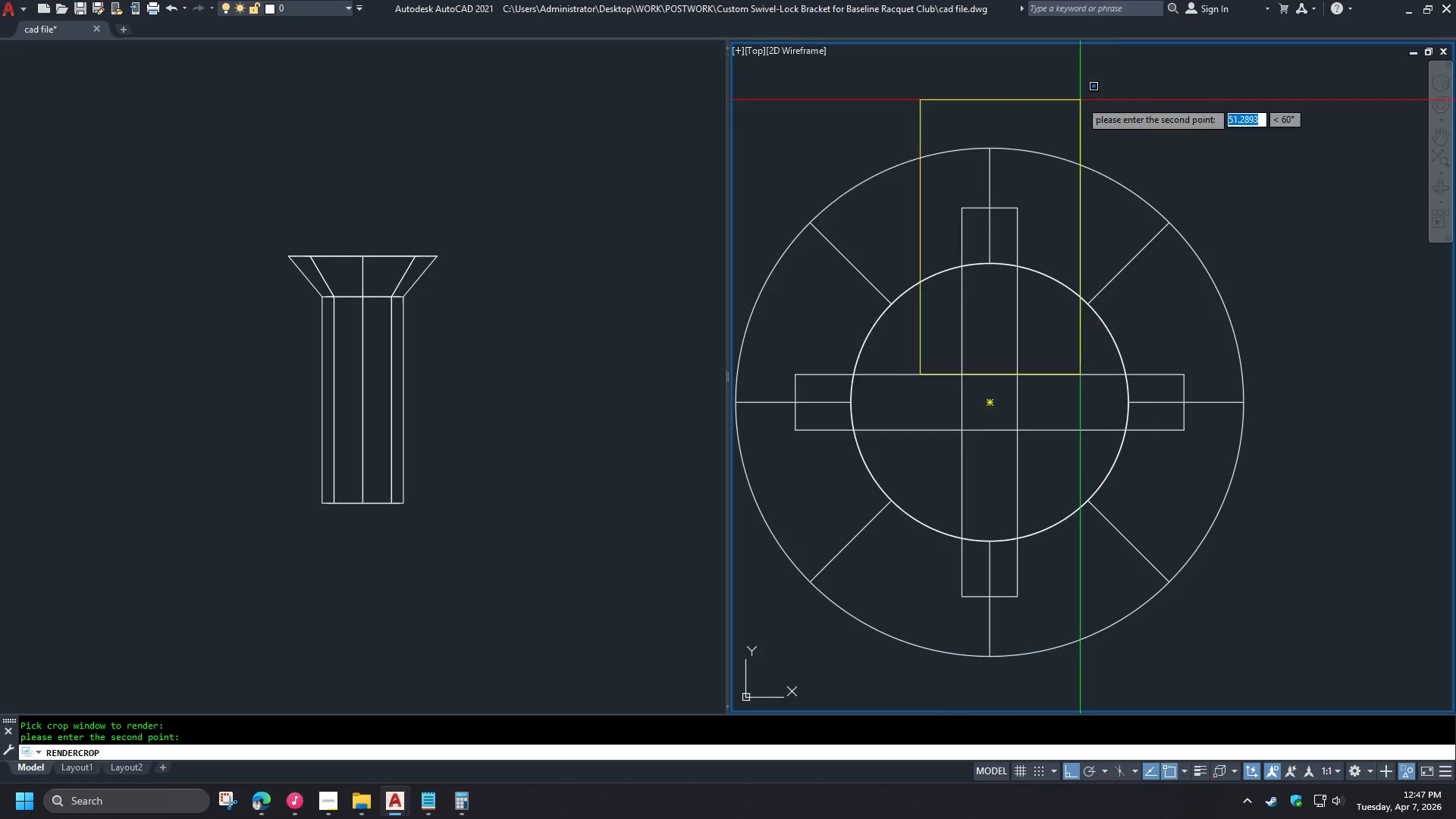 
key(Escape)
 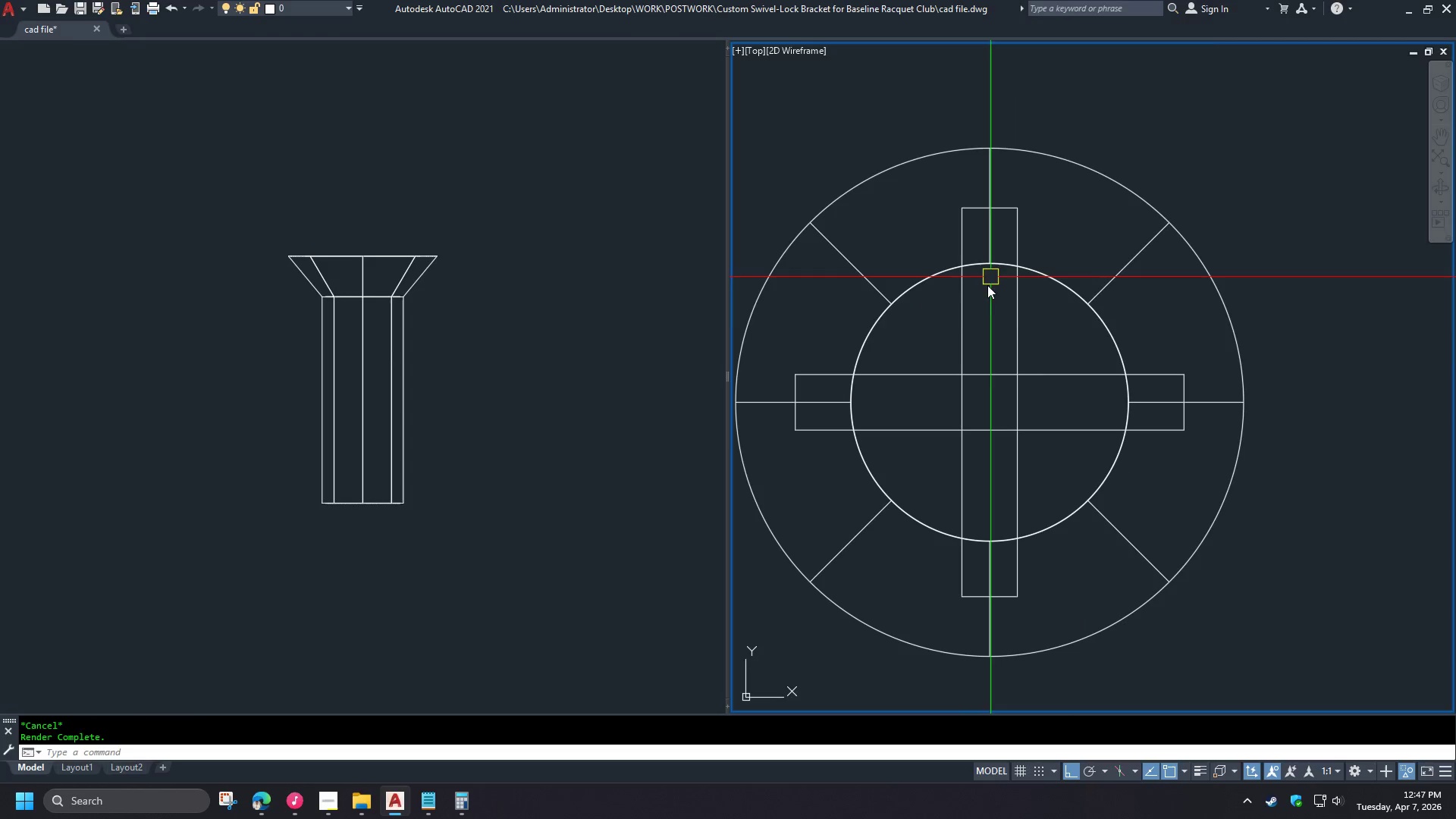 
key(Escape)
 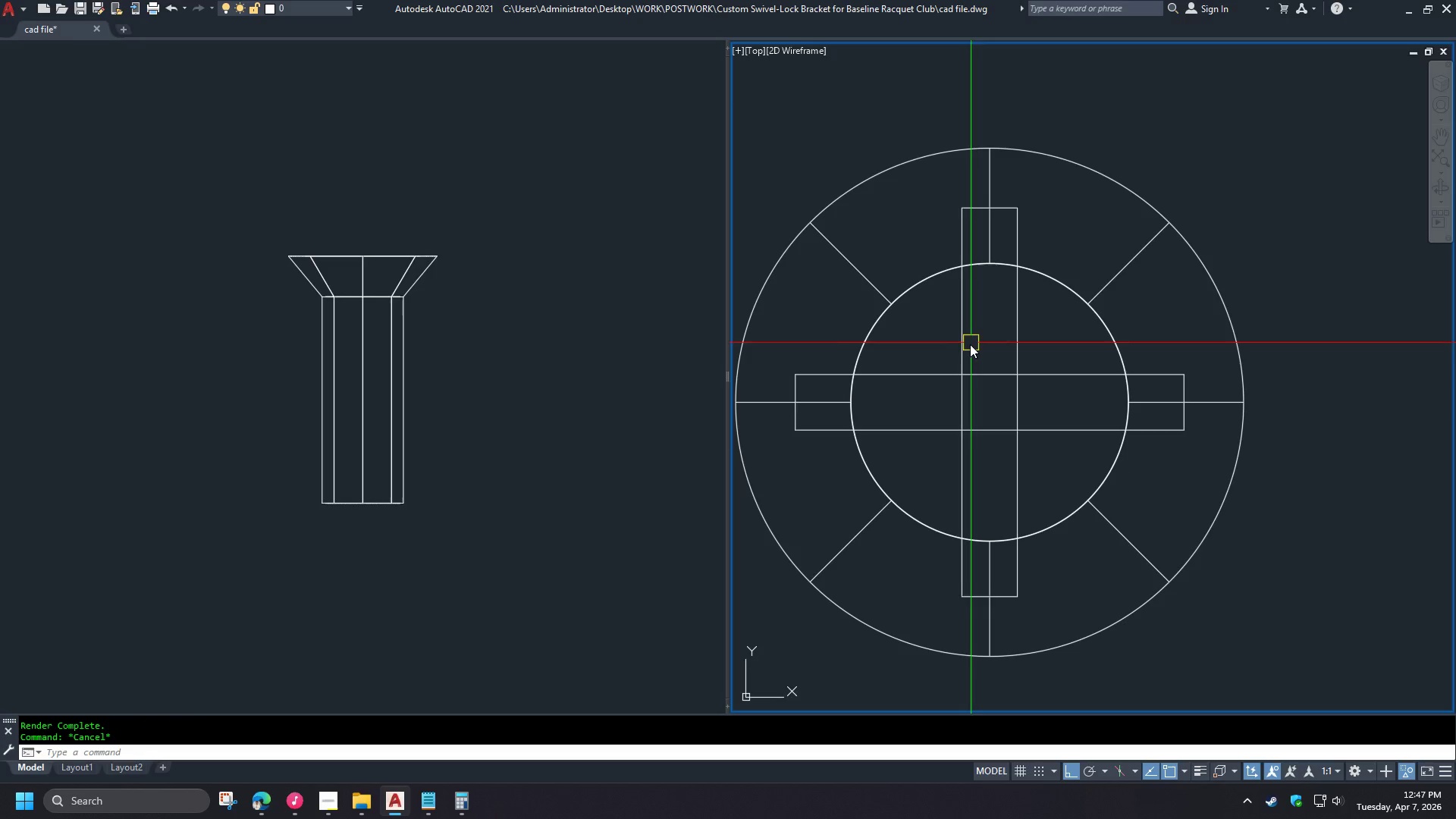 
key(Escape)
 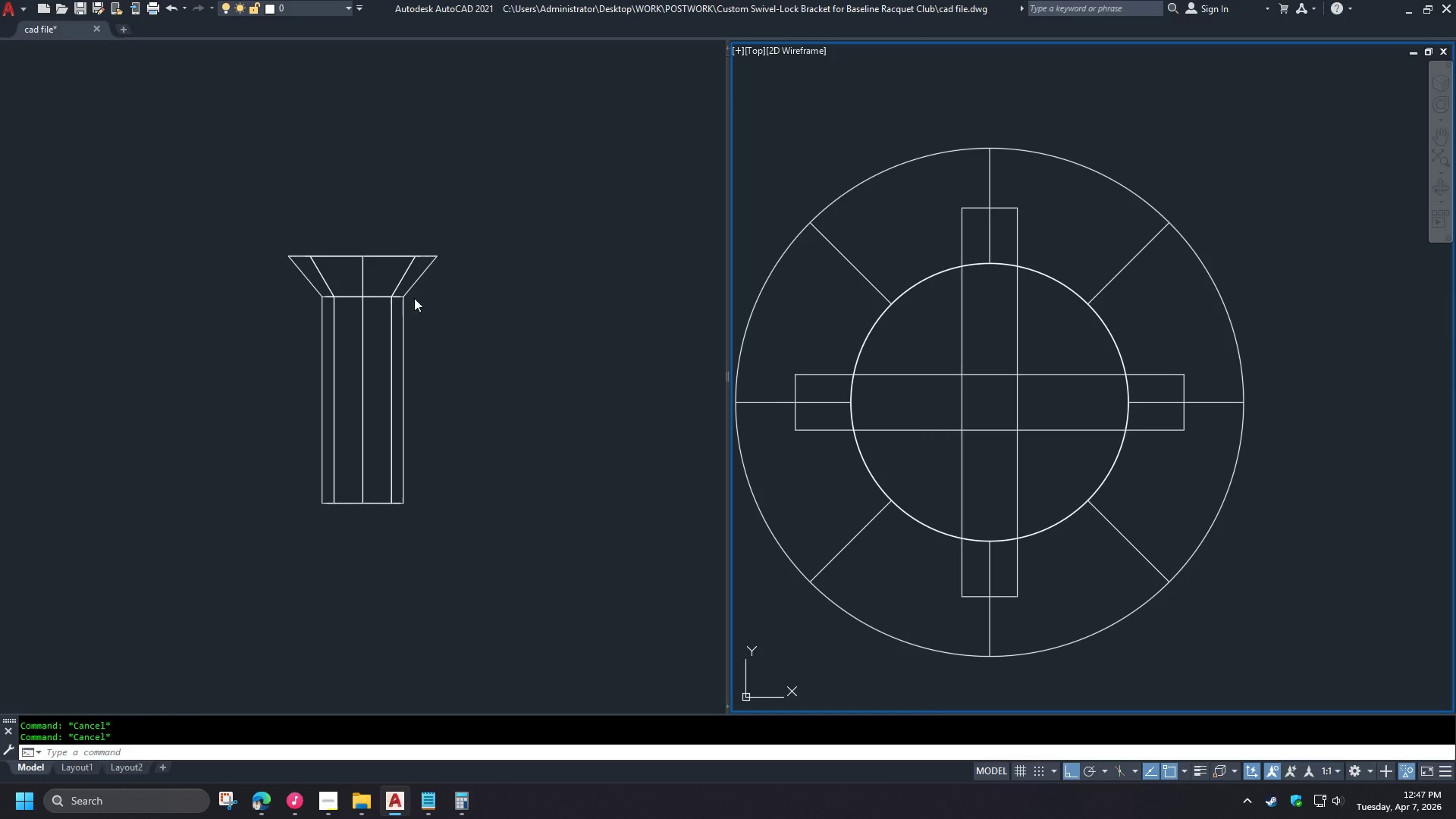 
left_click([452, 306])
 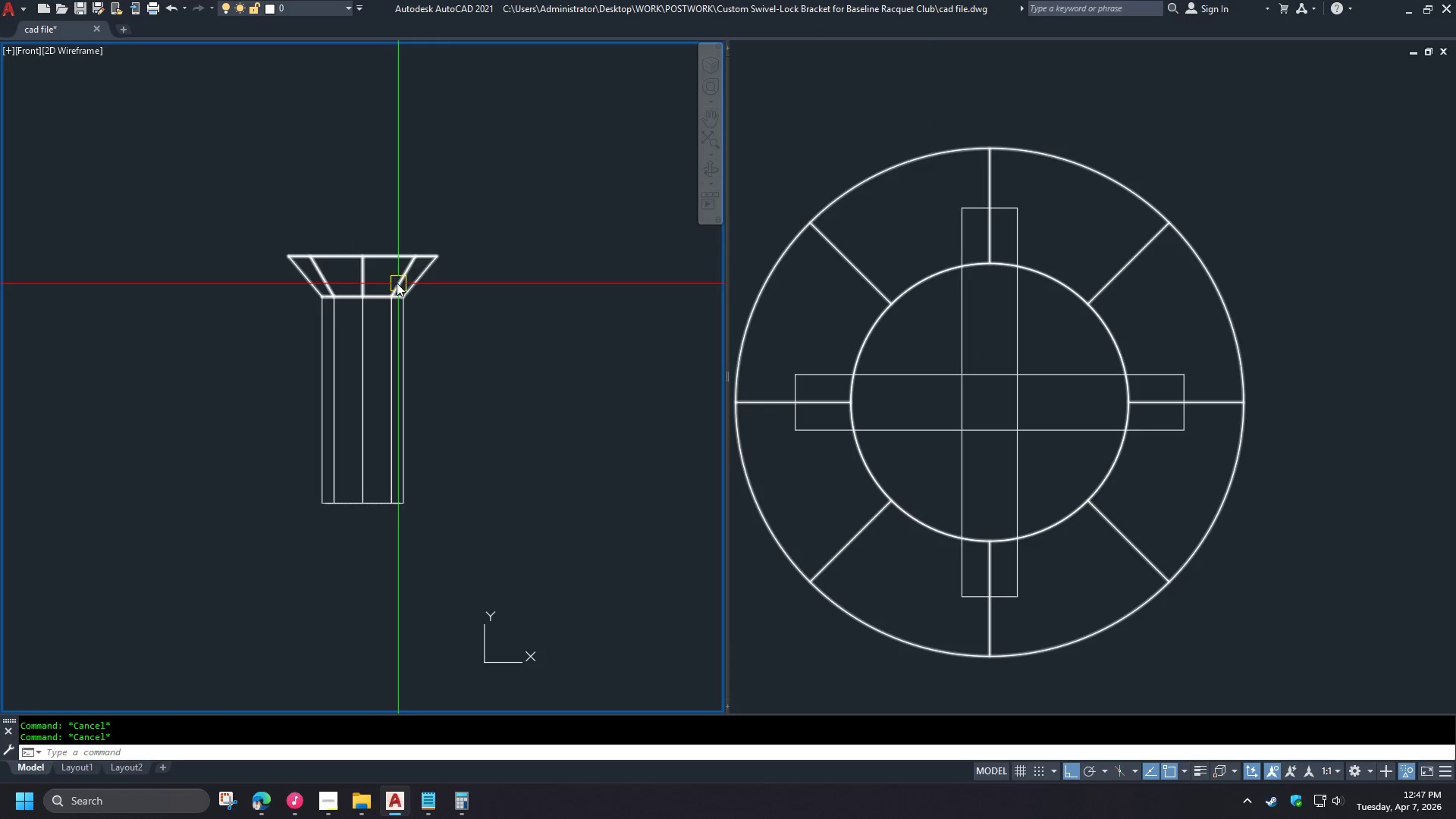 
type(ext )
 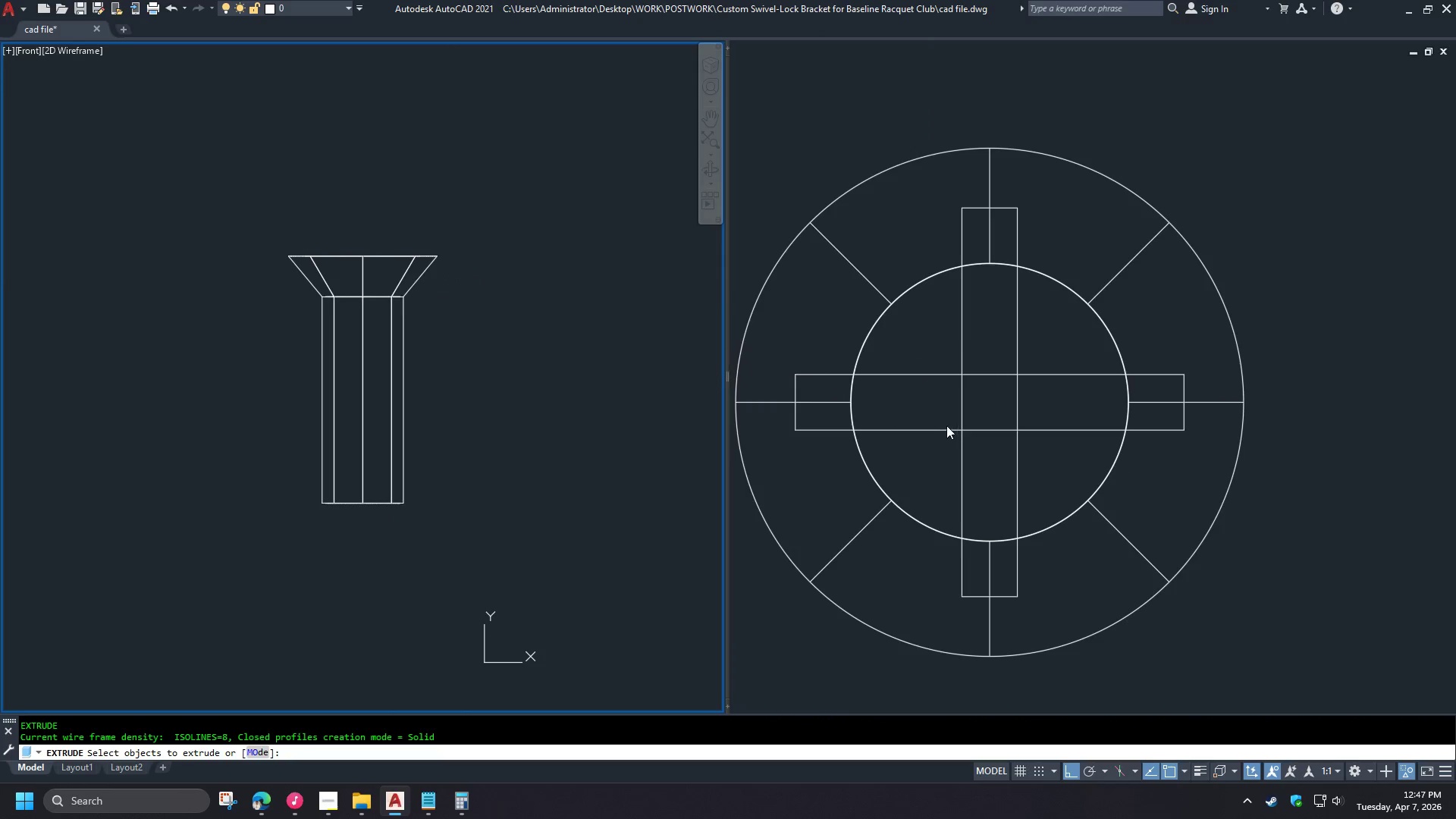 
left_click([914, 375])
 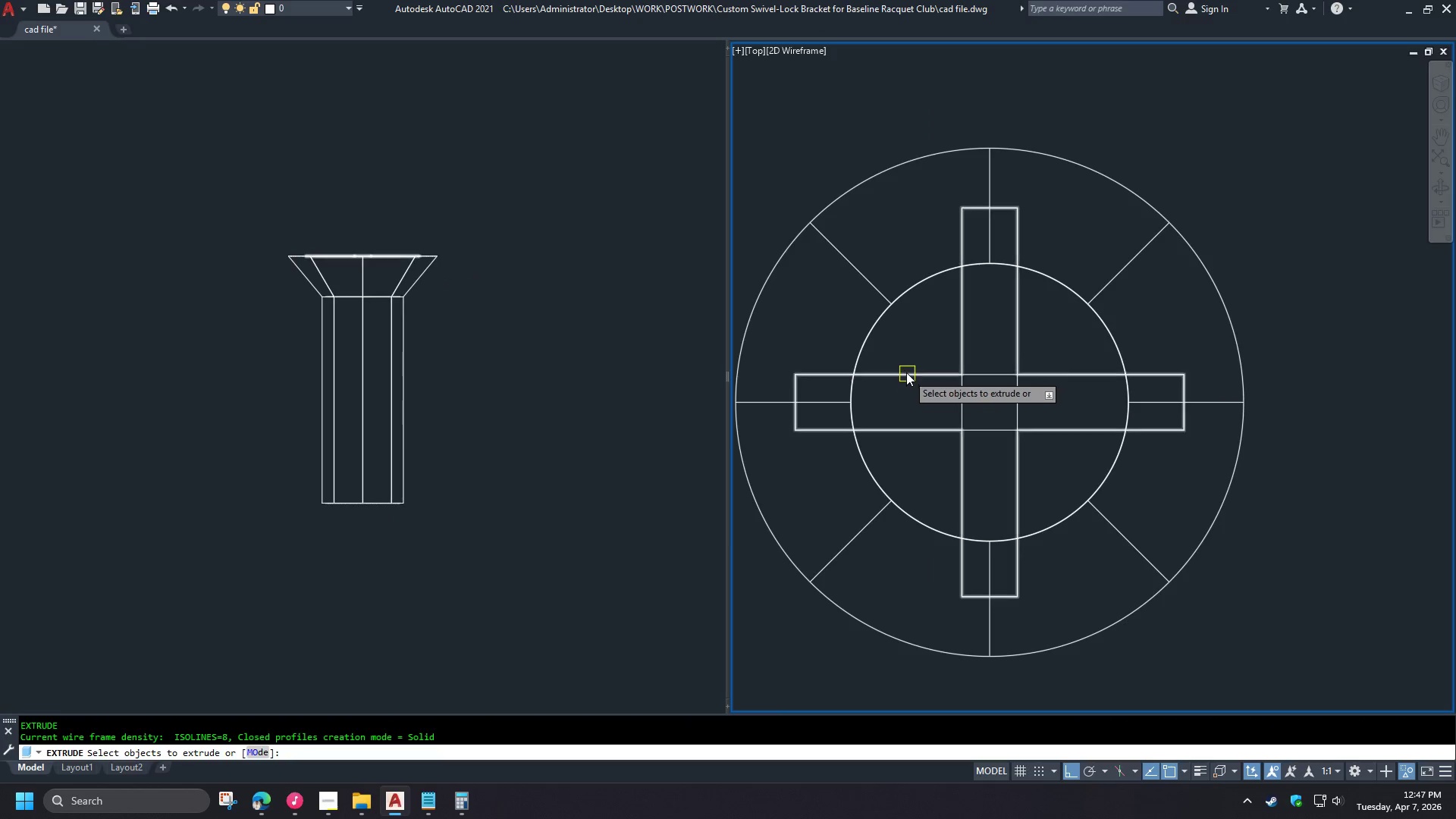 
left_click([906, 372])
 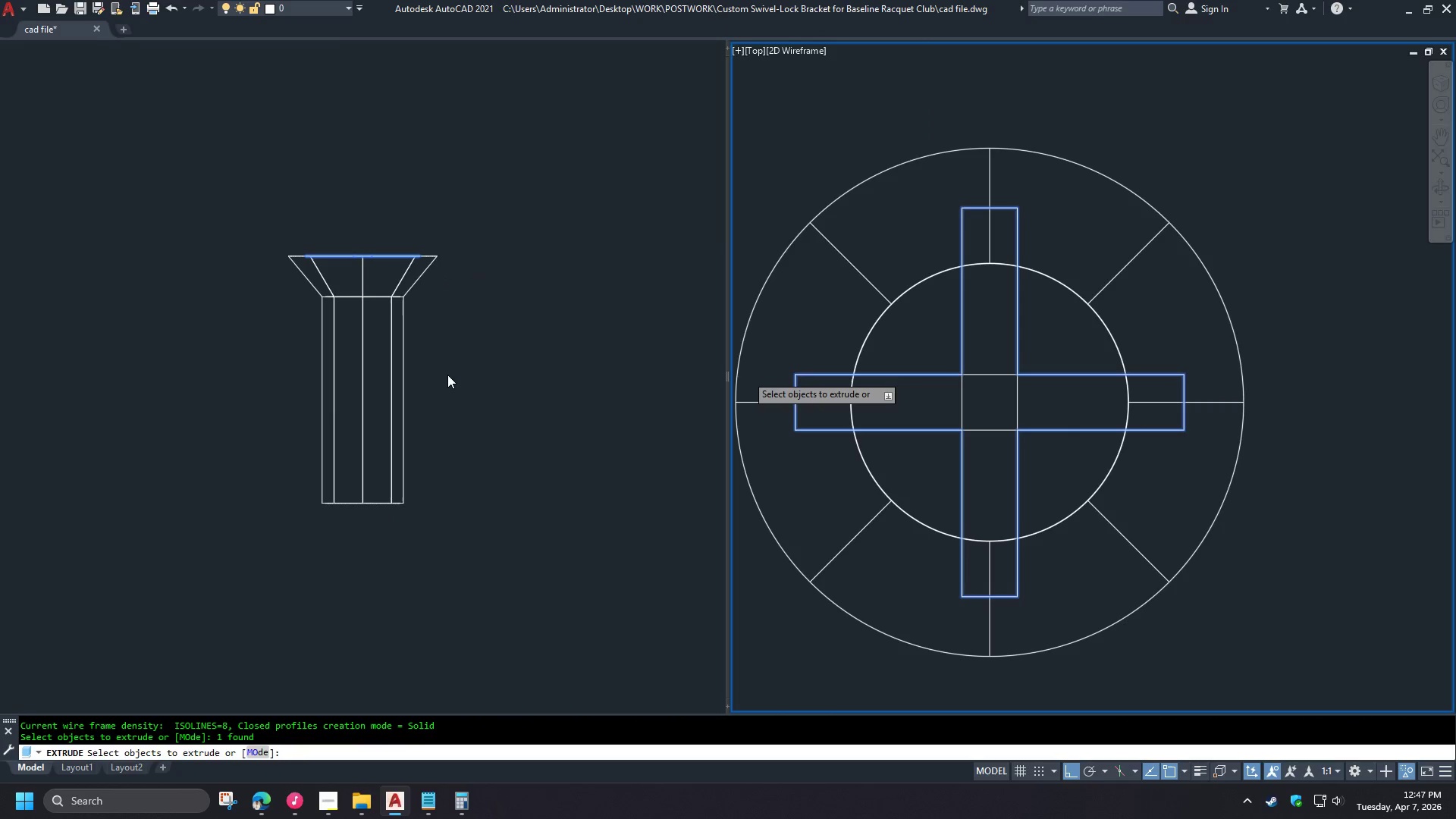 
left_click([447, 375])
 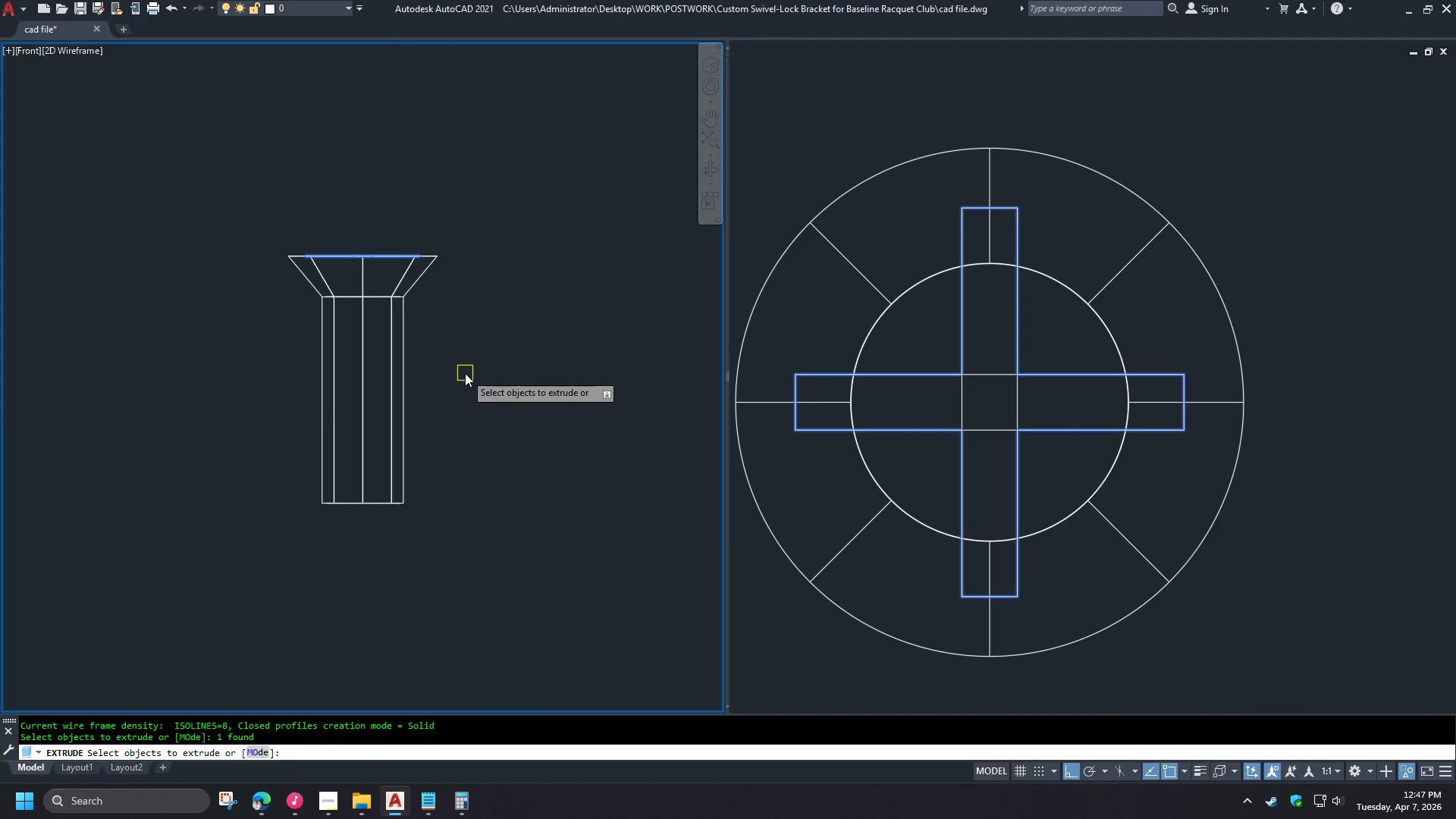 
key(Space)
 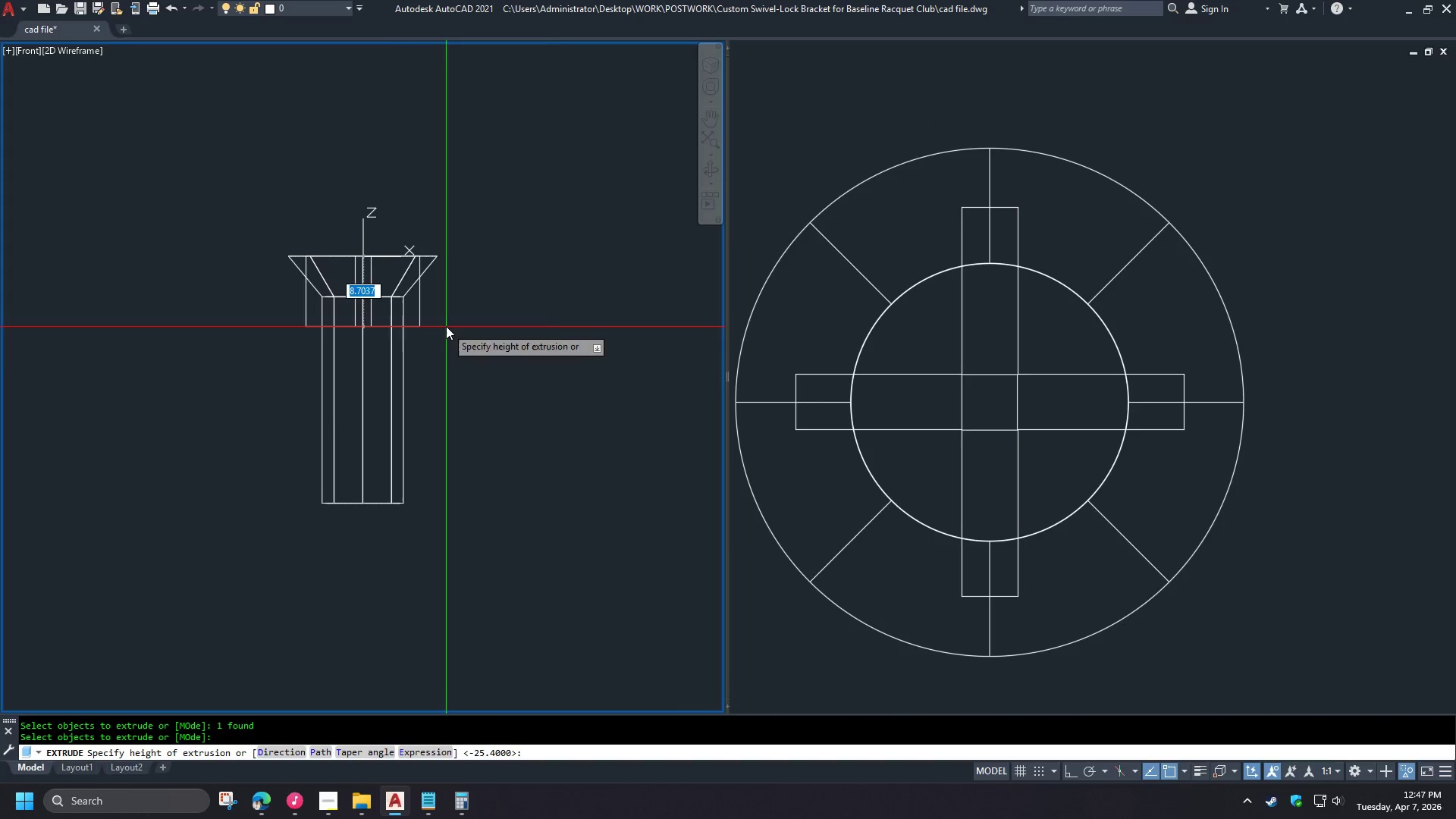 
scroll: coordinate [435, 318], scroll_direction: up, amount: 1.0
 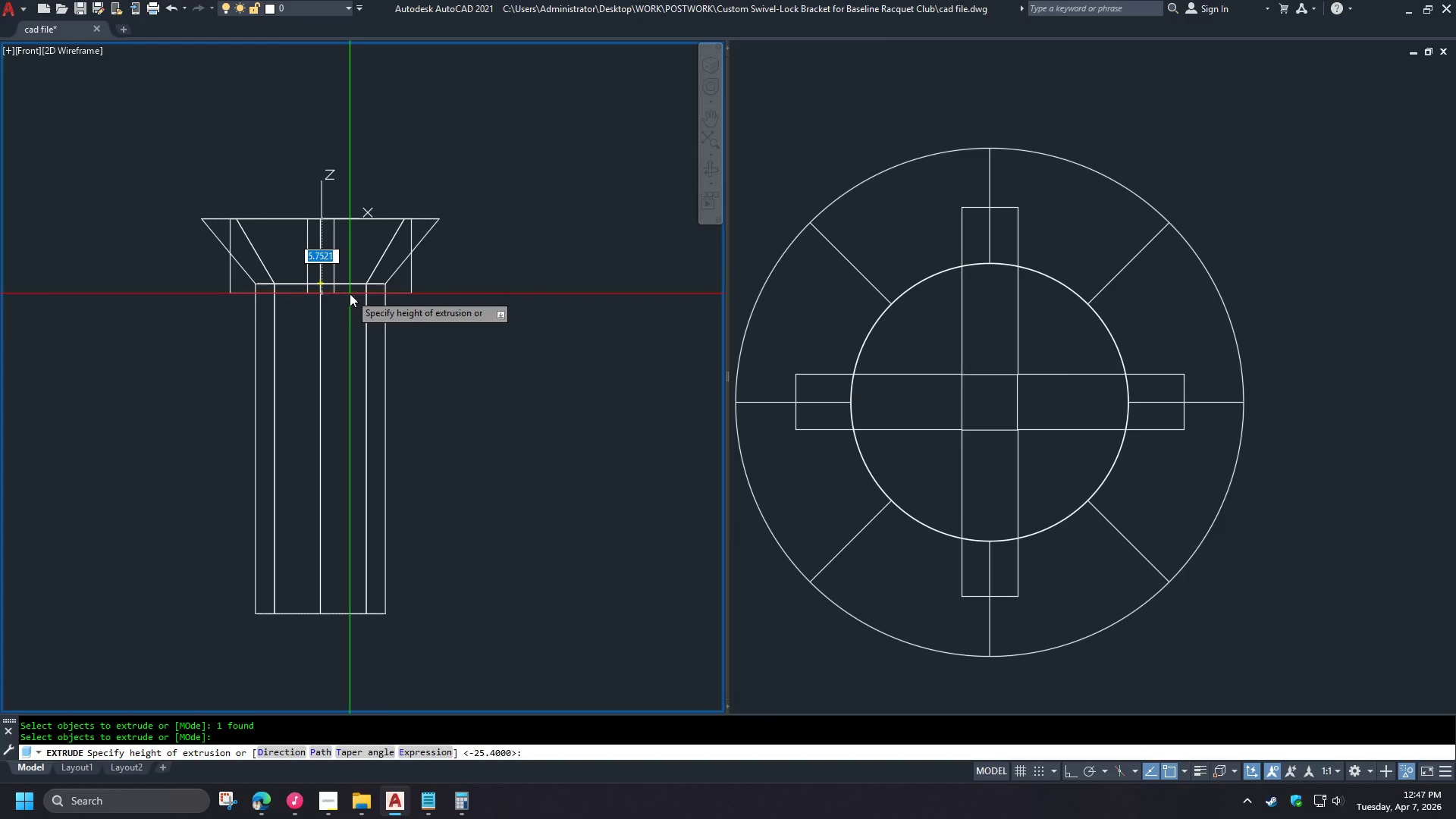 
left_click([350, 283])
 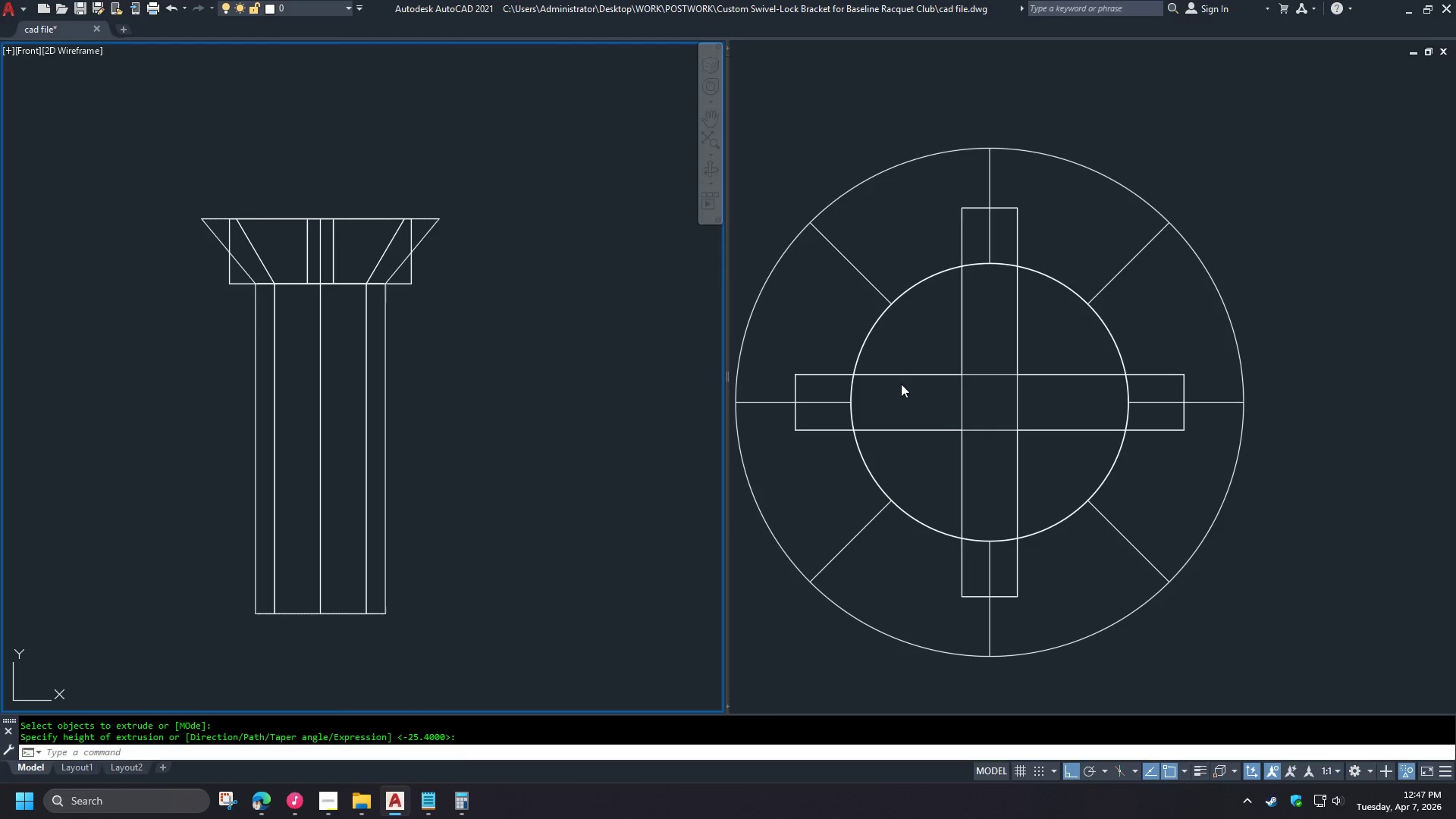 
left_click([946, 442])
 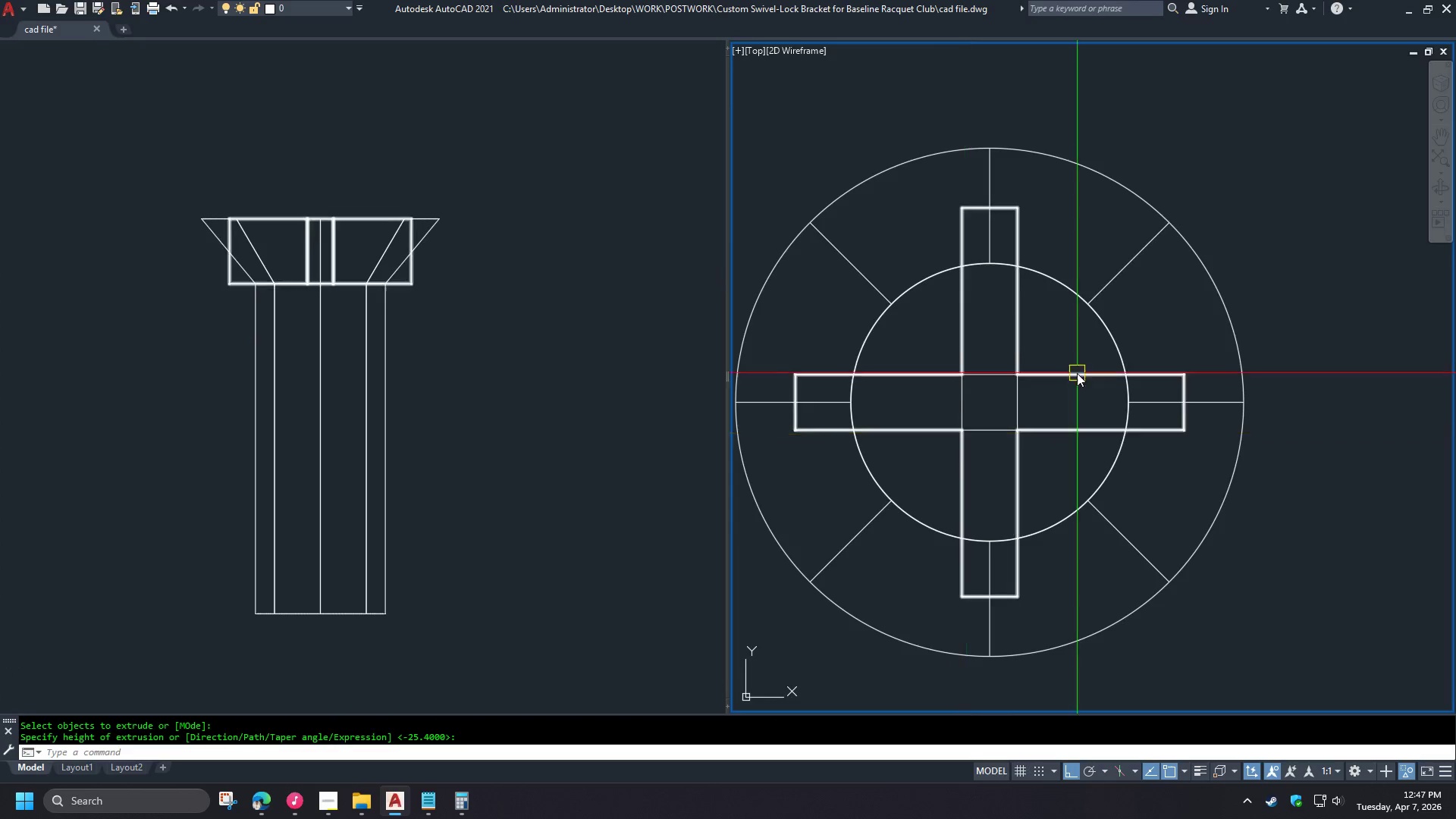 
hold_key(key=ShiftLeft, duration=1.17)
 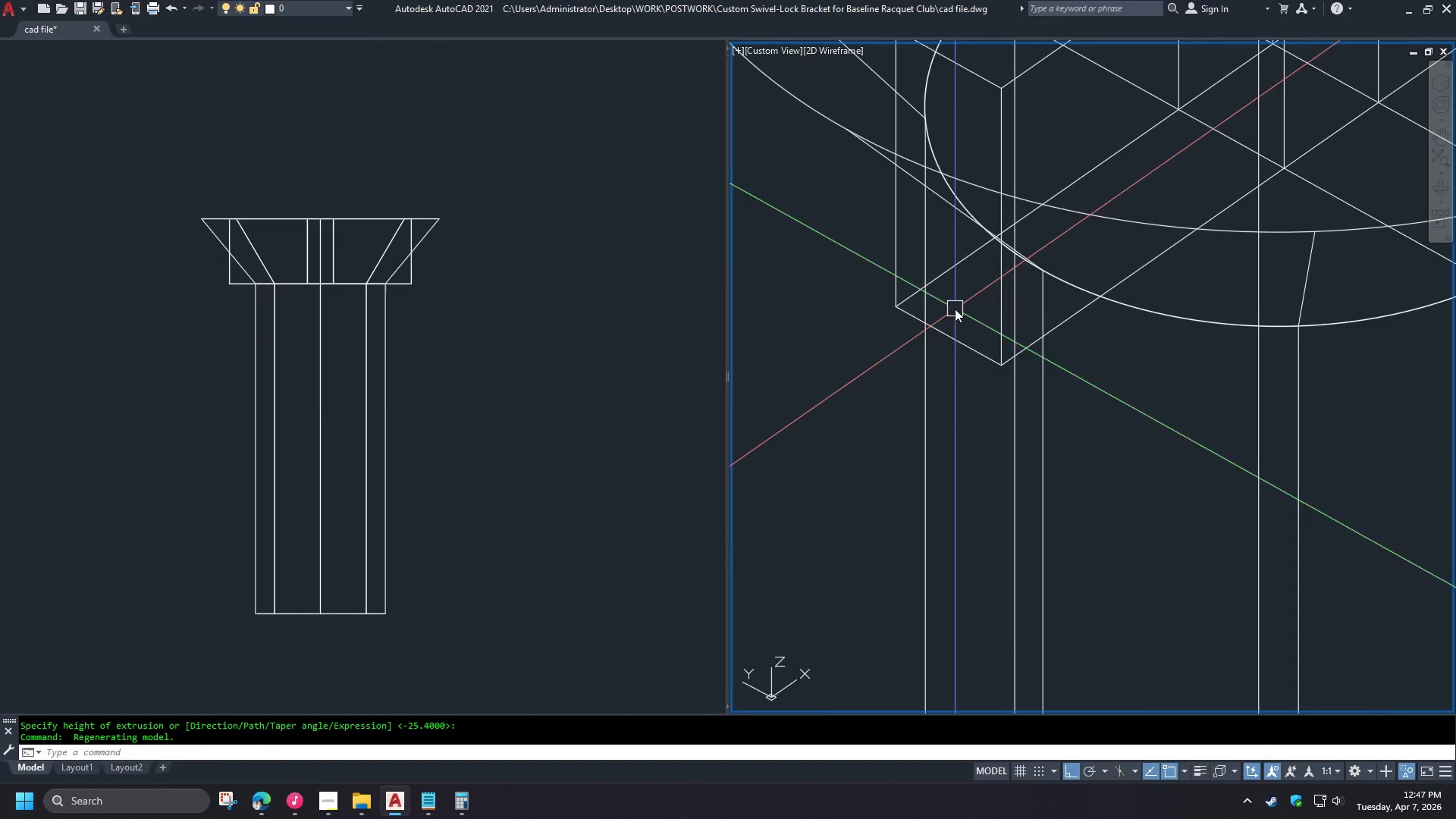 
hold_key(key=ShiftLeft, duration=4.33)
hold_key(key=ControlLeft, duration=0.53)
left_click([952, 336])
 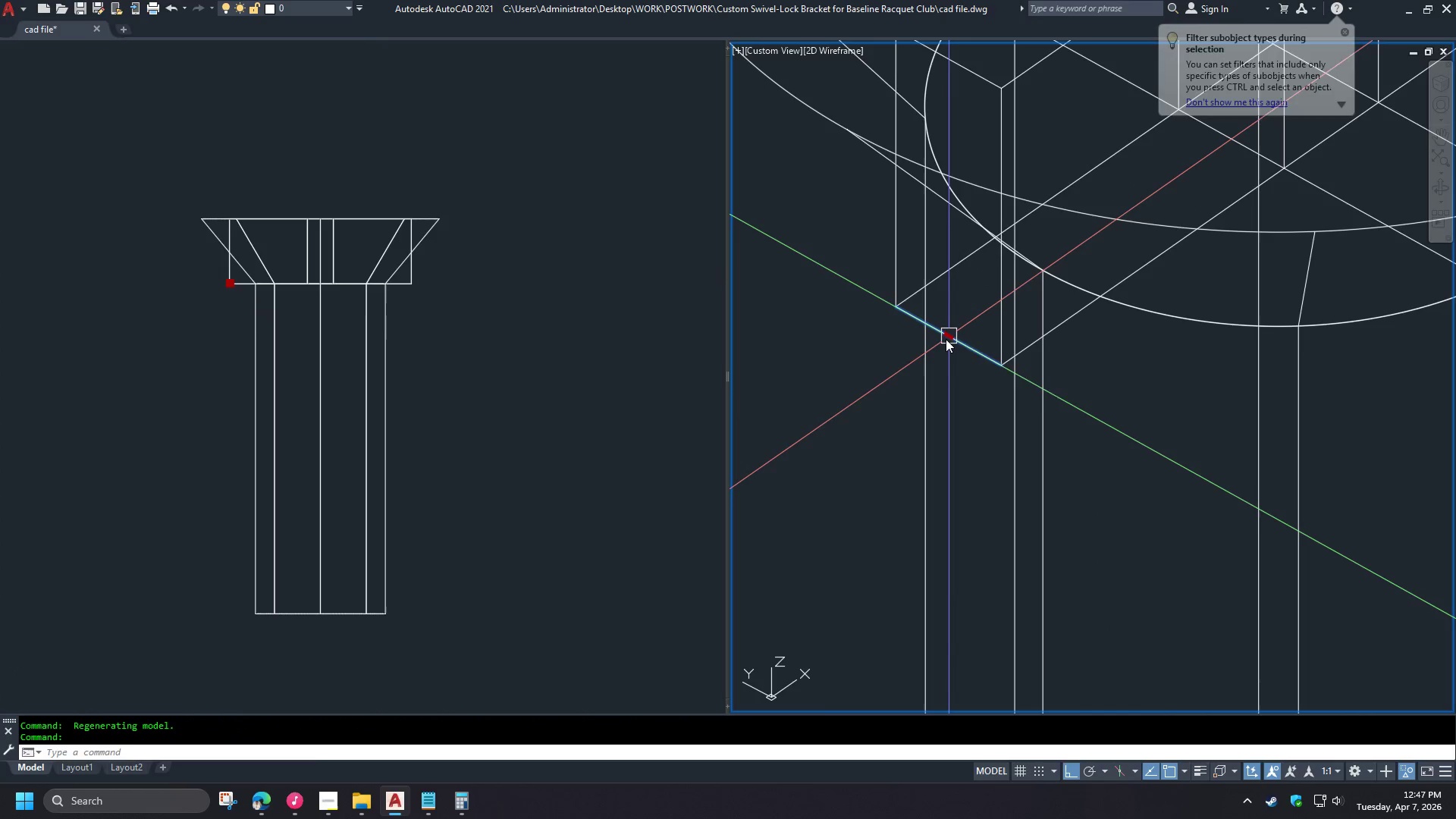 
scroll: coordinate [1108, 350], scroll_direction: down, amount: 1.0
 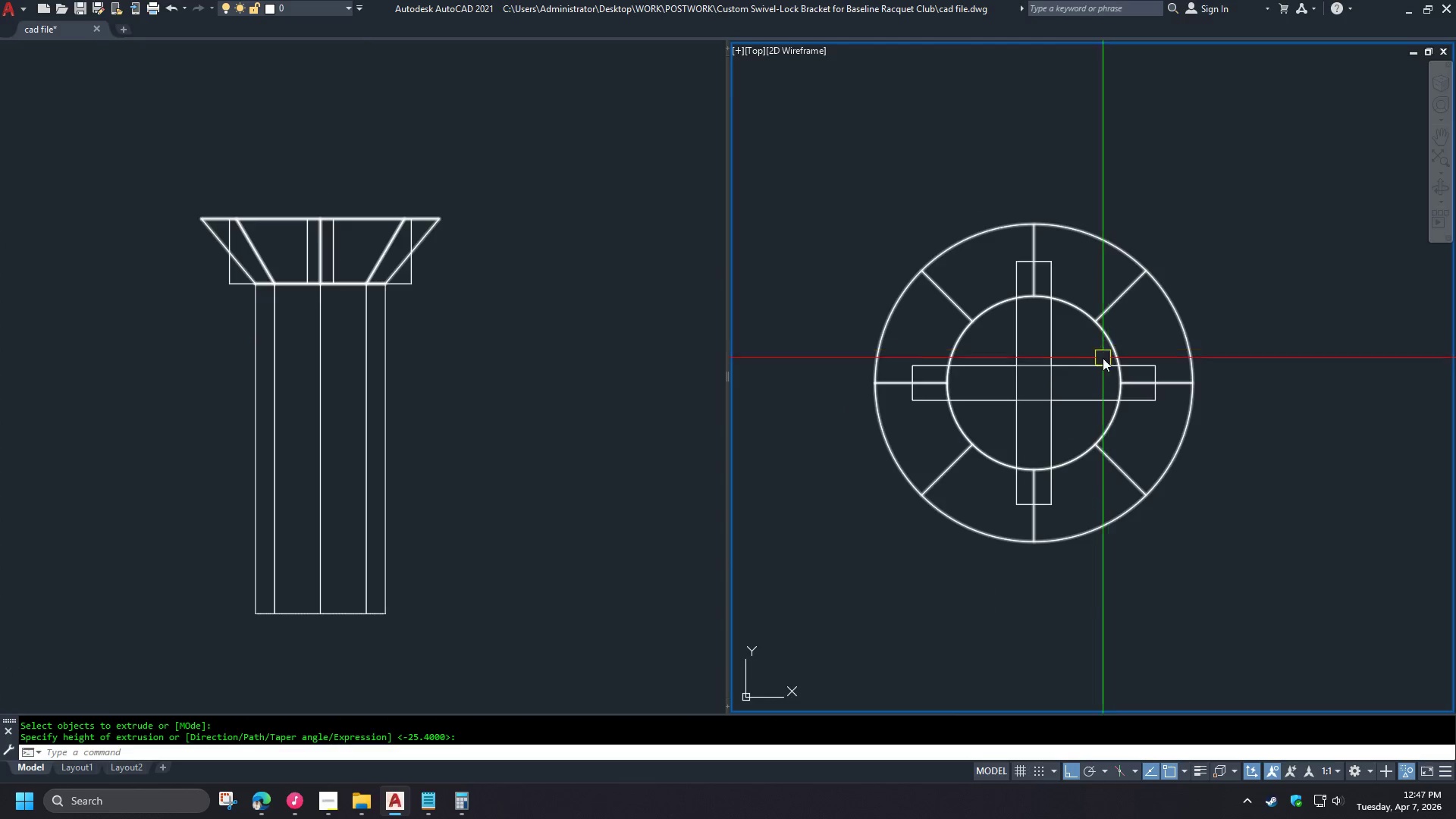 
left_click_drag(start_coordinate=[946, 339], to_coordinate=[949, 338])
 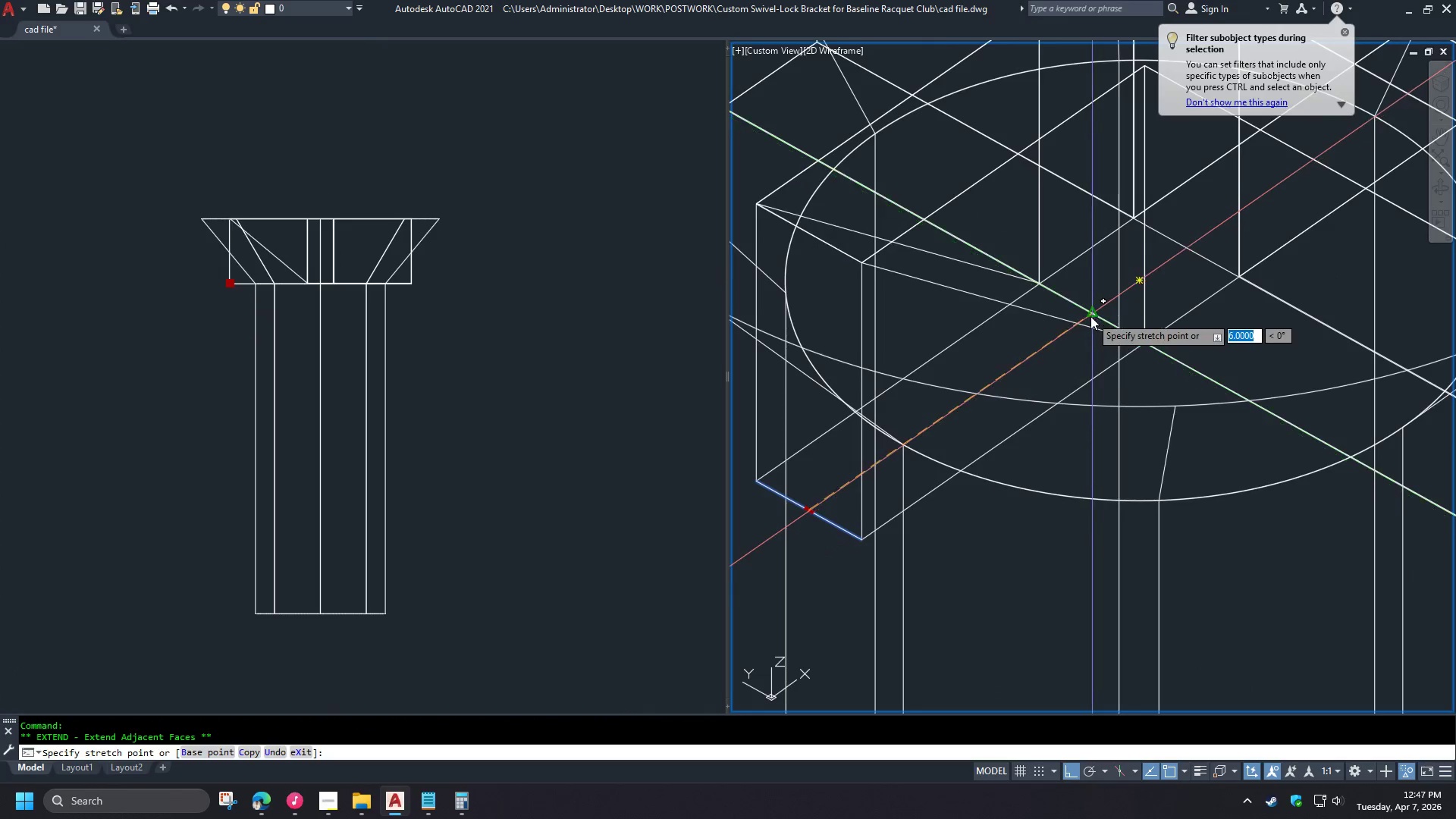 
left_click([1090, 313])
 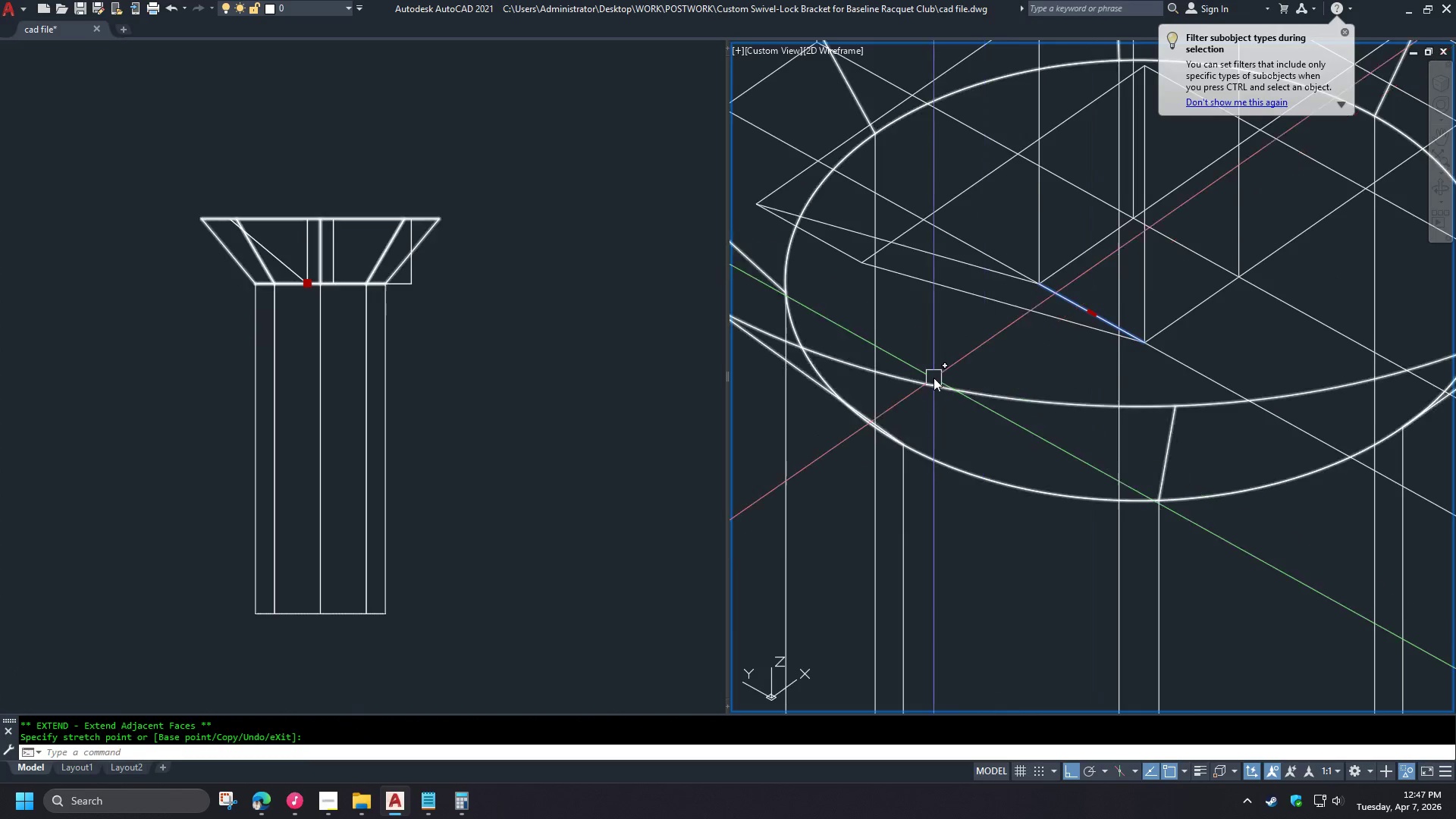 
scroll: coordinate [957, 307], scroll_direction: up, amount: 3.0
 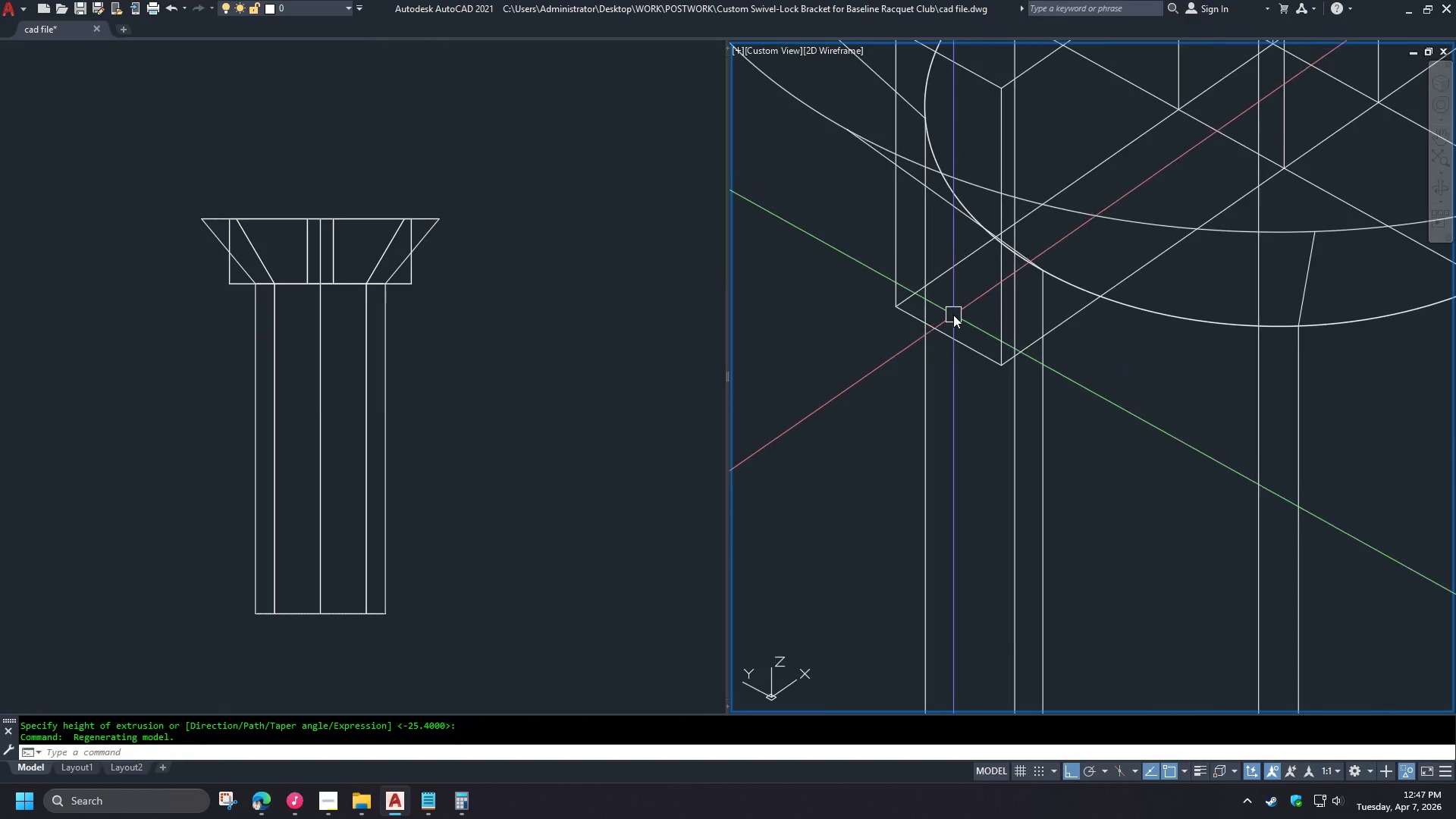 
key(Escape)
 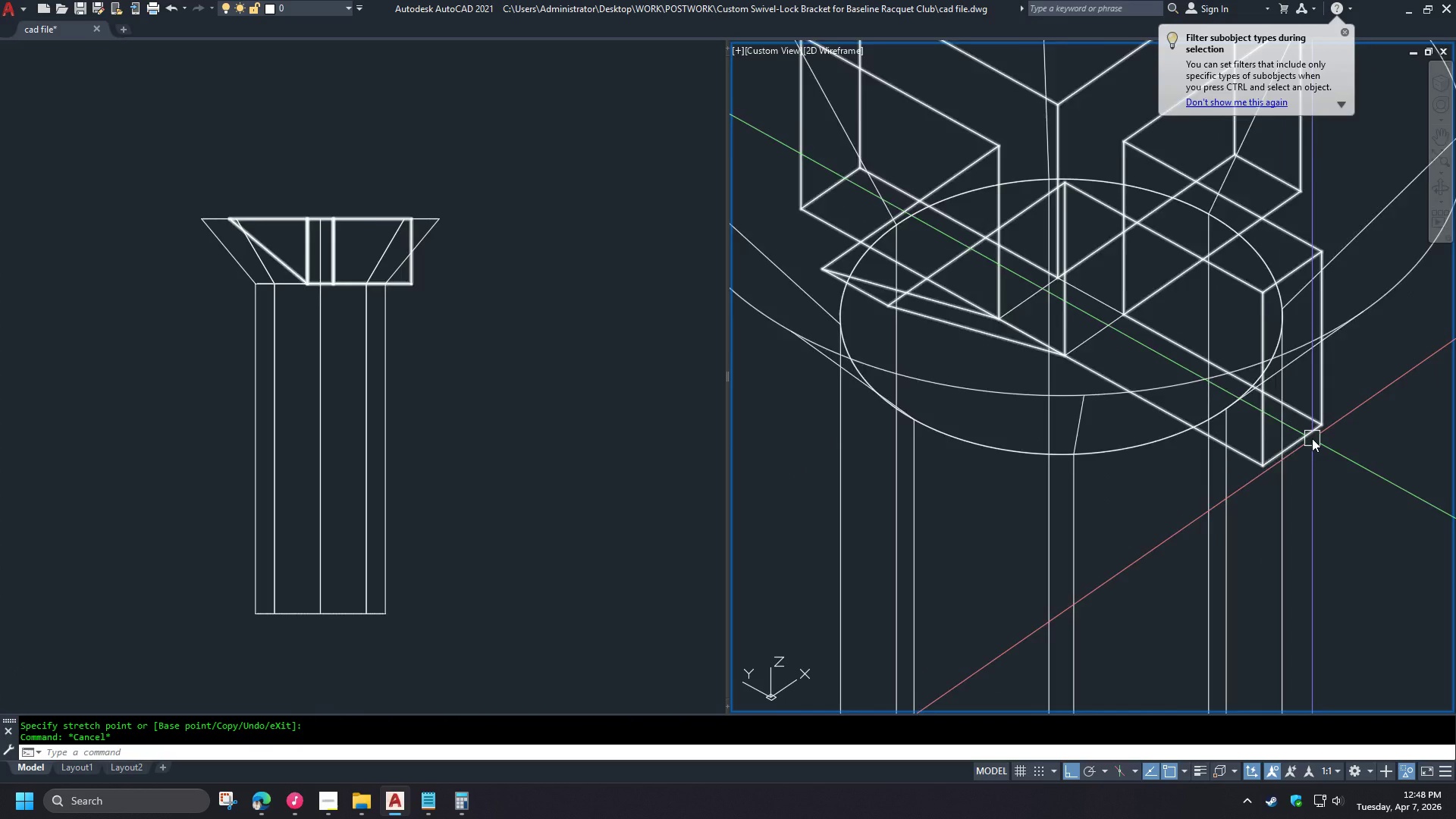 
hold_key(key=ControlLeft, duration=0.47)
left_click([1291, 437])
 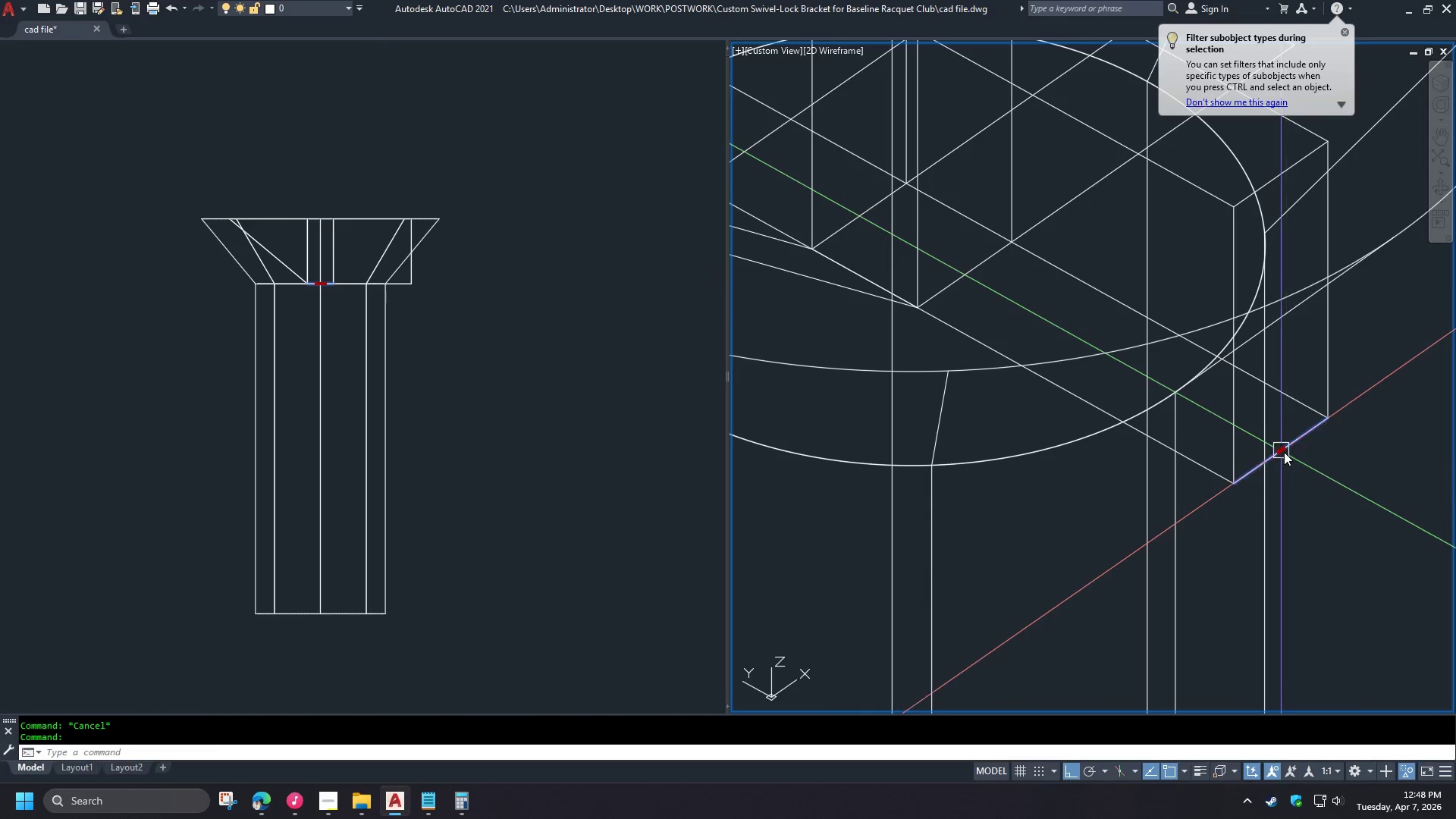 
left_click([1284, 452])
 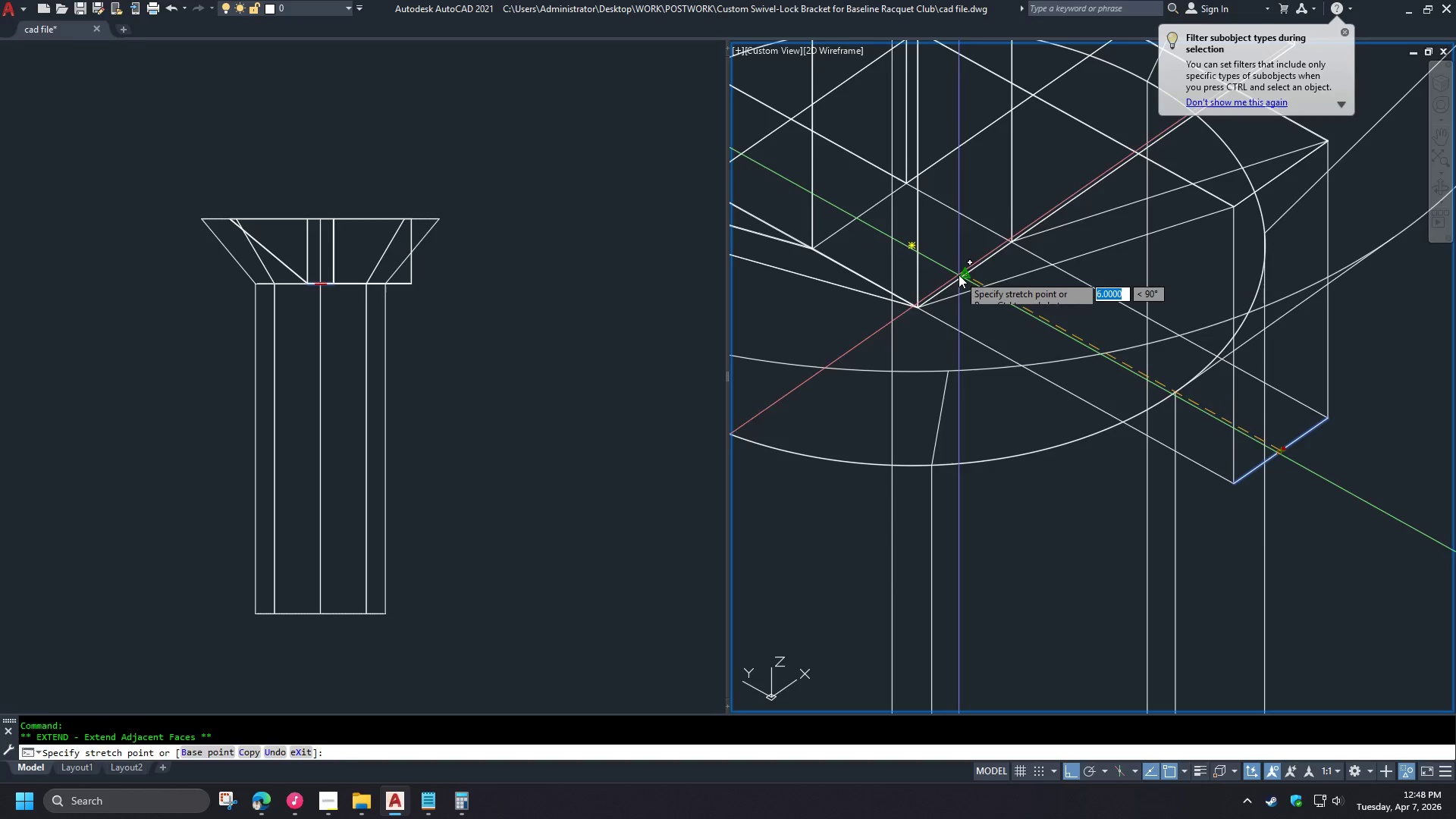 
scroll: coordinate [931, 378], scroll_direction: down, amount: 1.0
 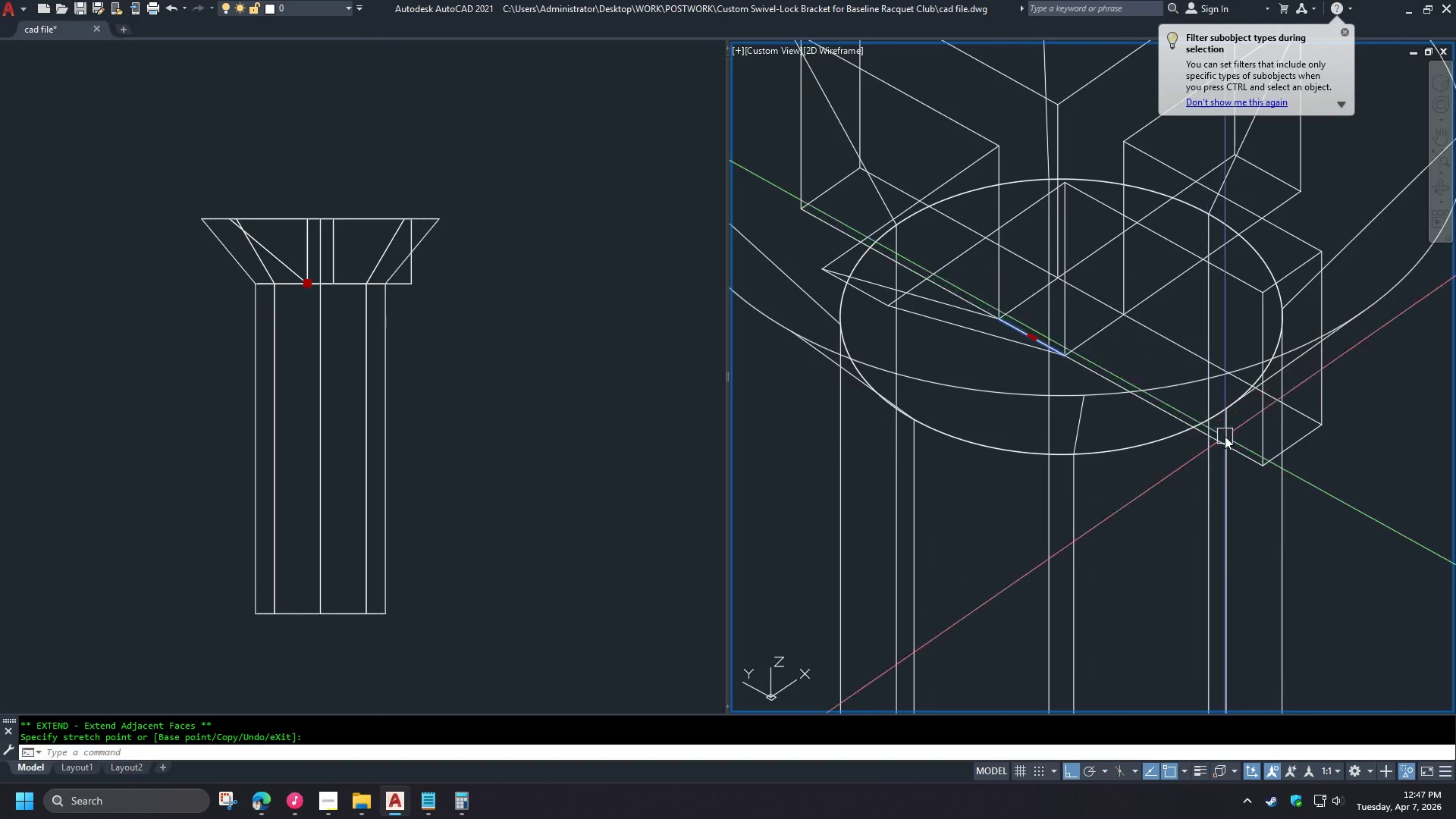 
left_click([964, 279])
 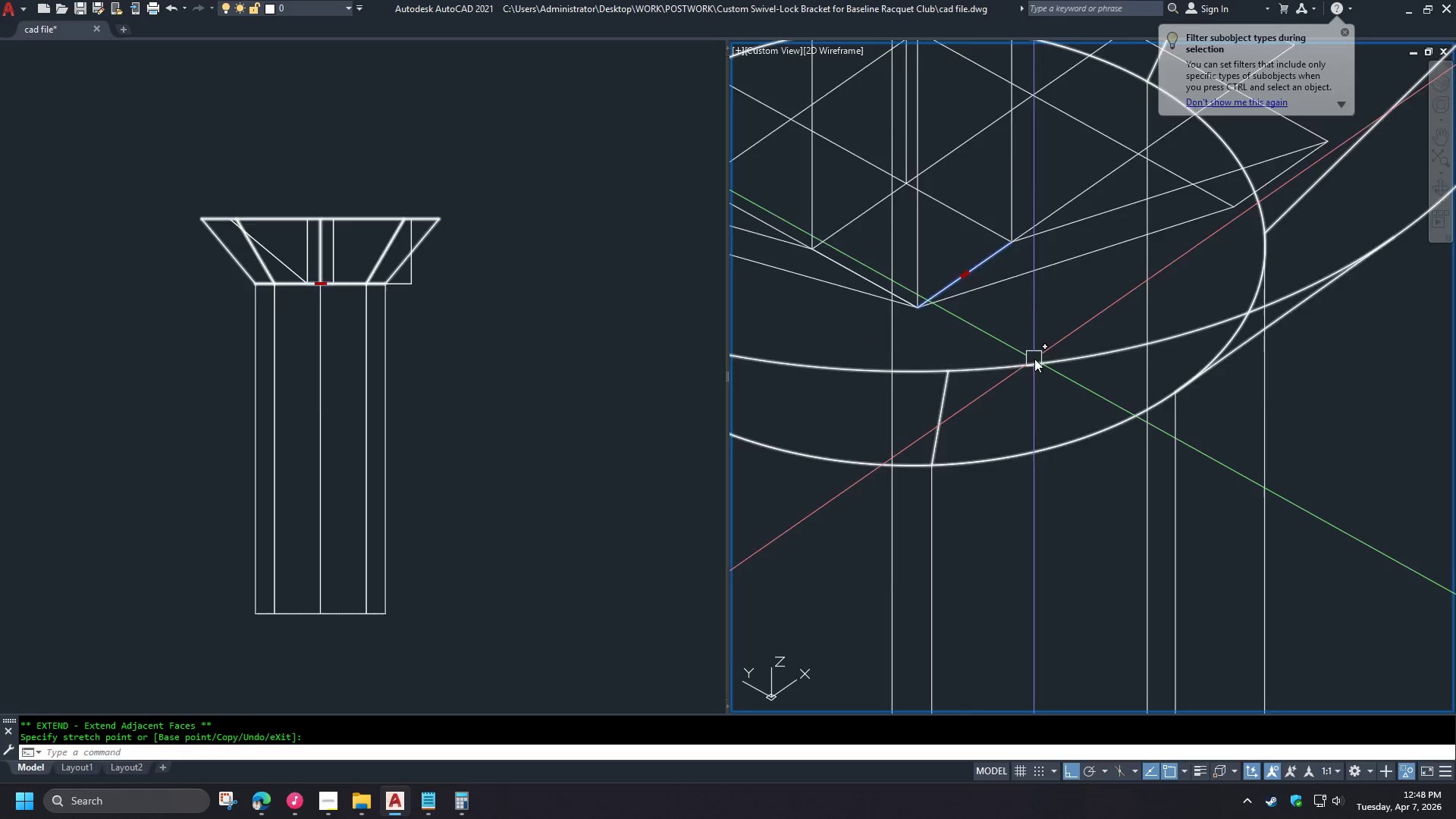 
scroll: coordinate [1312, 437], scroll_direction: up, amount: 1.0
 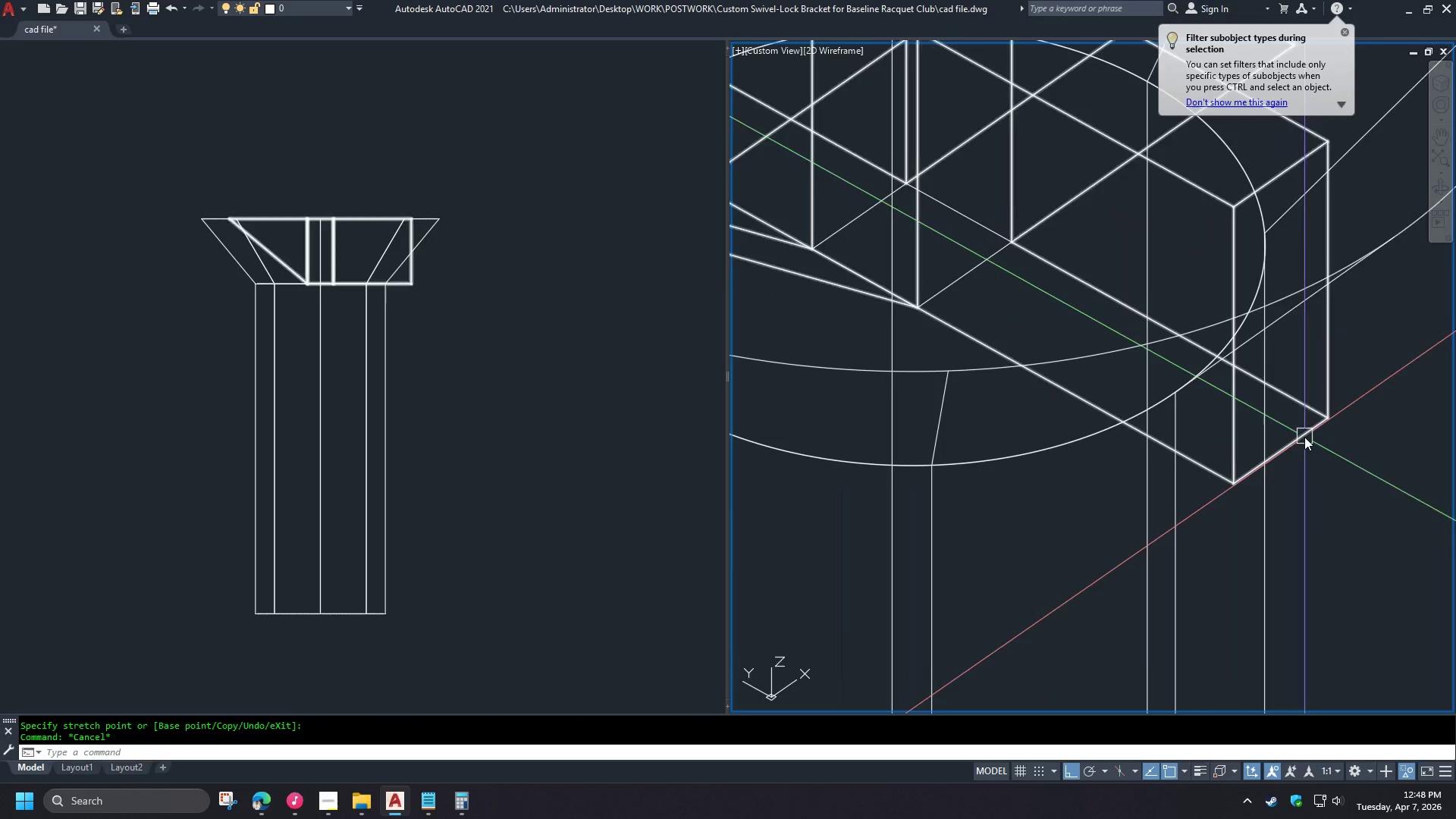 
key(Escape)
 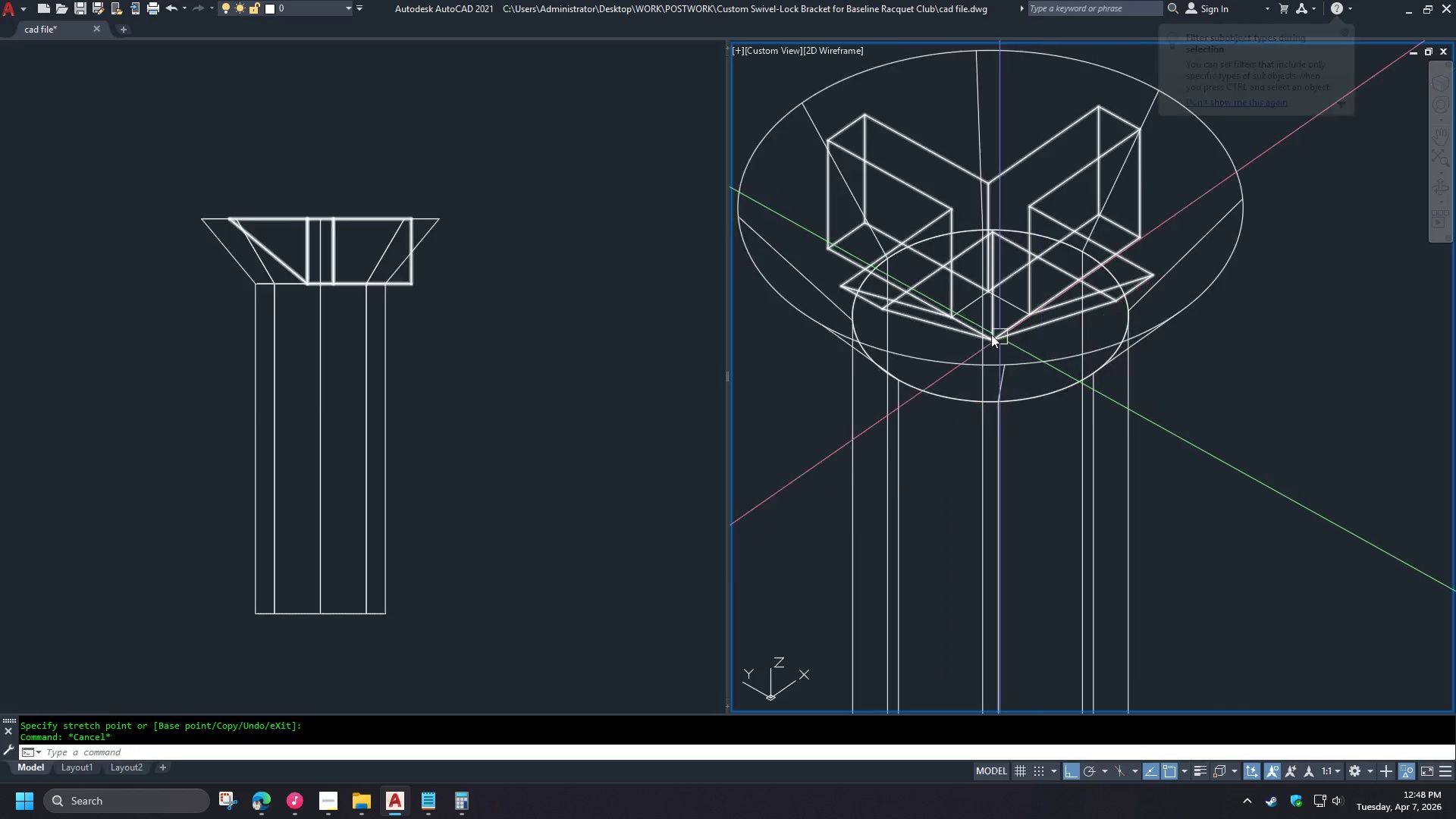 
hold_key(key=ShiftLeft, duration=1.22)
 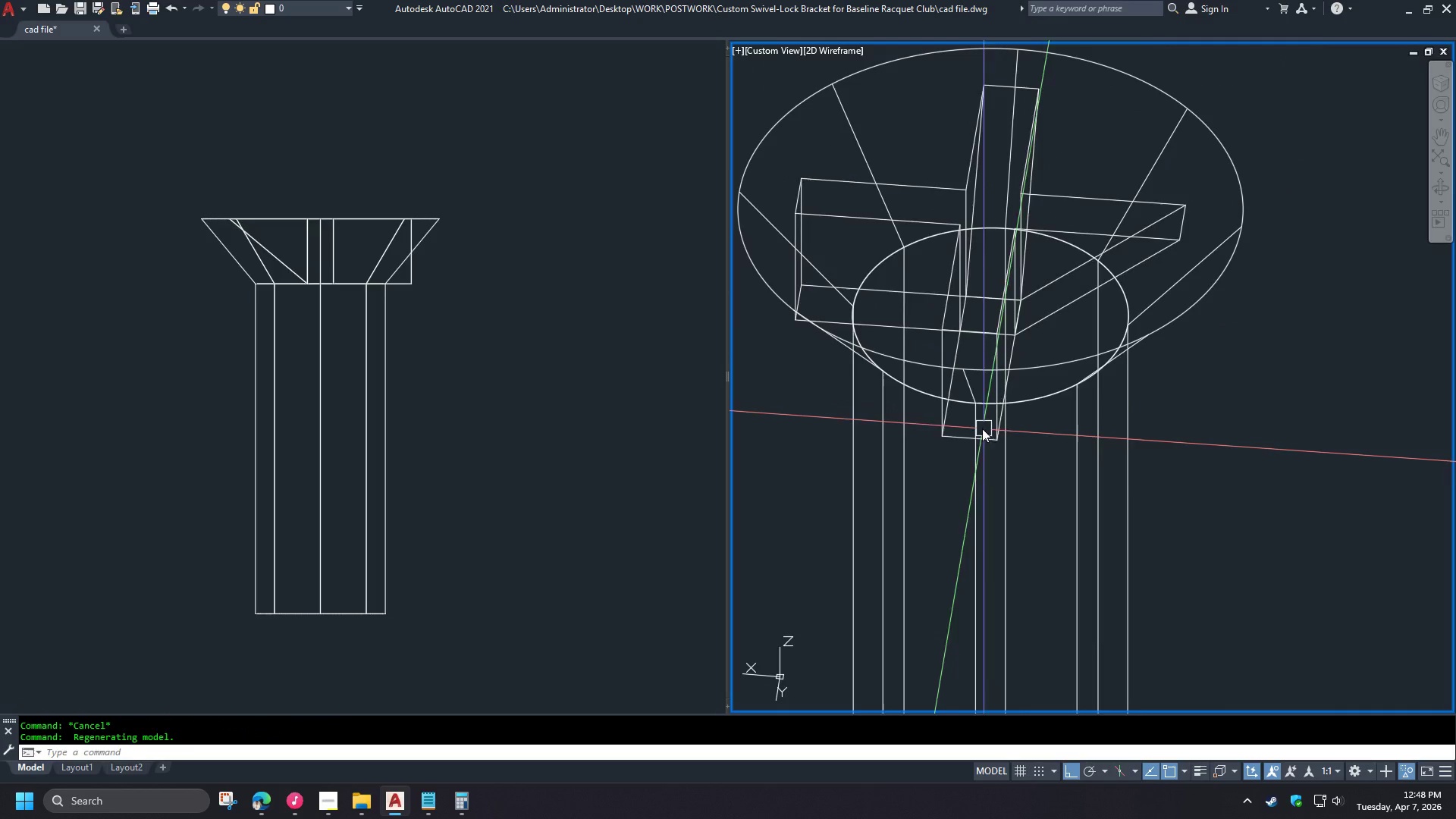 
hold_key(key=ControlLeft, duration=0.56)
left_click([958, 440])
 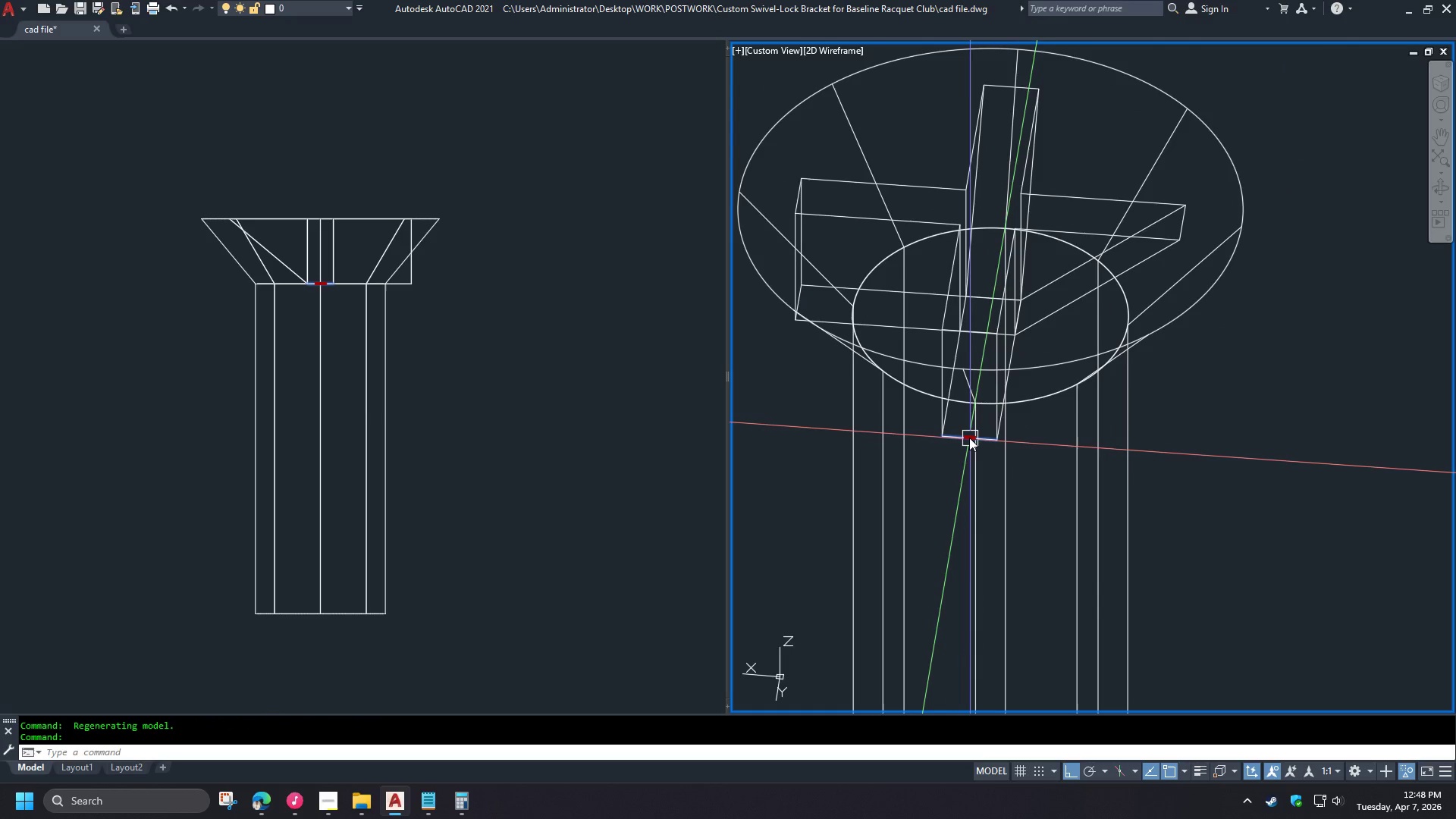 
scroll: coordinate [1040, 360], scroll_direction: down, amount: 2.0
 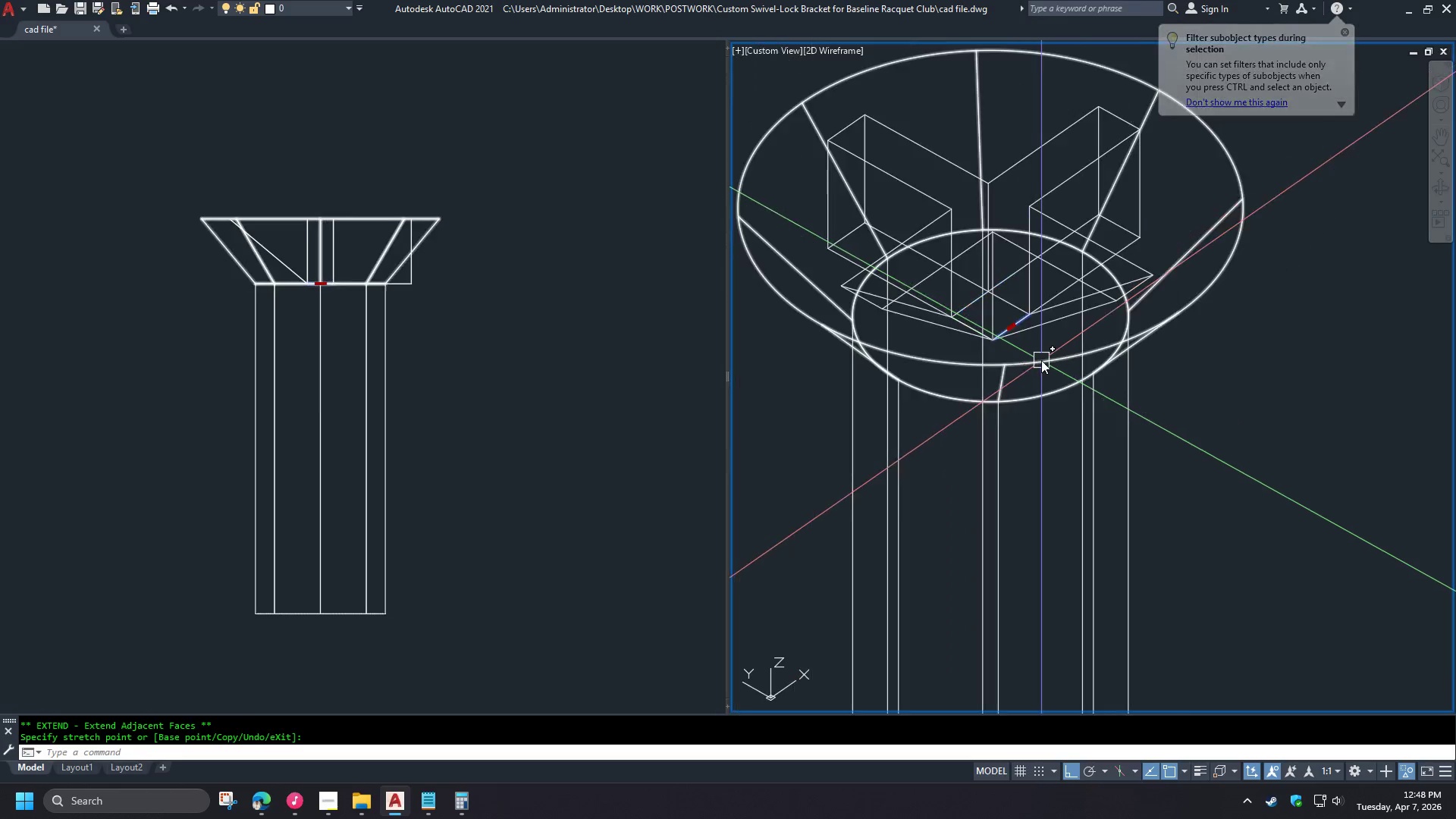 
left_click_drag(start_coordinate=[969, 438], to_coordinate=[971, 434])
 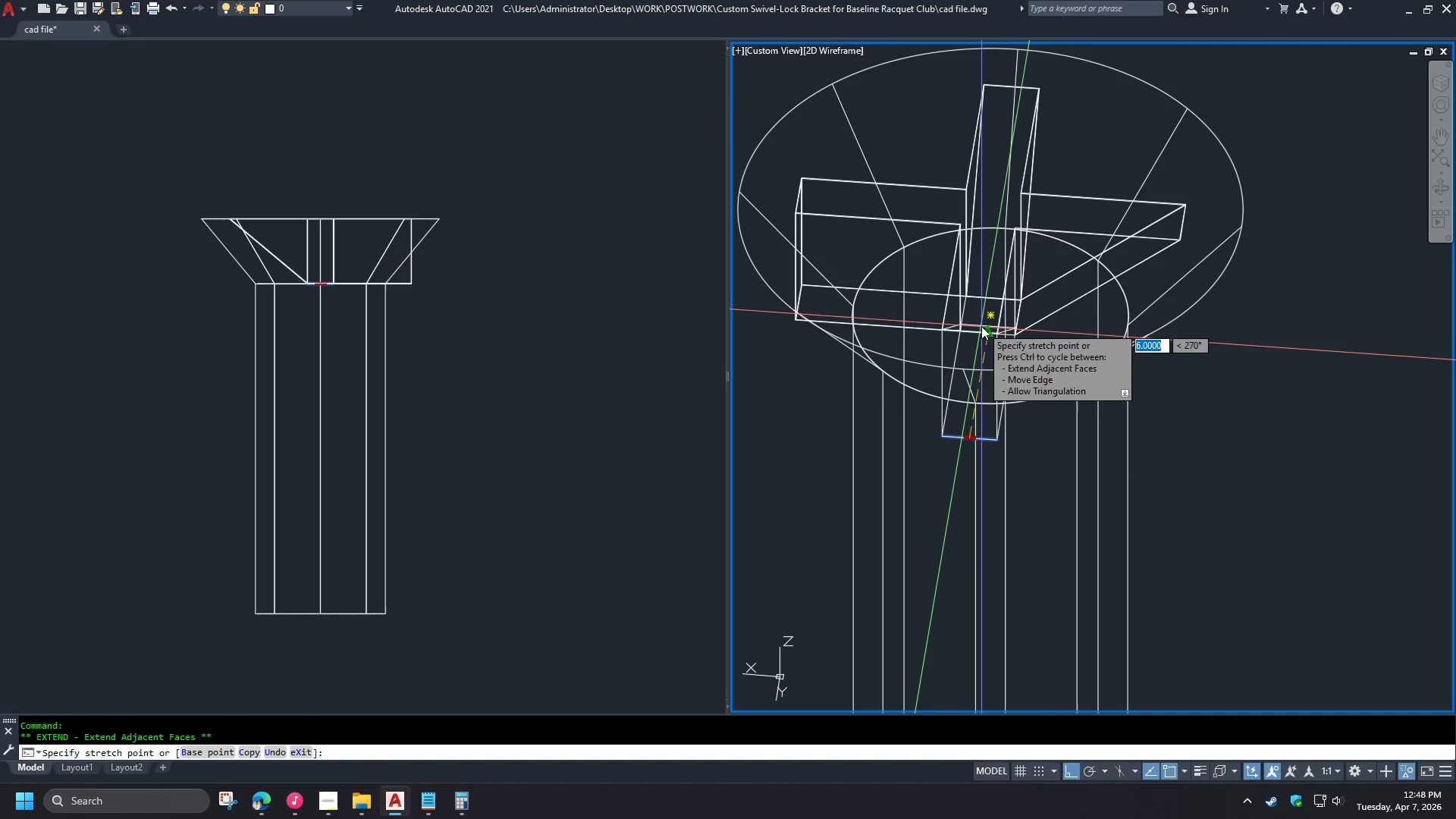 
left_click([981, 328])
 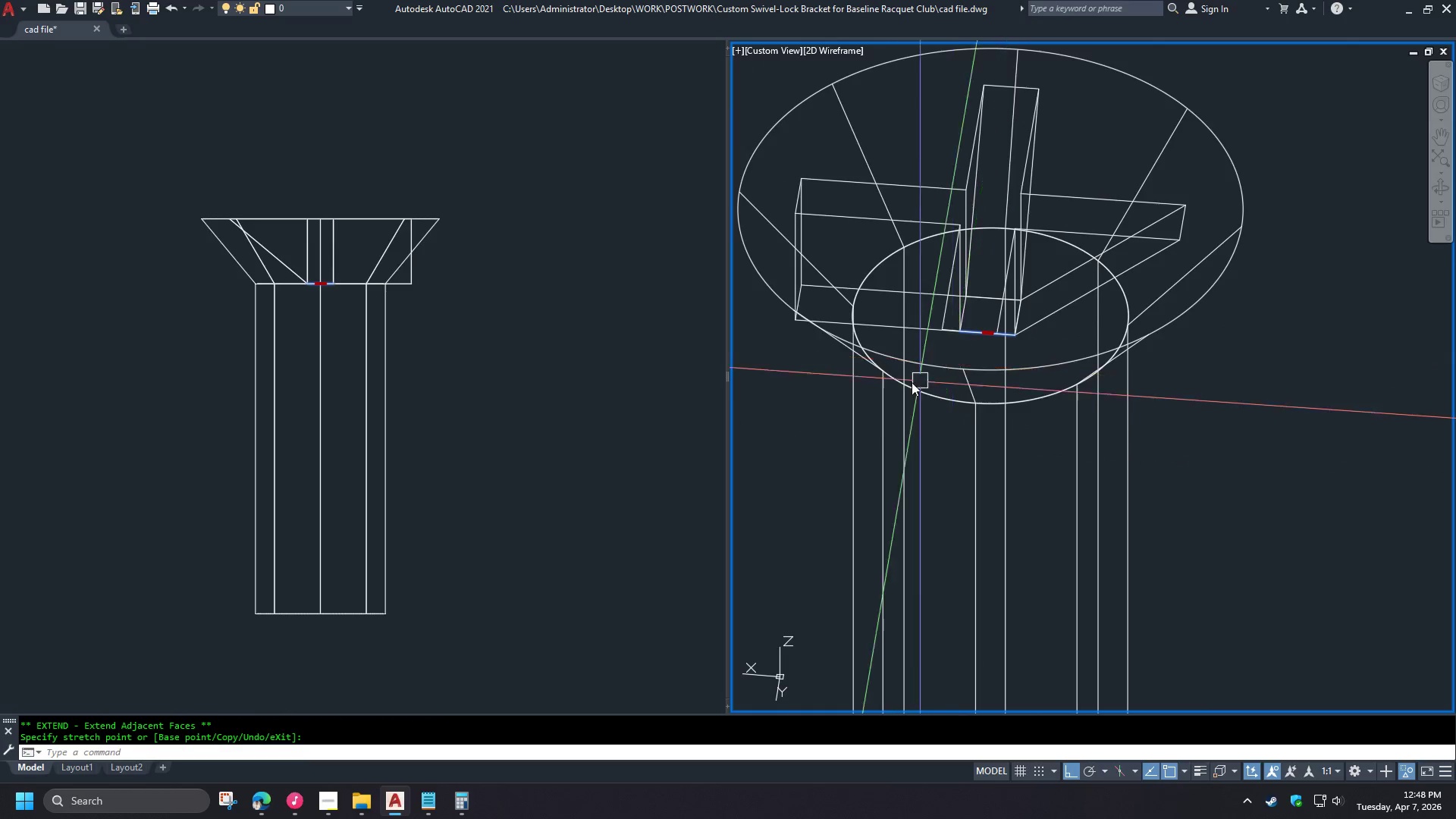 
hold_key(key=ShiftLeft, duration=0.92)
 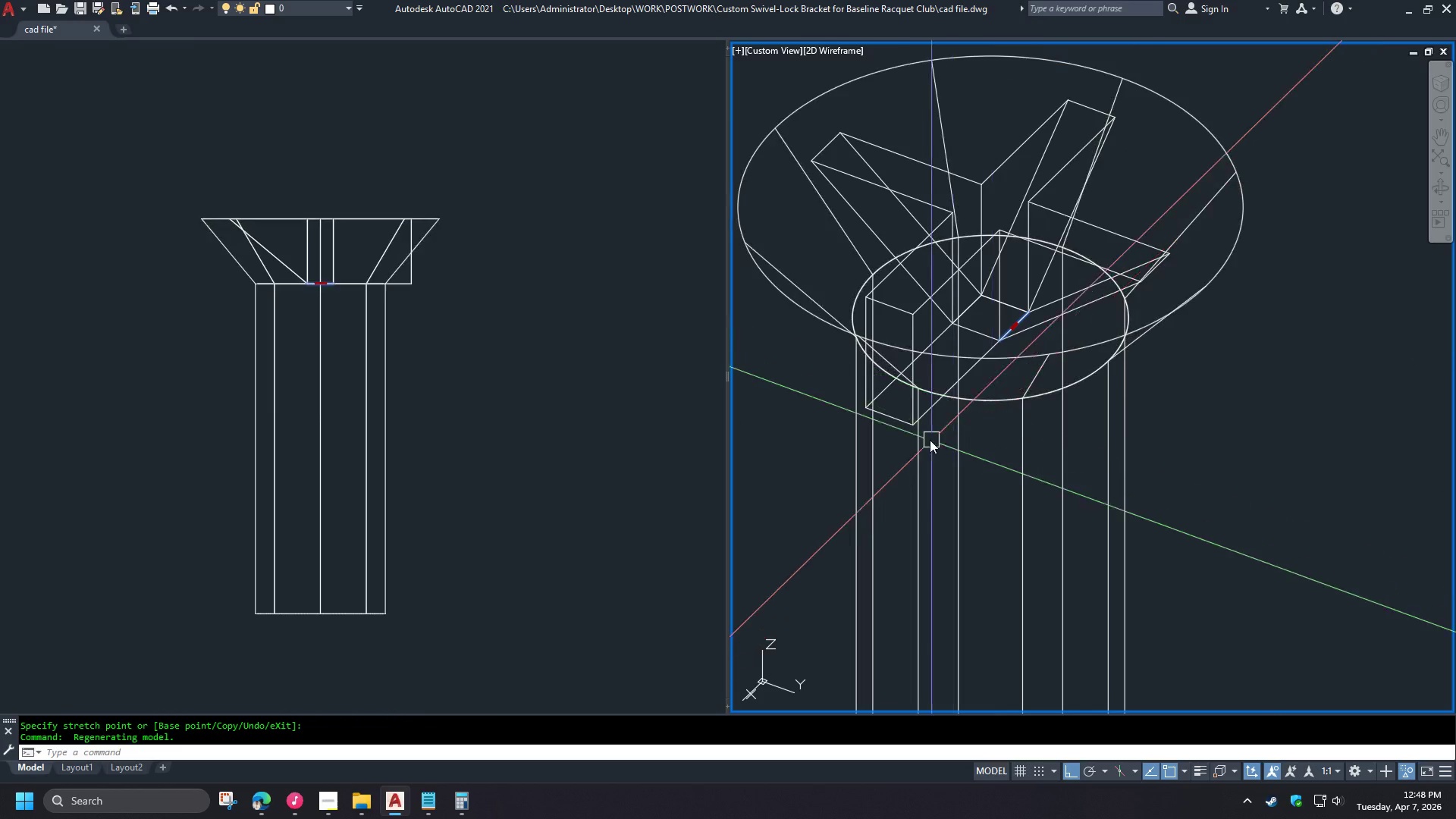 
hold_key(key=ControlLeft, duration=0.53)
left_click([898, 422])
 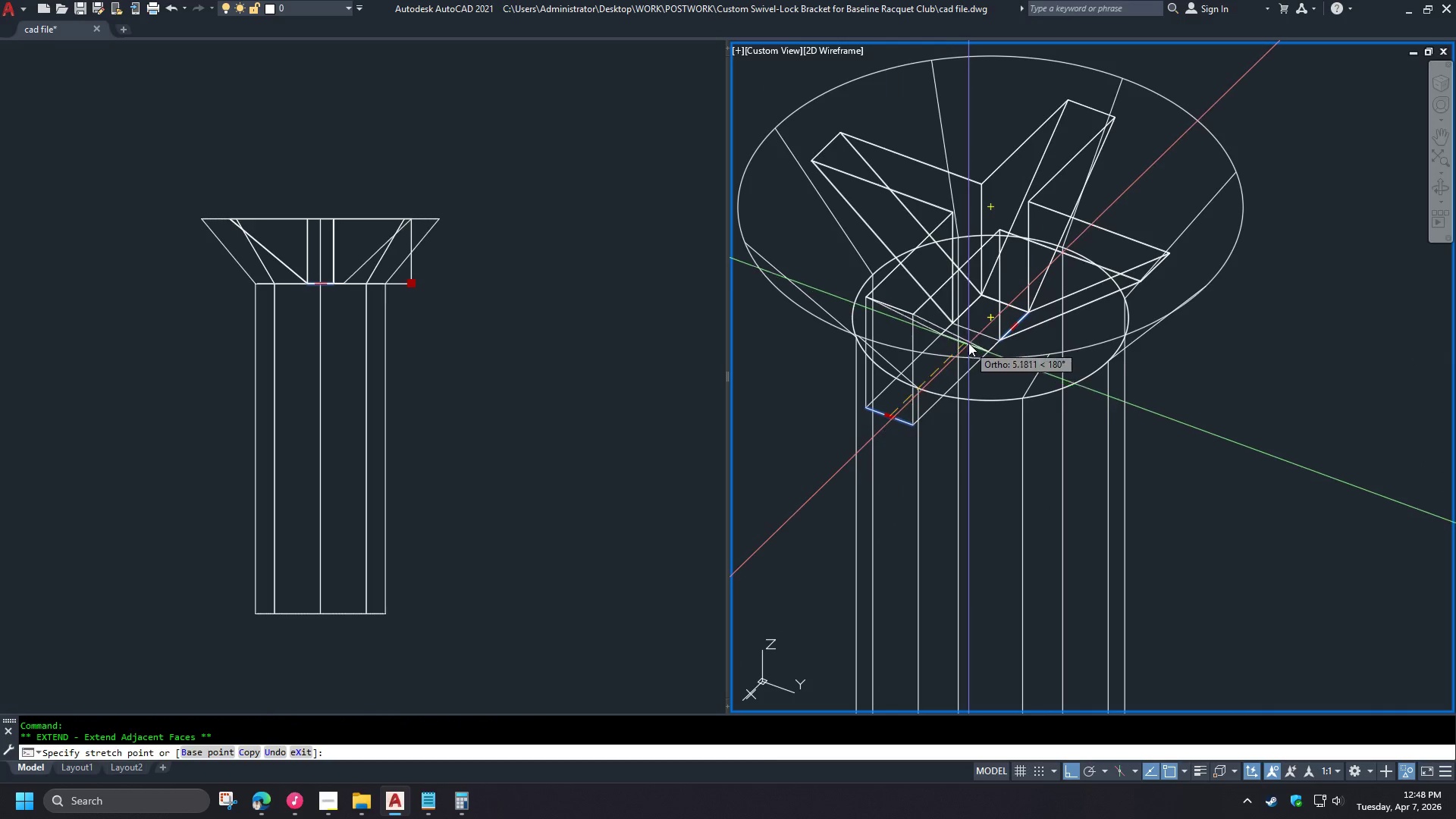 
left_click([970, 334])
 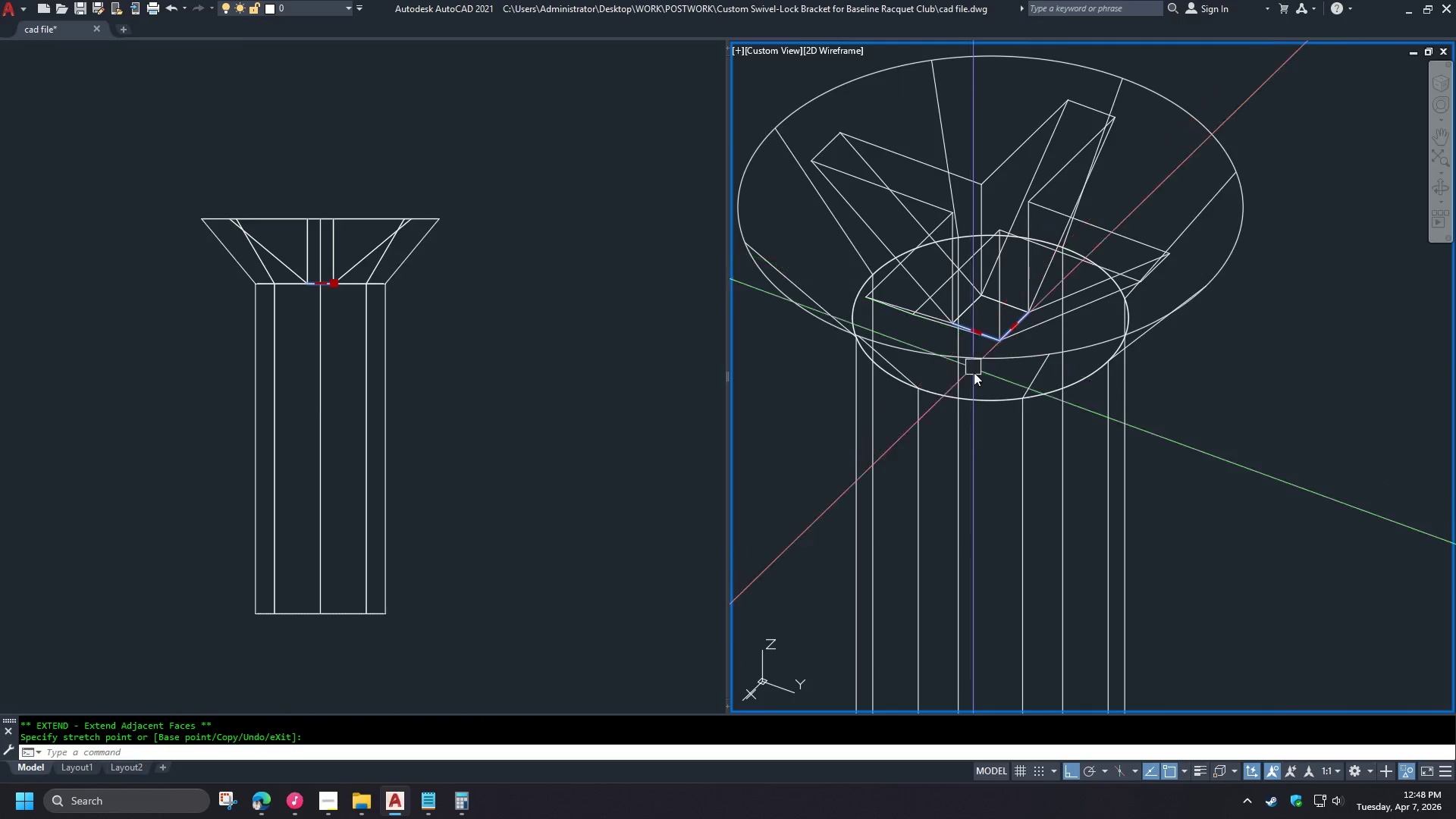 
key(Escape)
type(su )
 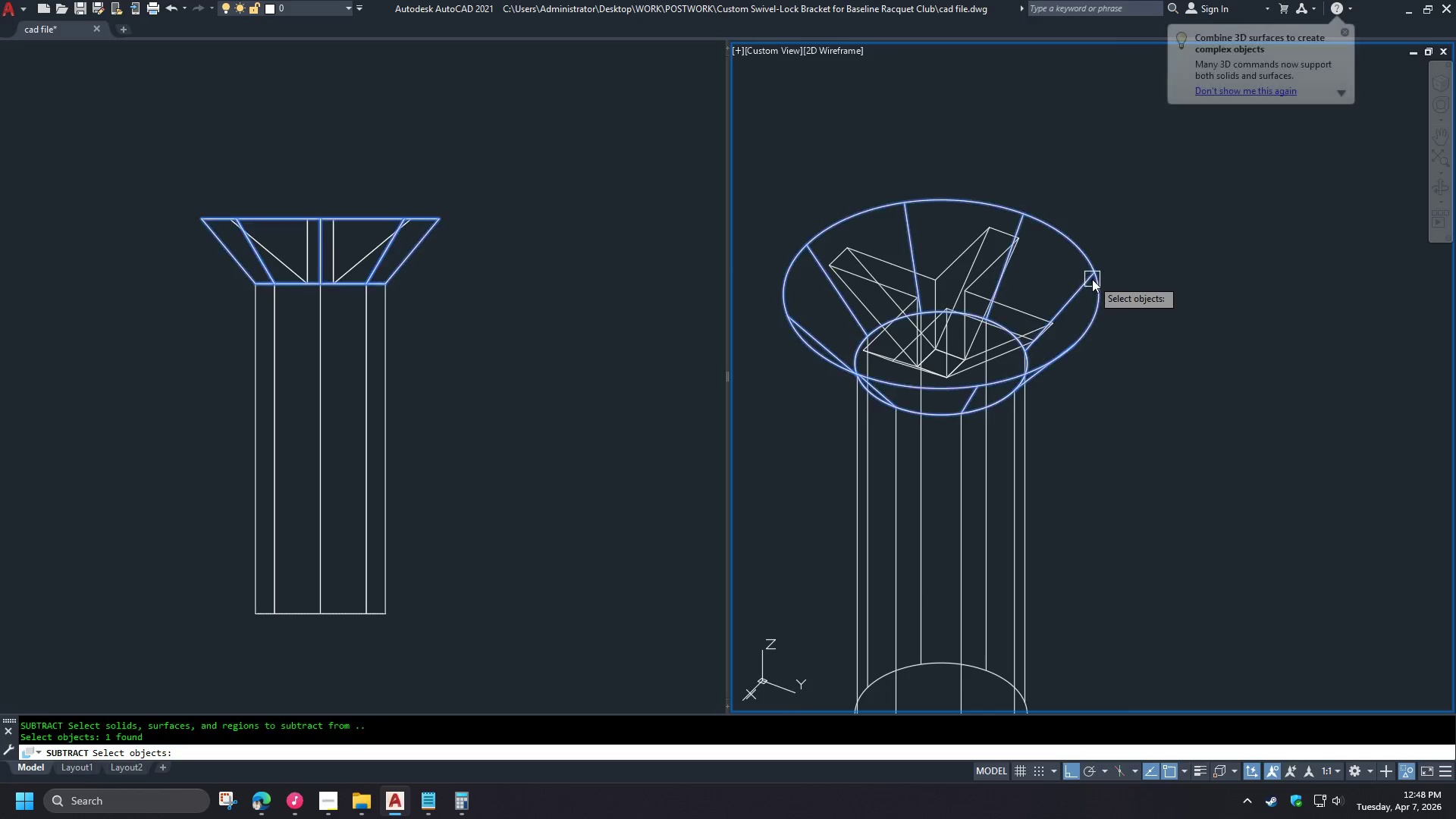 
scroll: coordinate [1023, 425], scroll_direction: down, amount: 2.0
 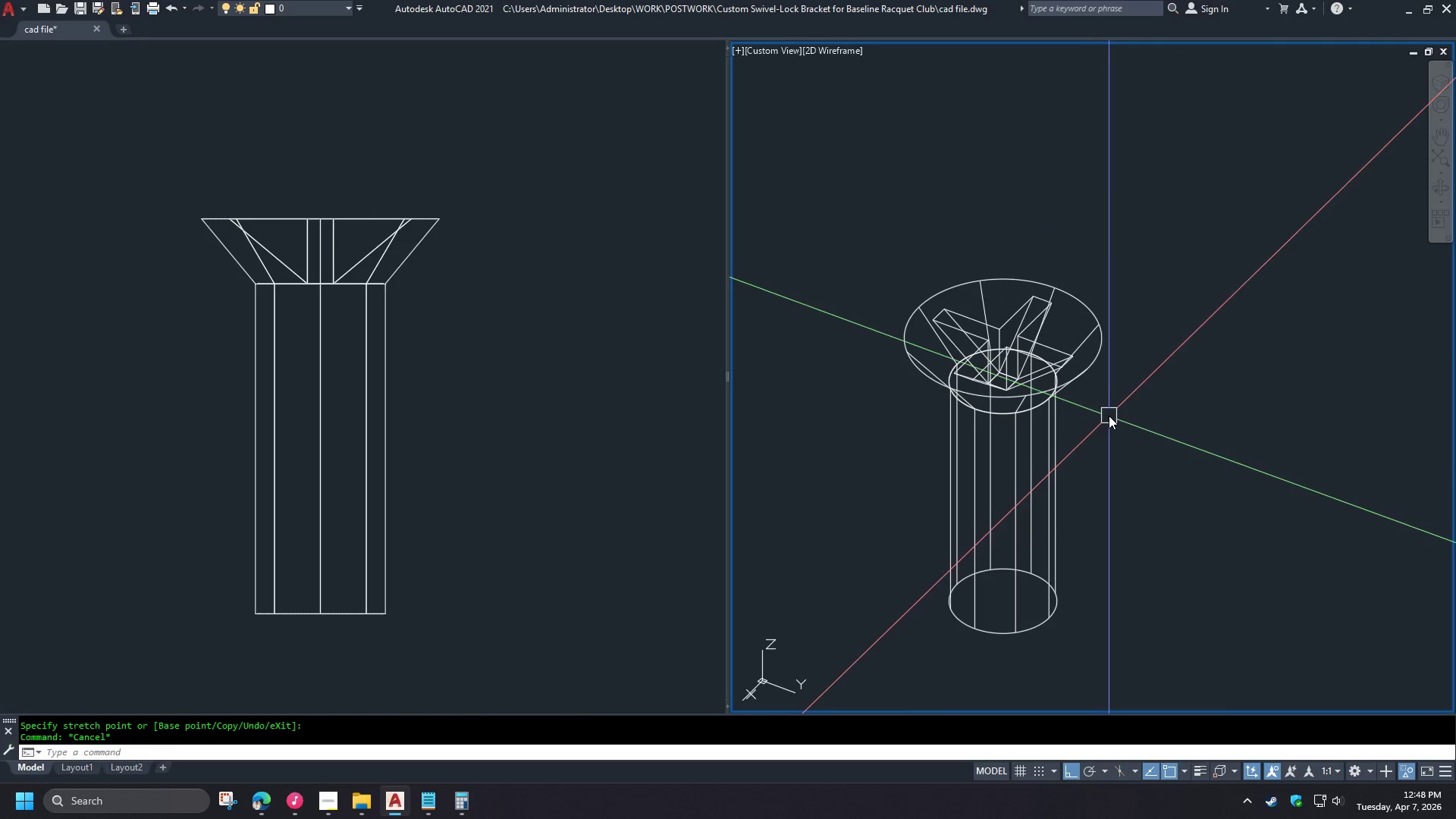 
key(Space)
 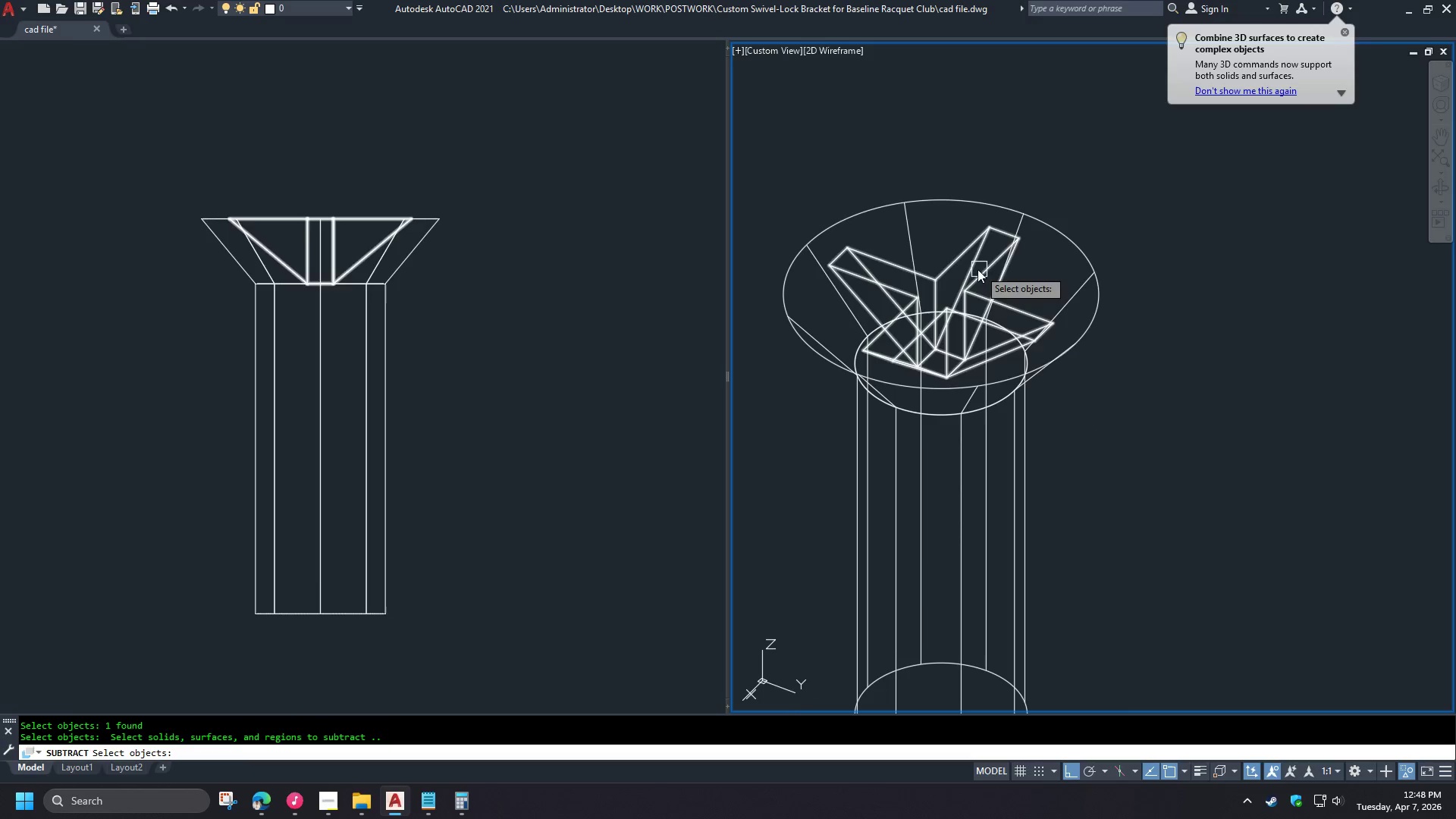 
scroll: coordinate [1108, 413], scroll_direction: up, amount: 1.0
 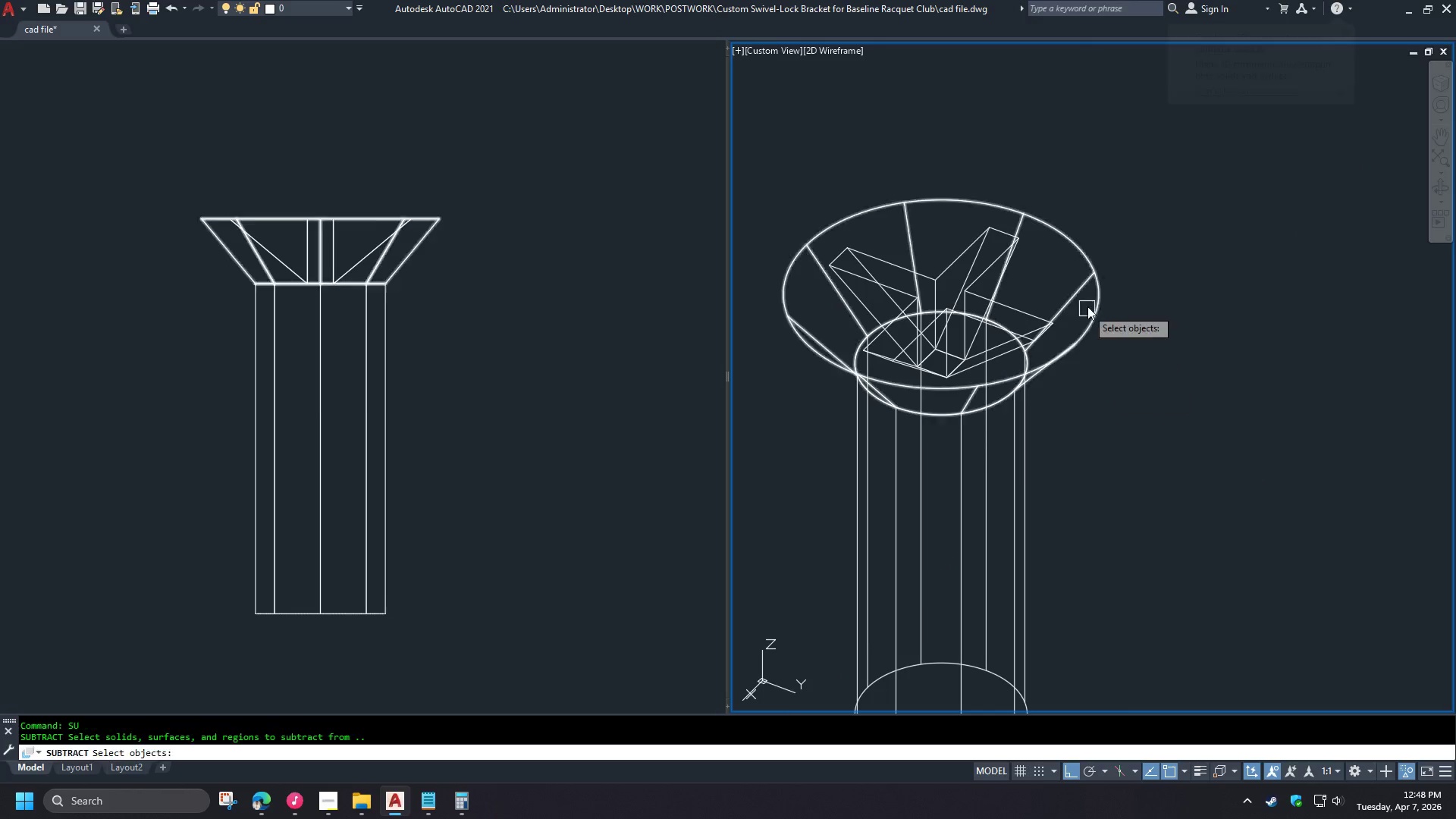 
left_click([977, 269])
 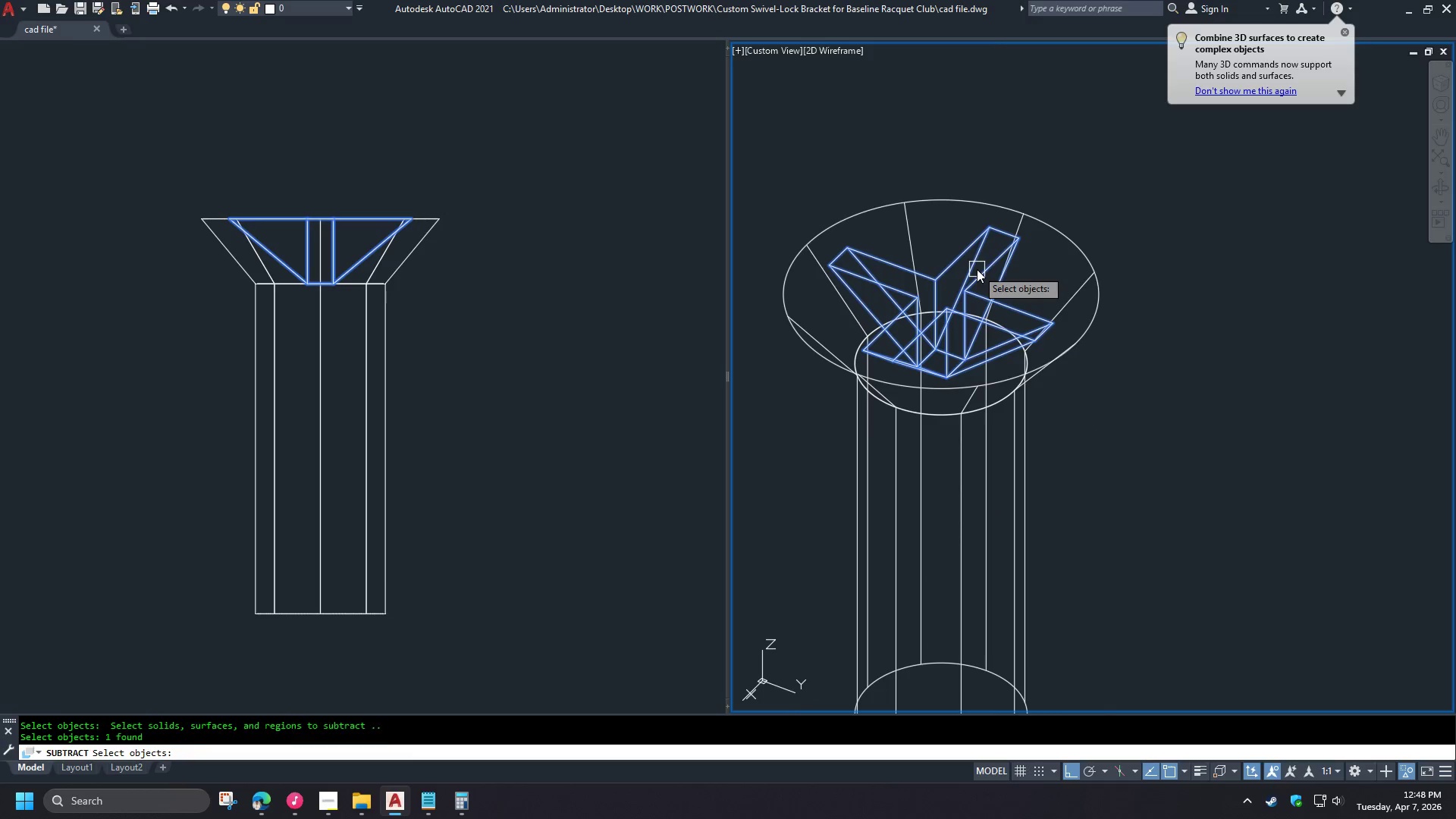 
key(Space)
 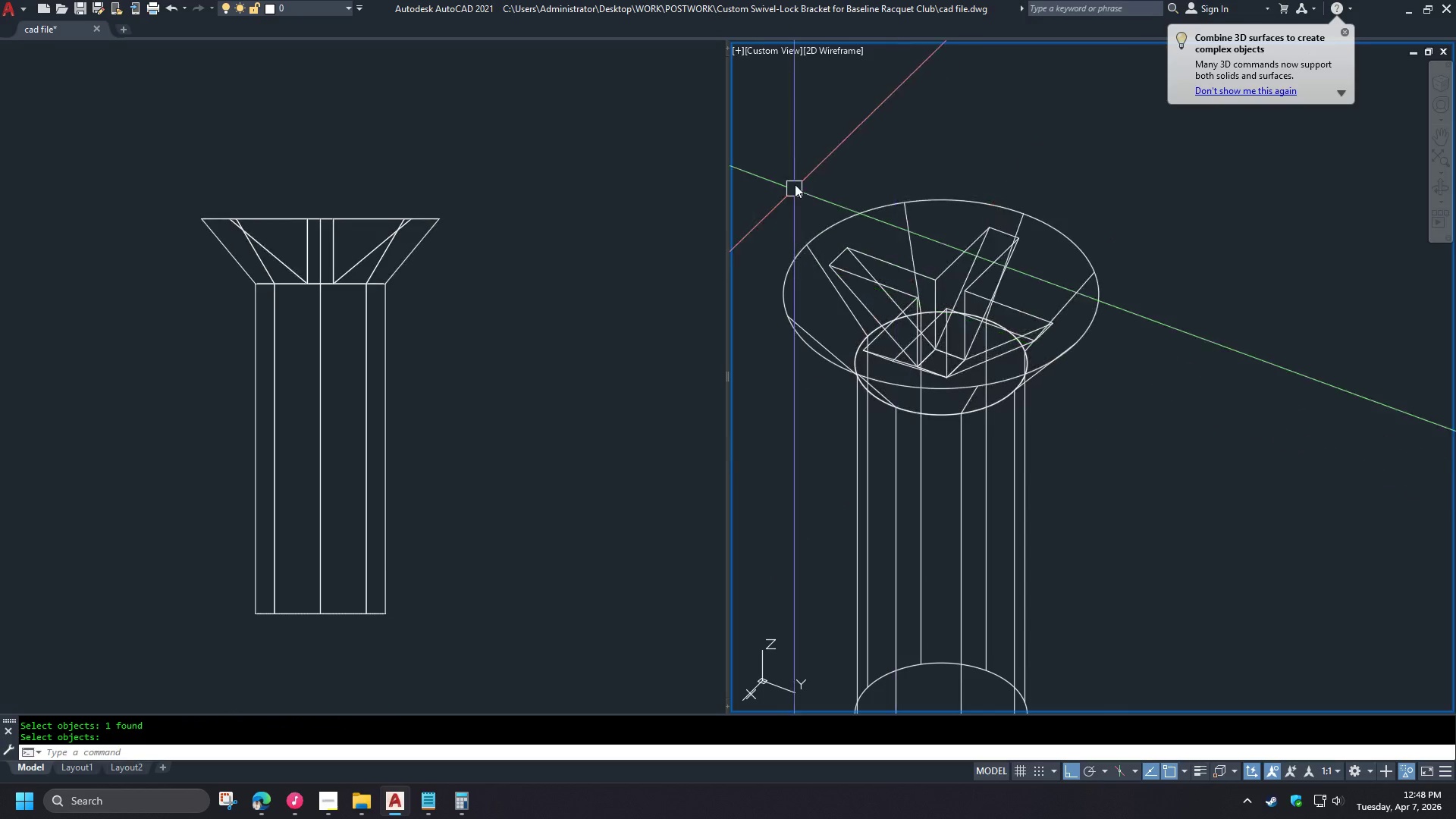 
left_click_drag(start_coordinate=[799, 147], to_coordinate=[835, 180])
 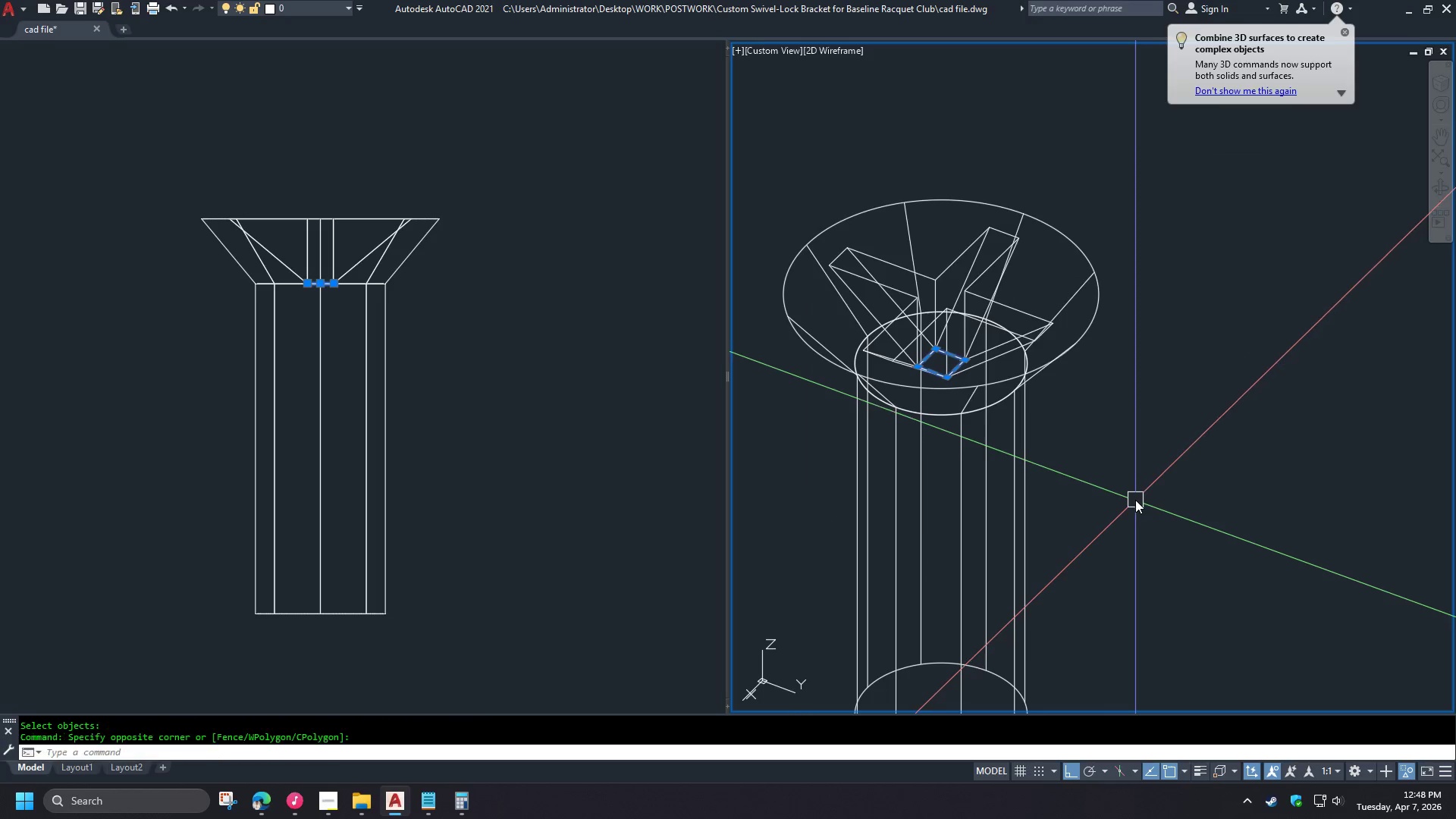 
key(E)
 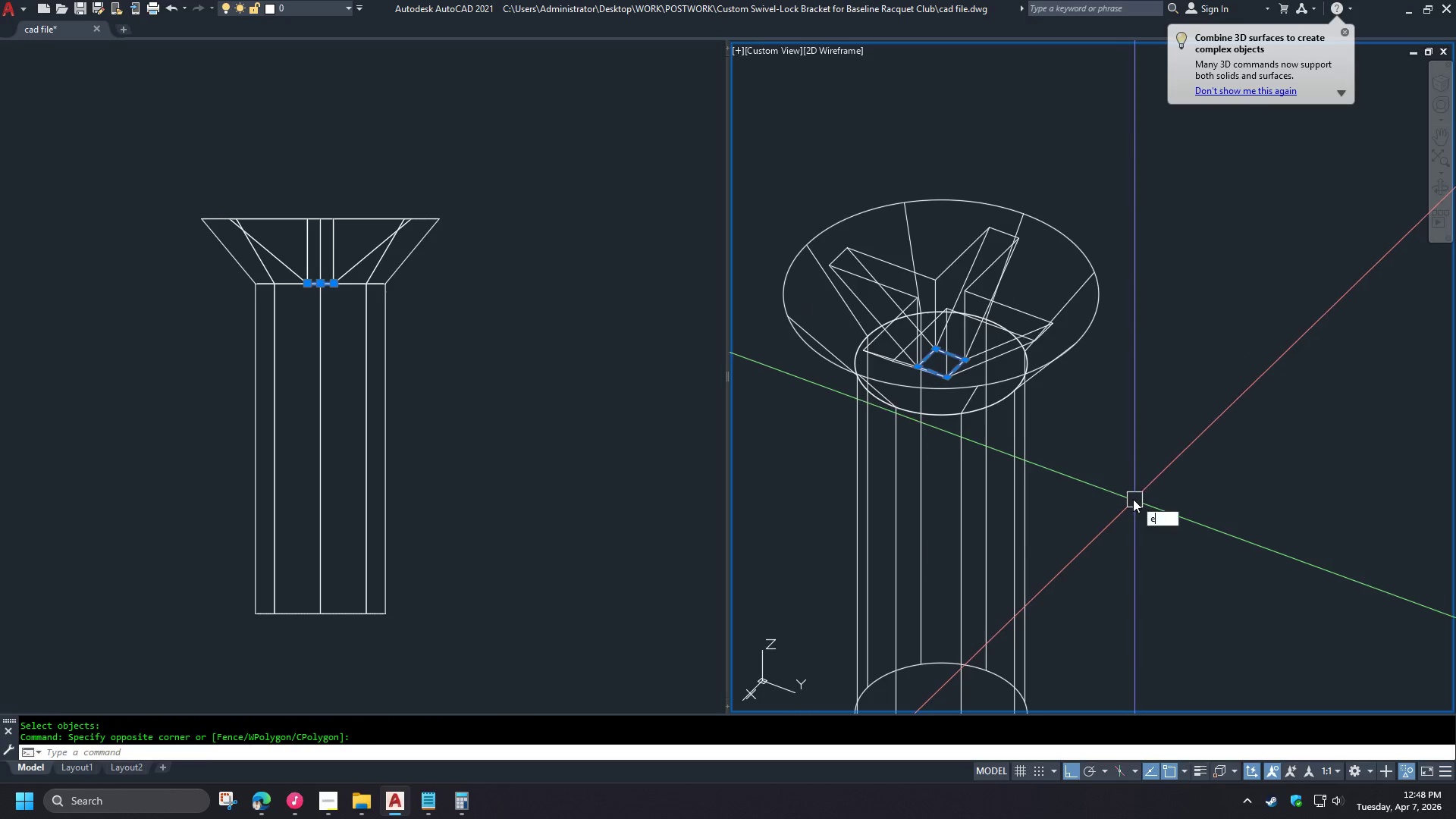 
key(Space)
 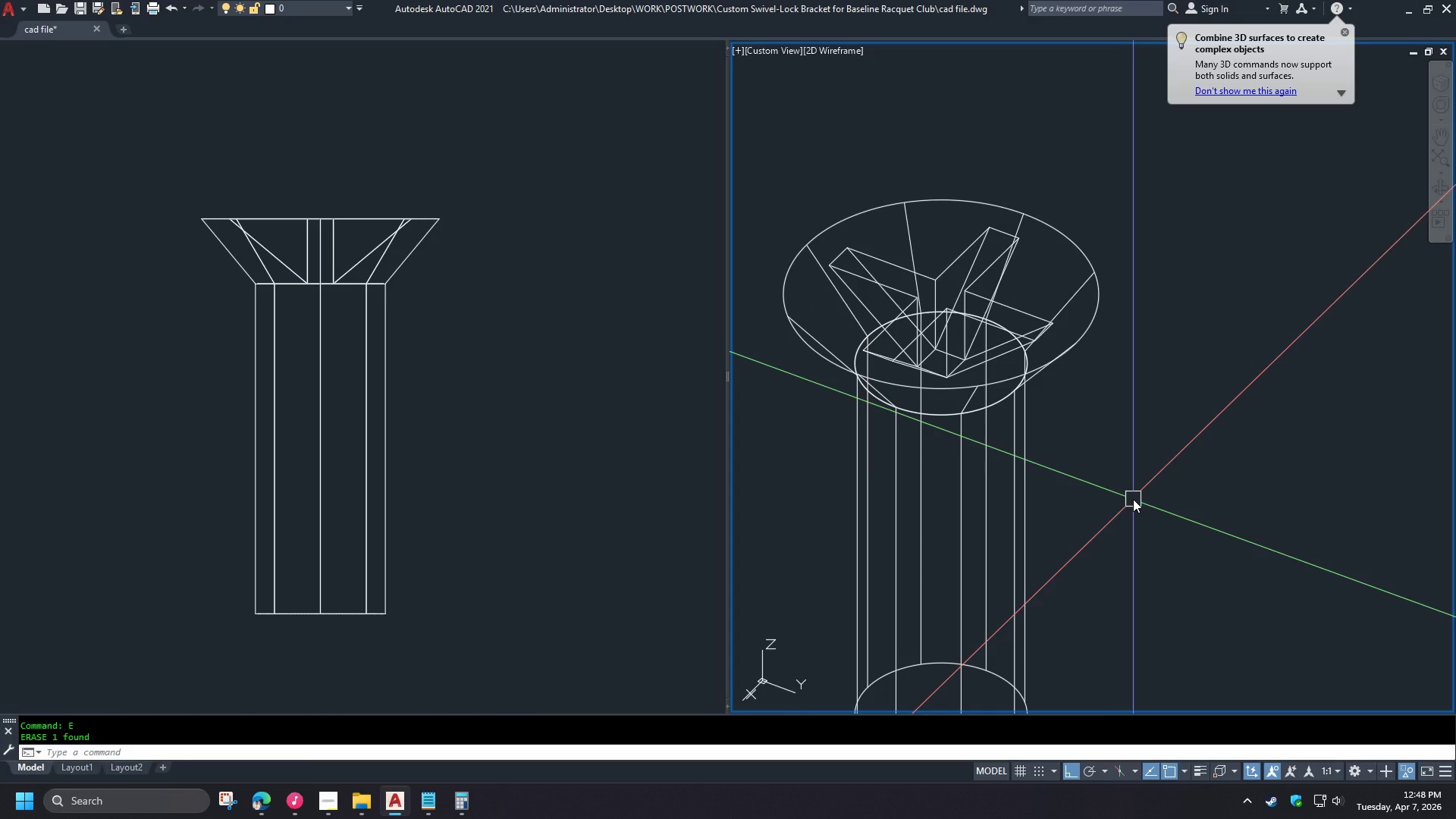 
key(Control+ControlRight)
 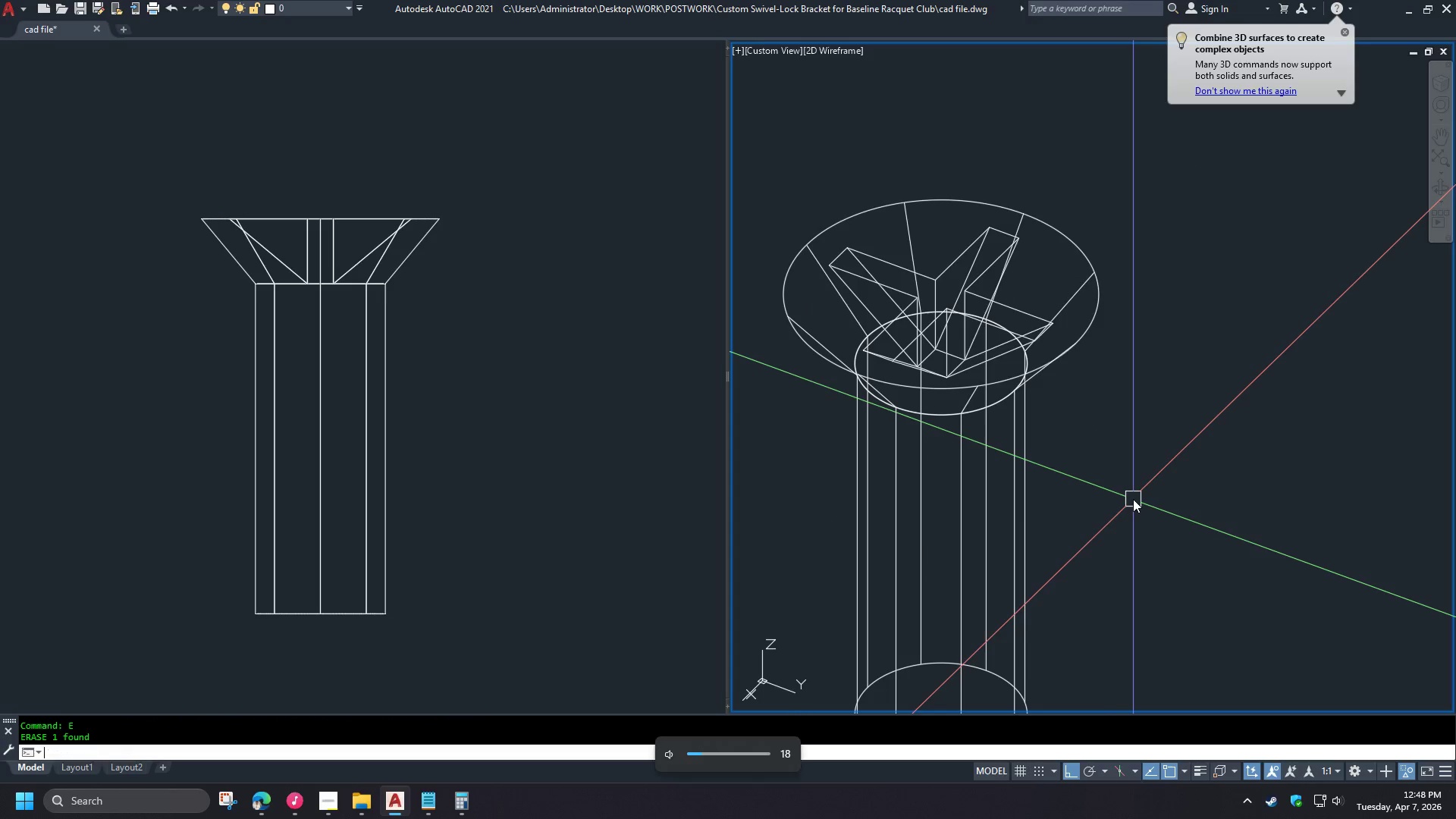 
hold_key(key=Unknown, duration=1.42)
 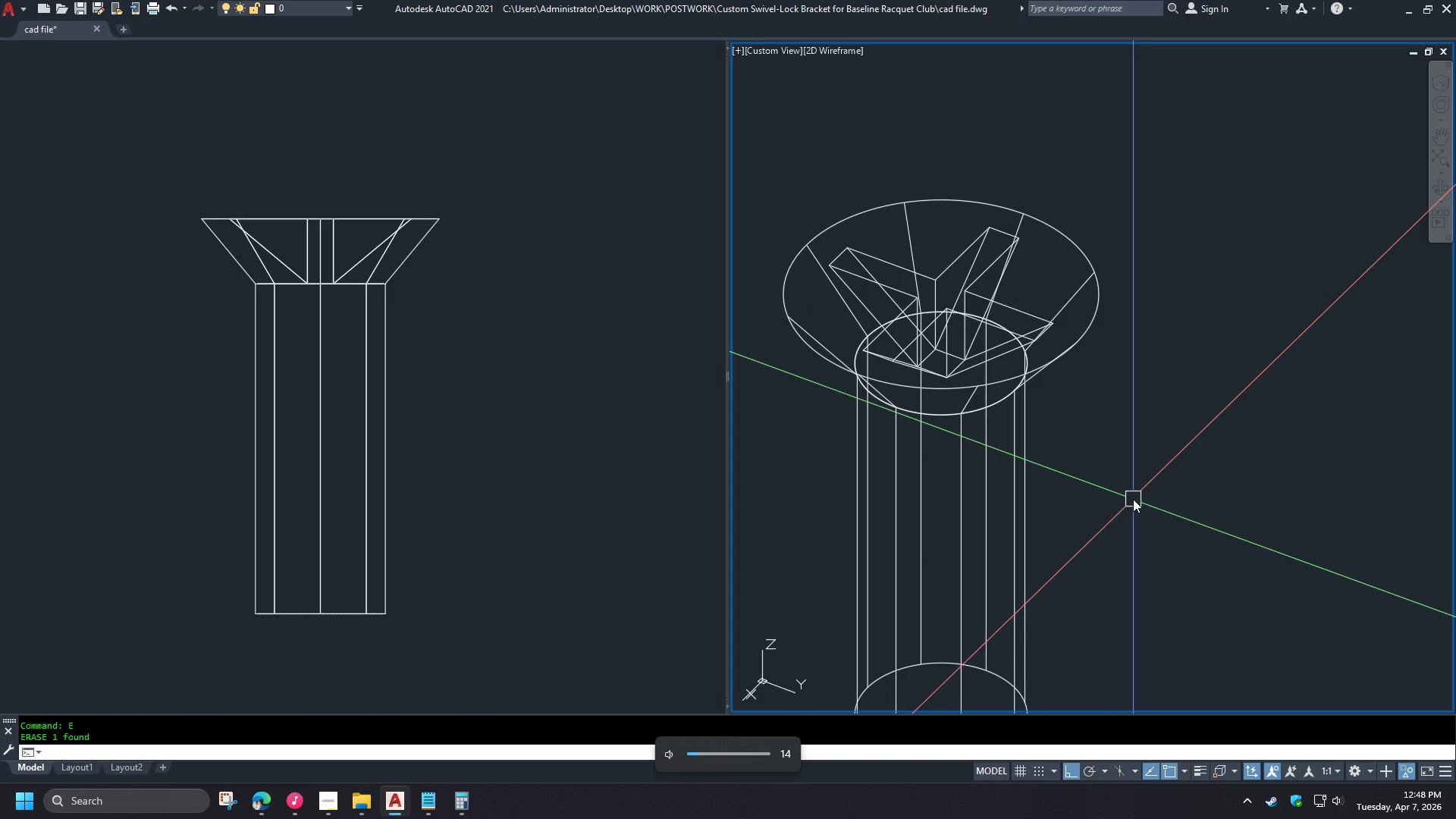 
key(Control+ArrowDown)
 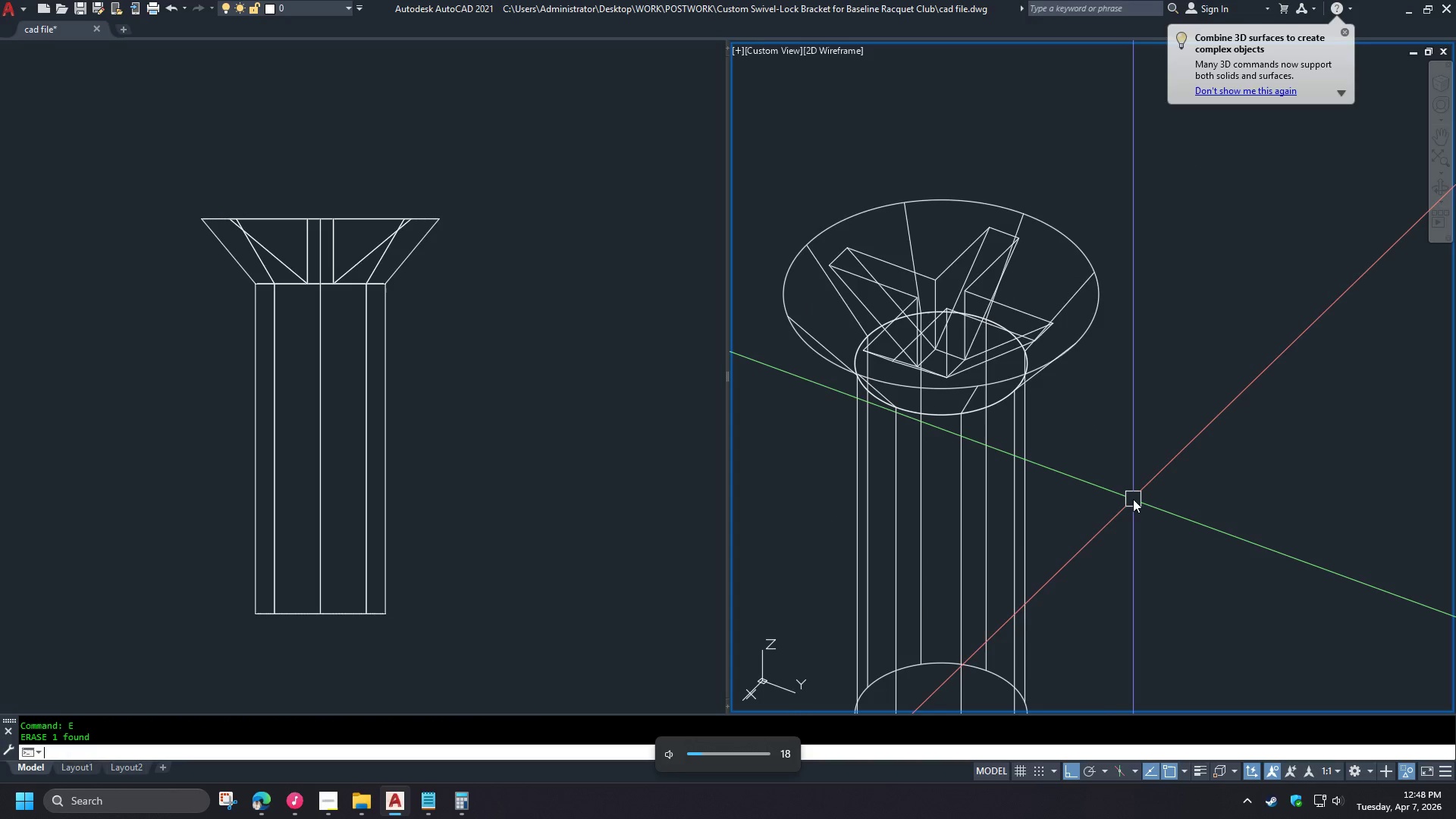 
key(VolumeDown)
 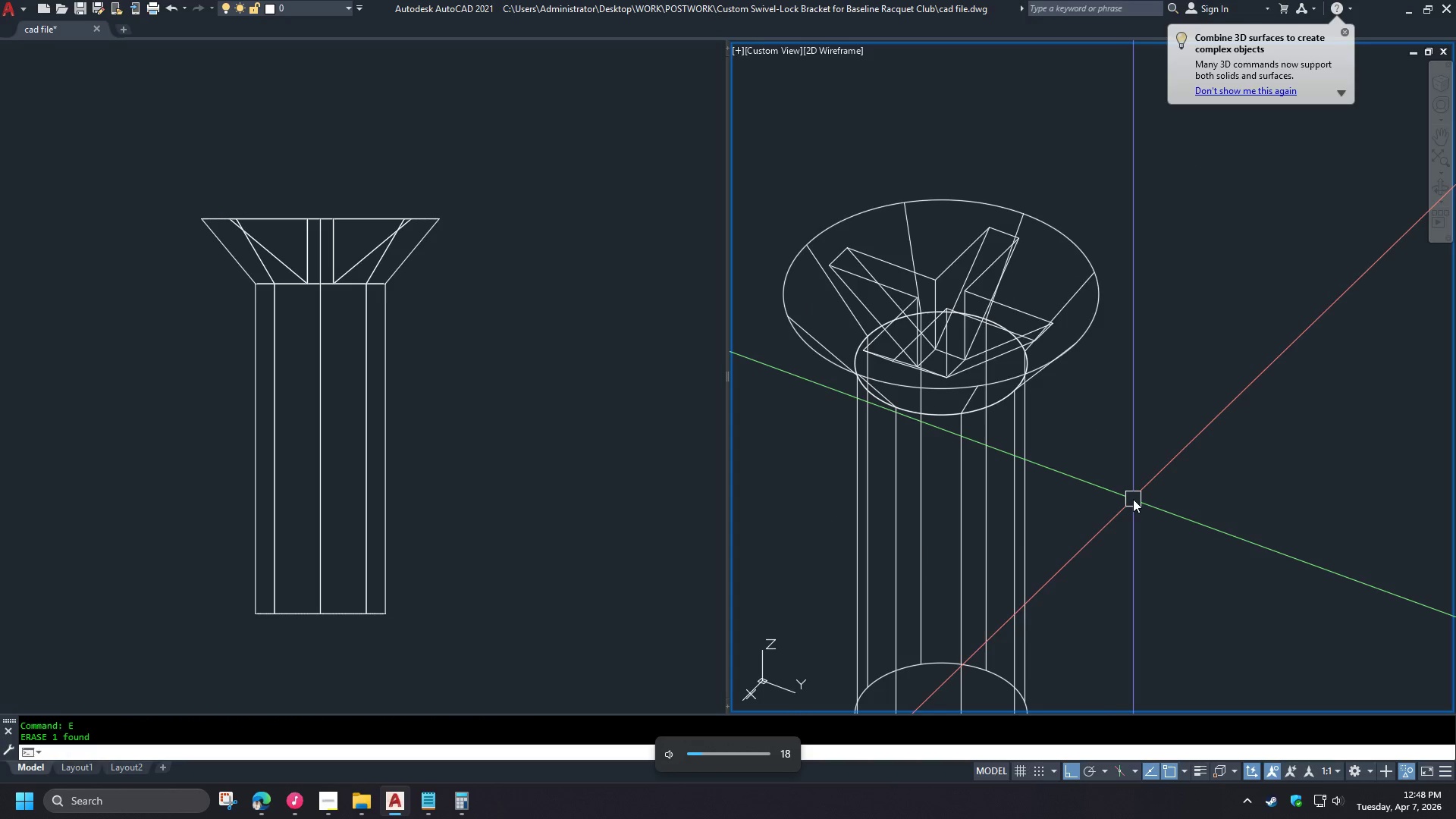 
key(ArrowDown)
 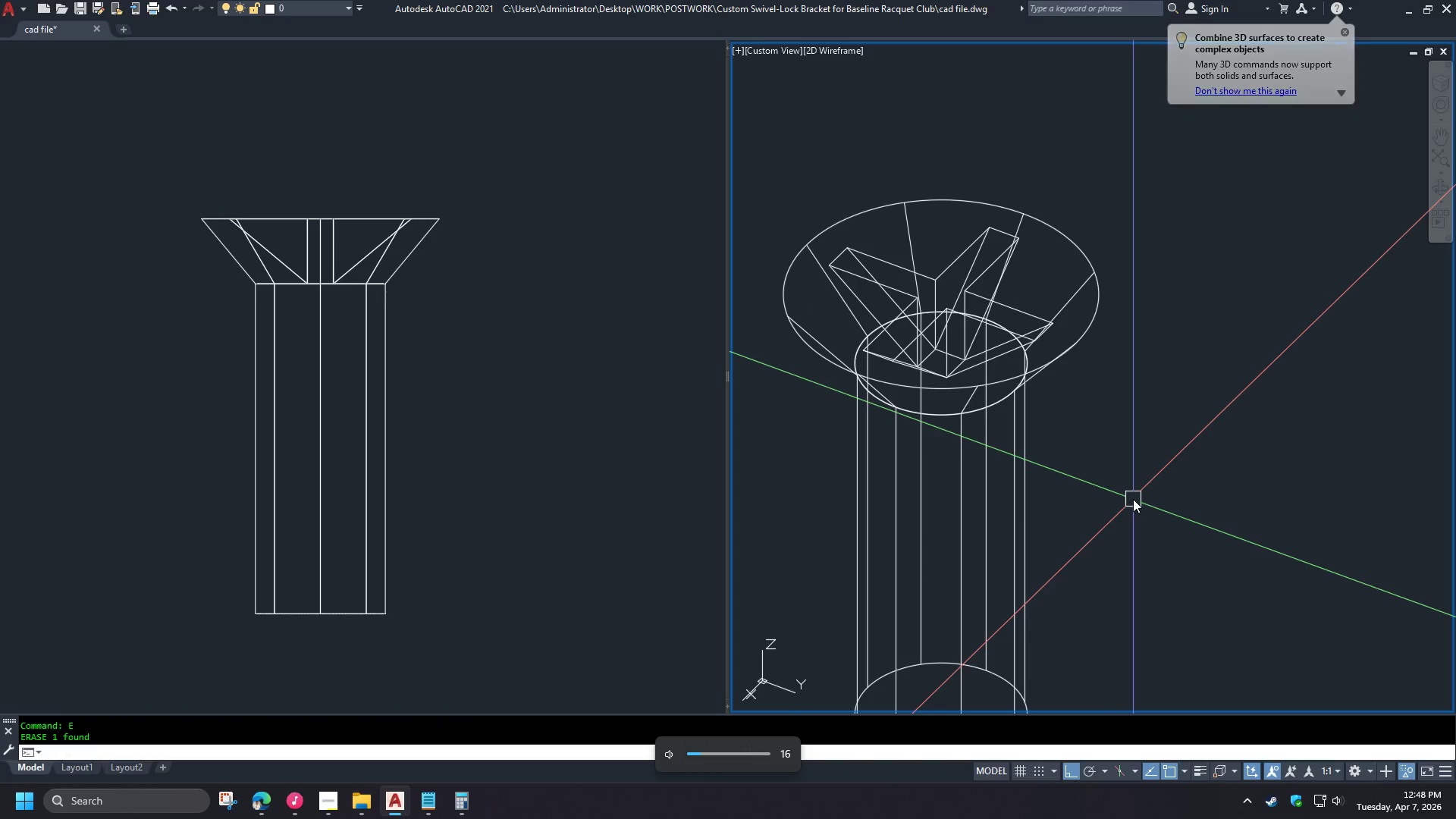 
key(VolumeDown)
 